 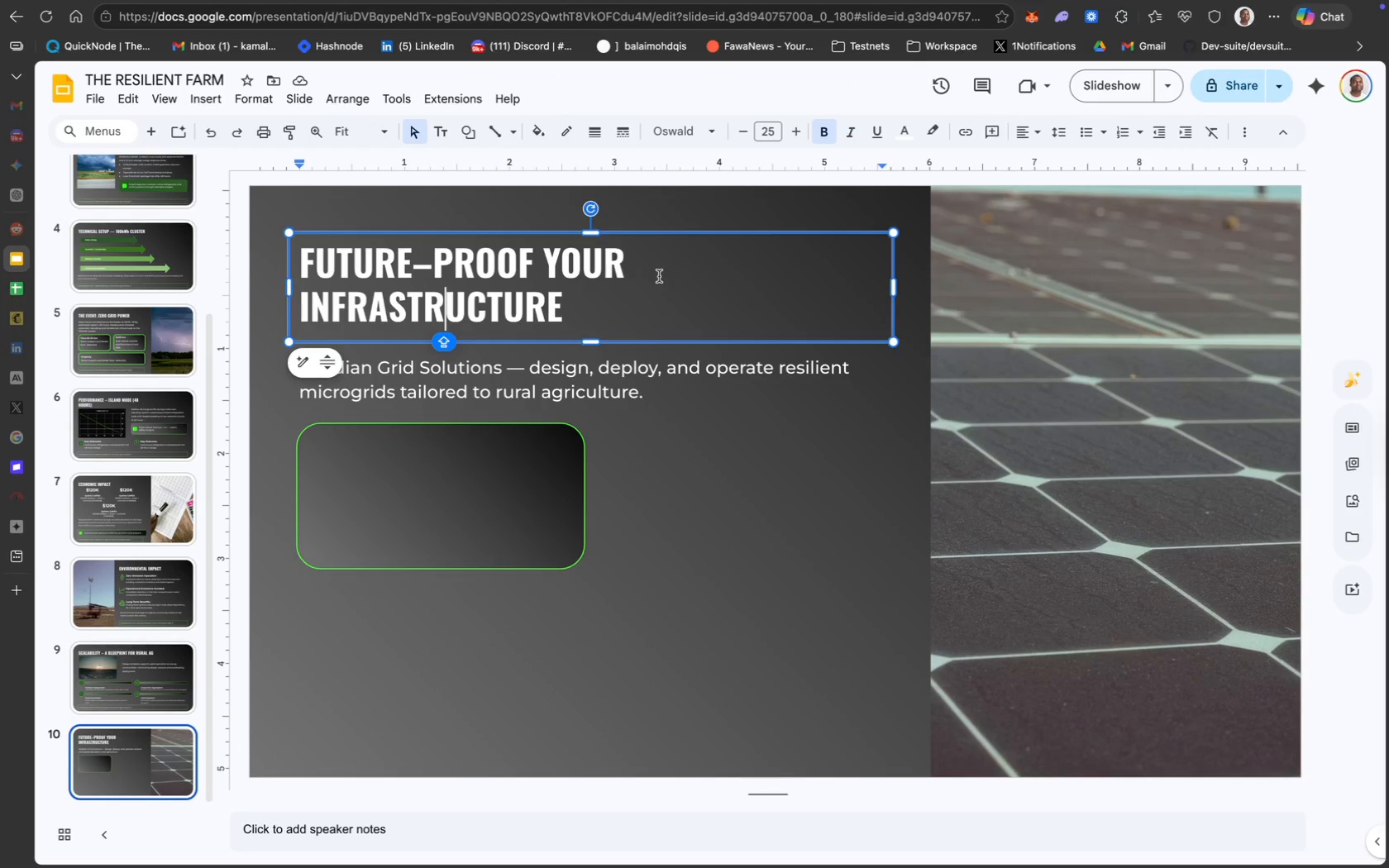 
scroll: coordinate [104, 331], scroll_direction: up, amount: 81.0
 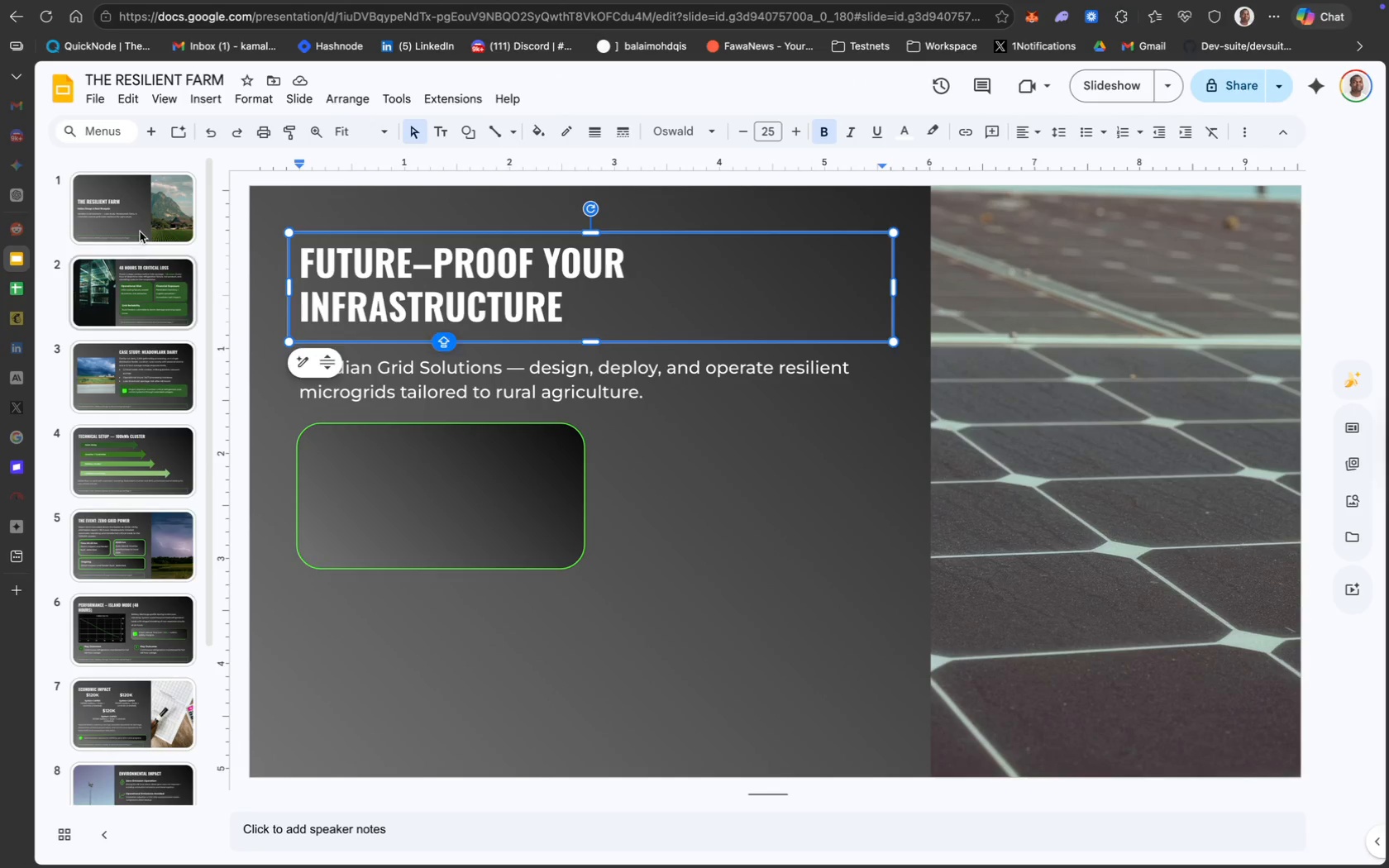 
left_click([146, 217])
 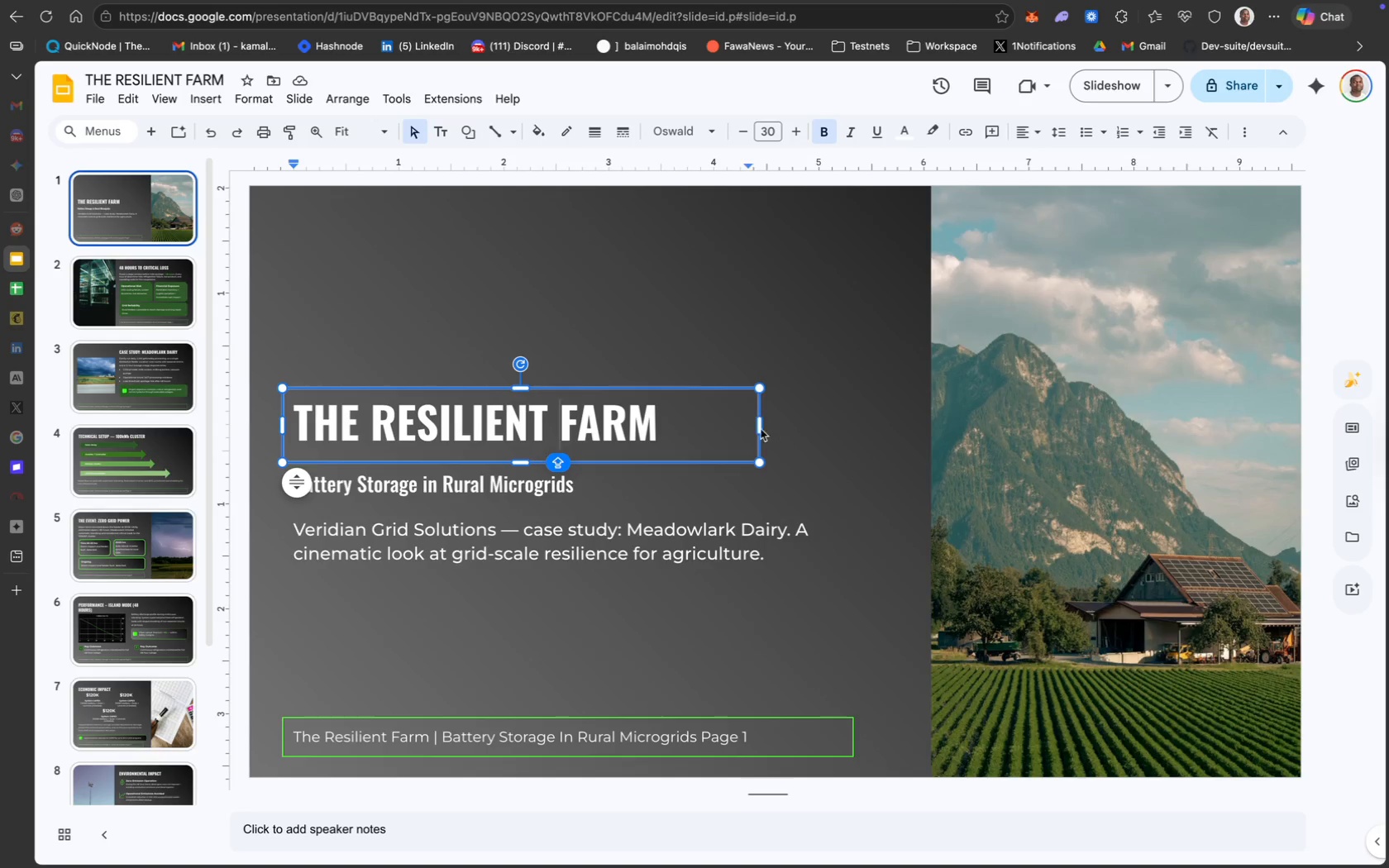 
left_click_drag(start_coordinate=[759, 427], to_coordinate=[880, 434])
 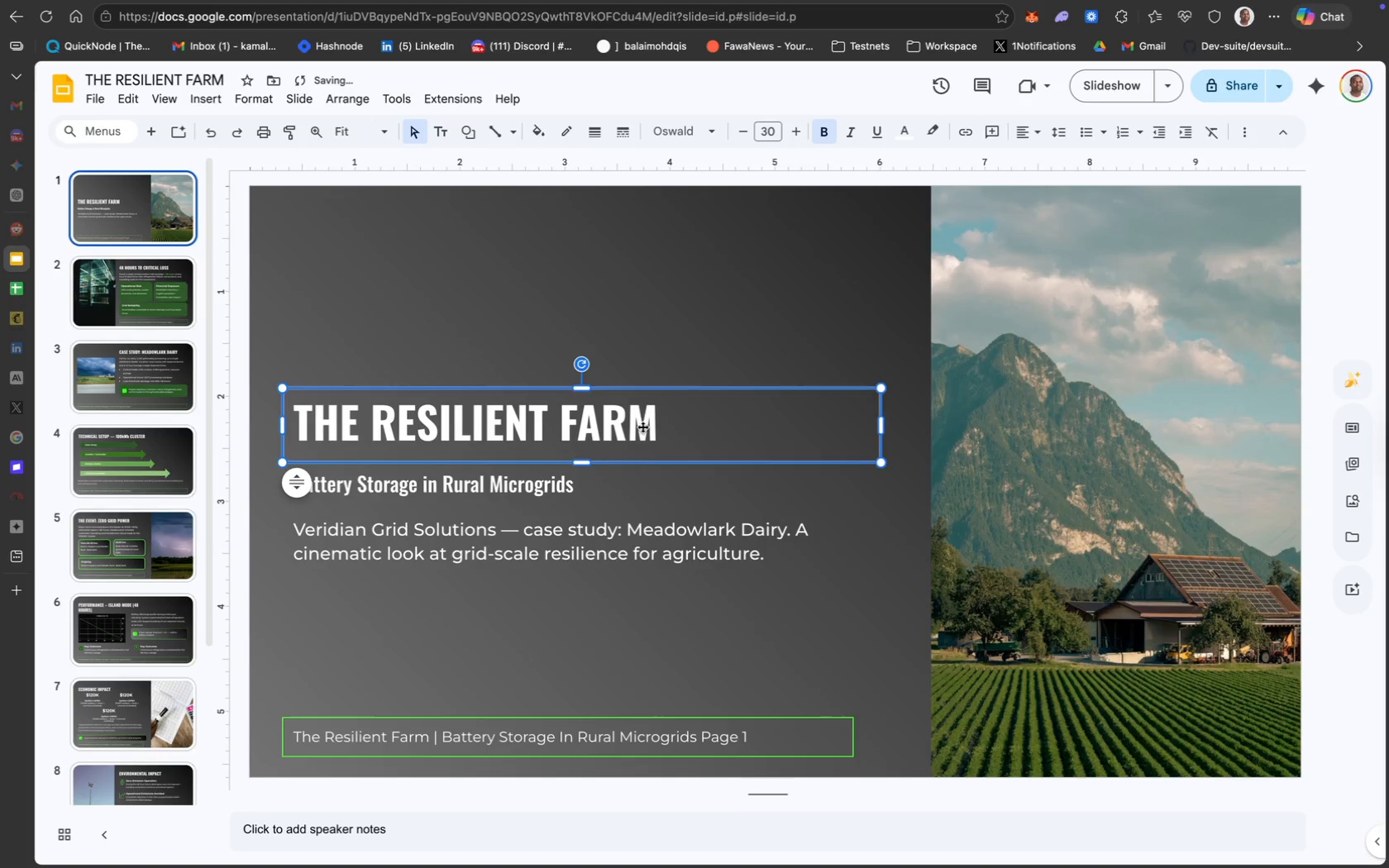 
left_click([630, 423])
 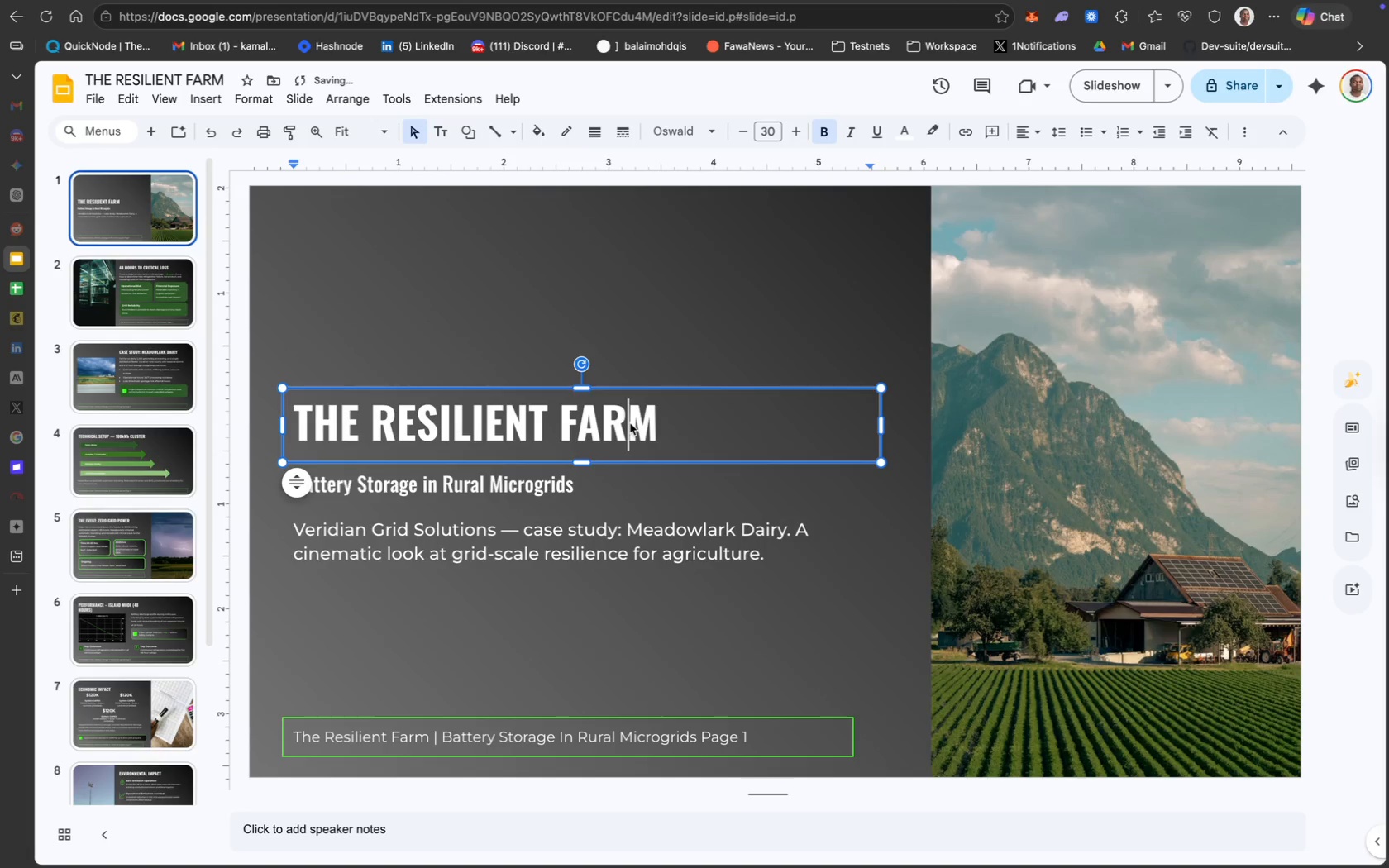 
key(Meta+CommandLeft)
 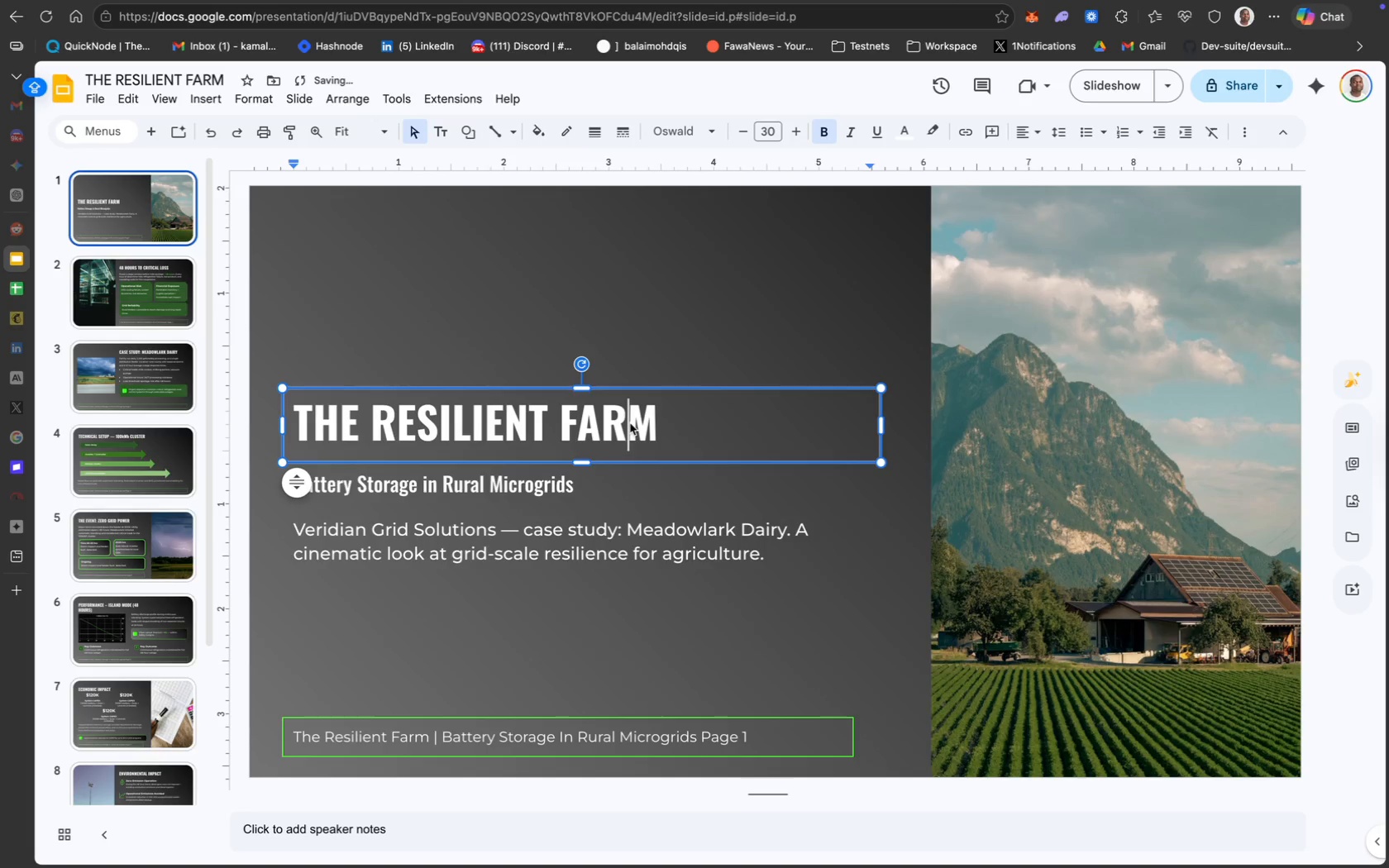 
key(Meta+CommandLeft)
 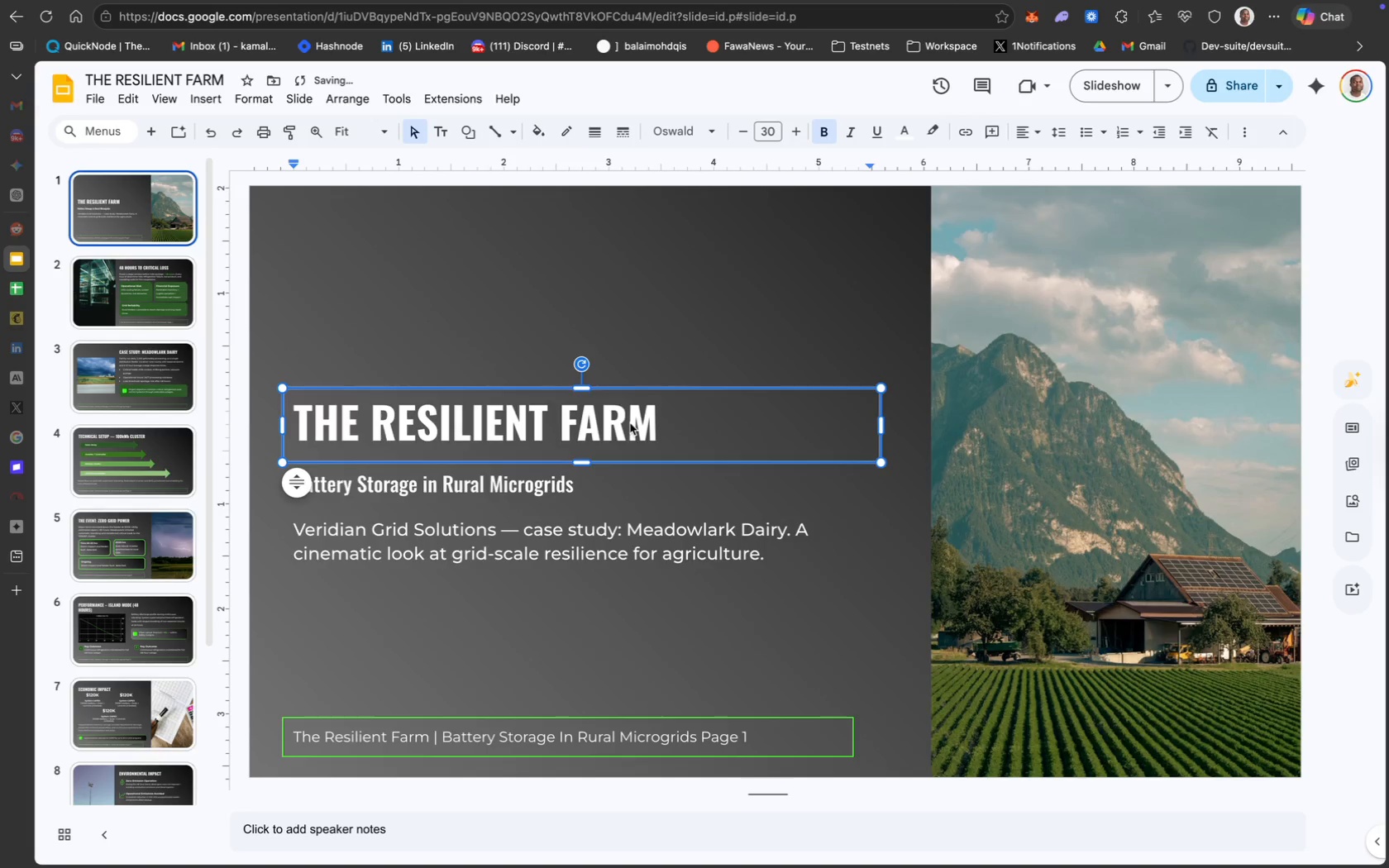 
key(Meta+A)
 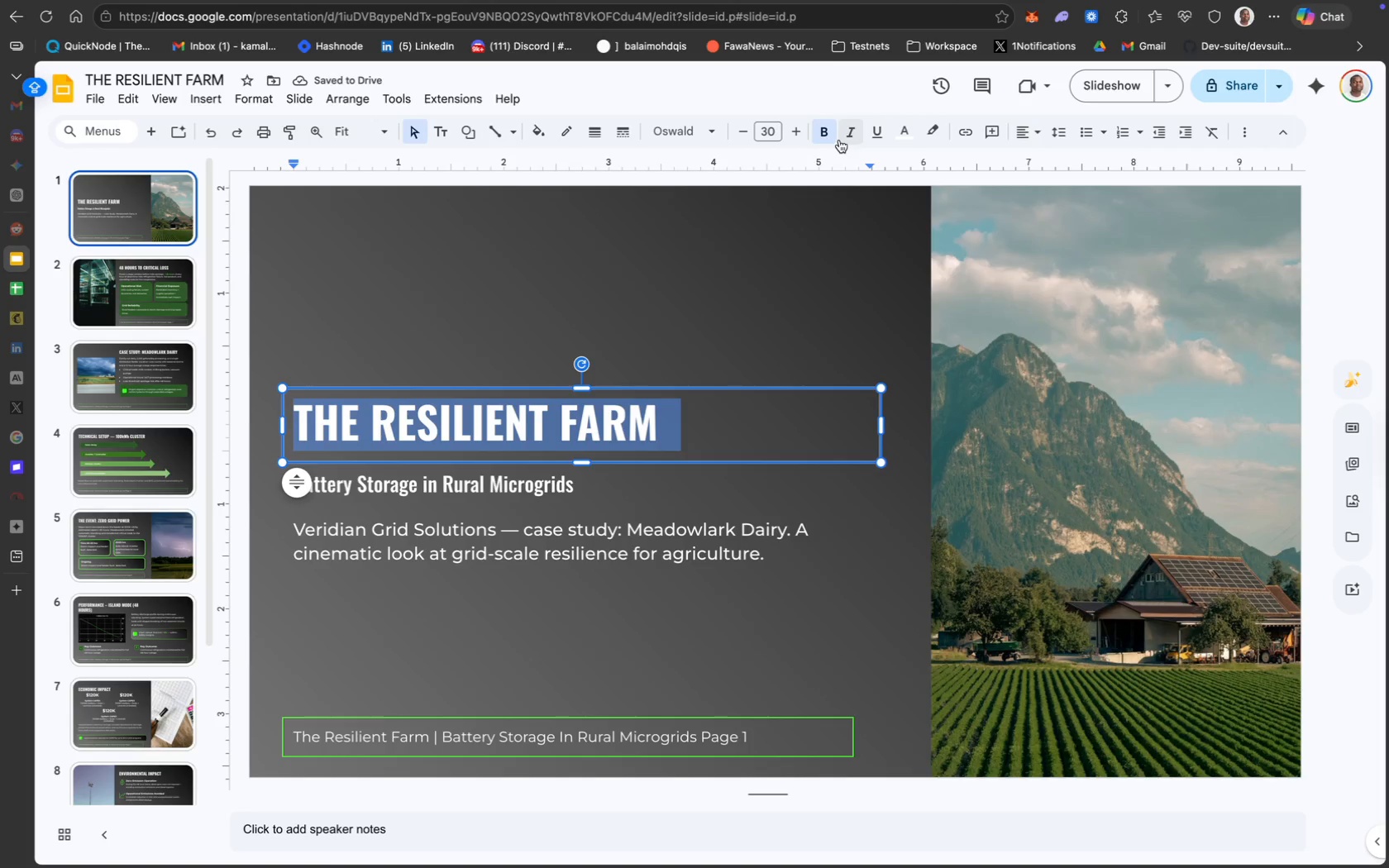 
left_click([776, 136])
 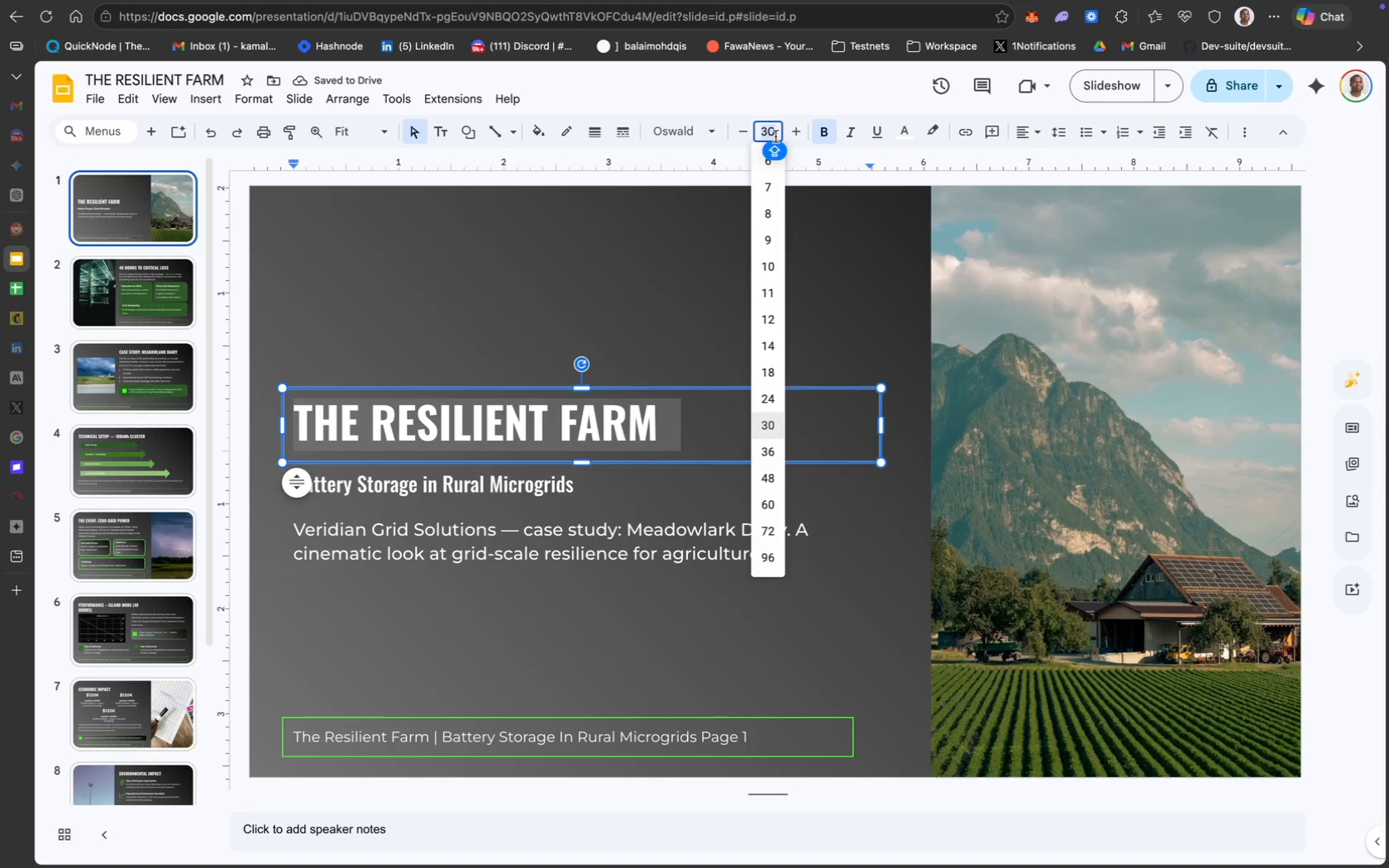 
type(40)
 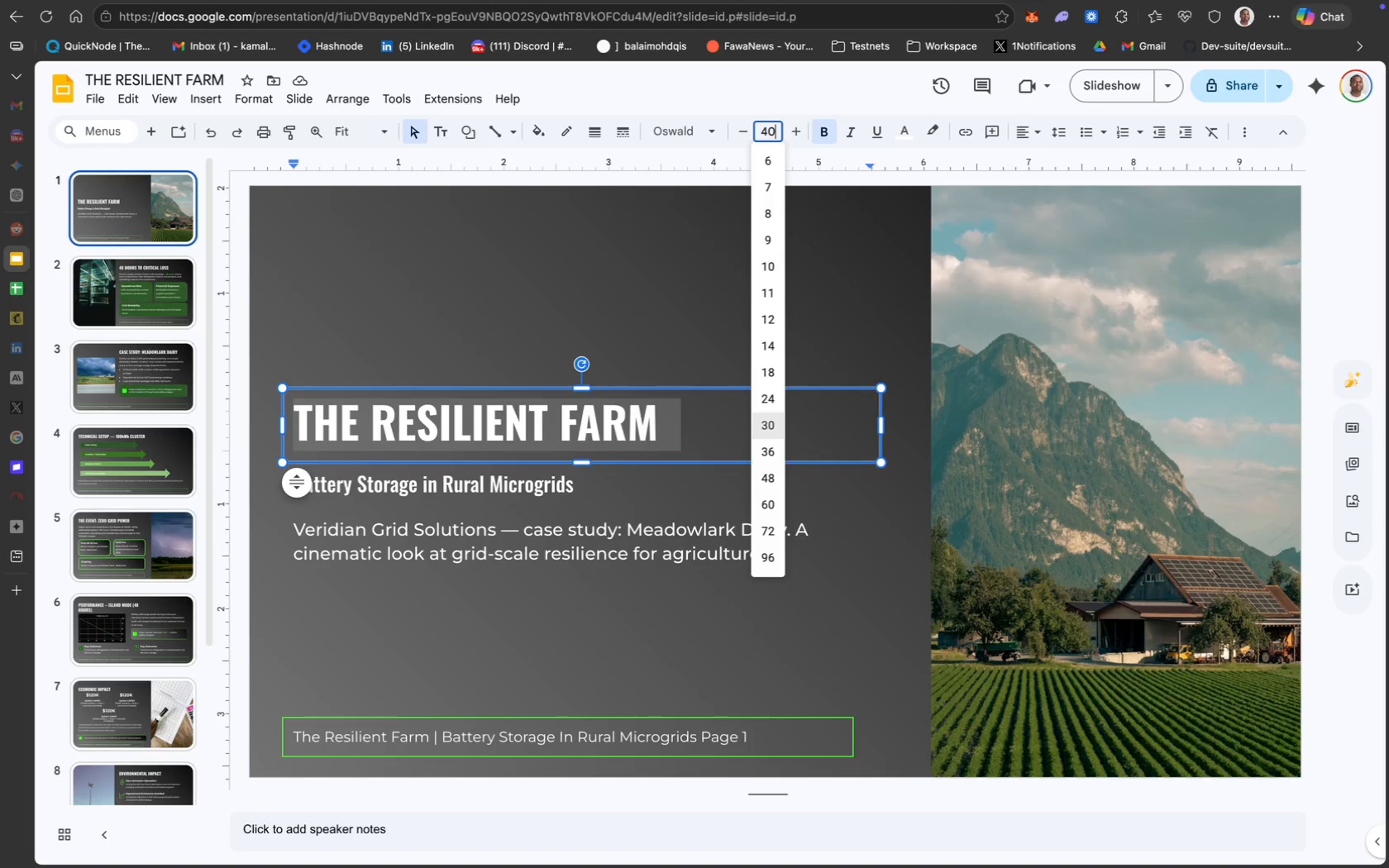 
key(Enter)
 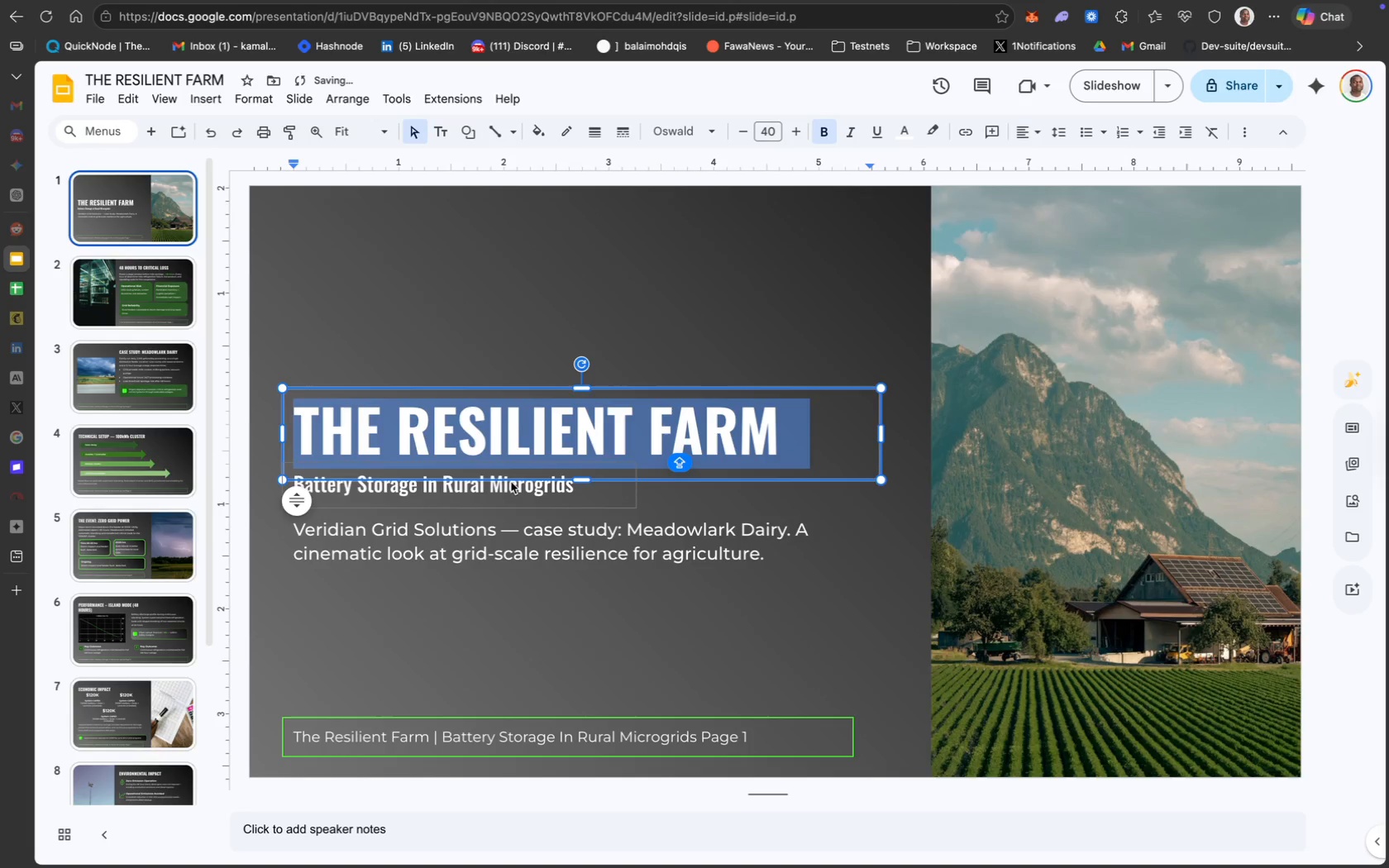 
hold_key(key=ShiftLeft, duration=1.43)
left_click([513, 494])
 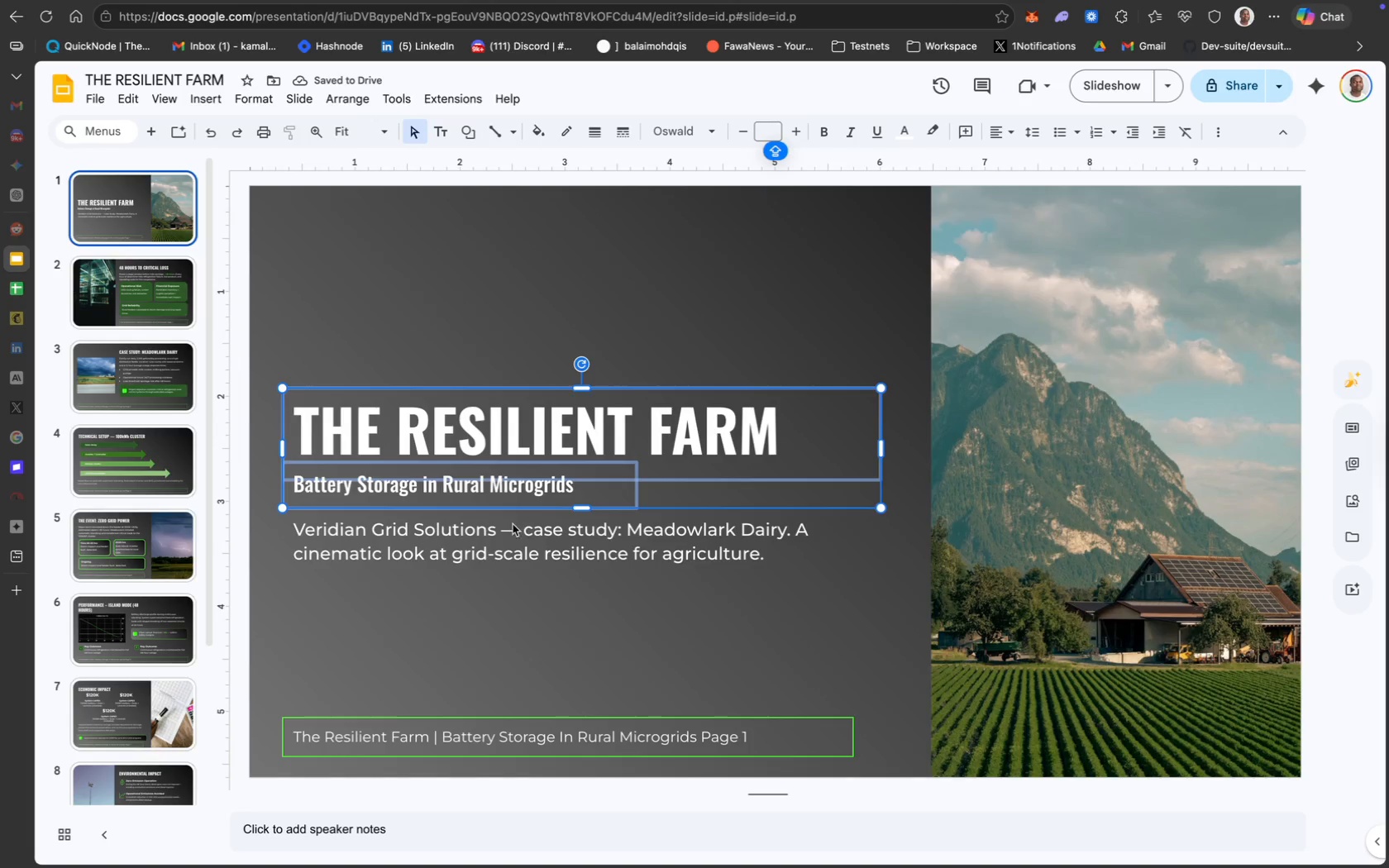 
left_click([513, 530])
 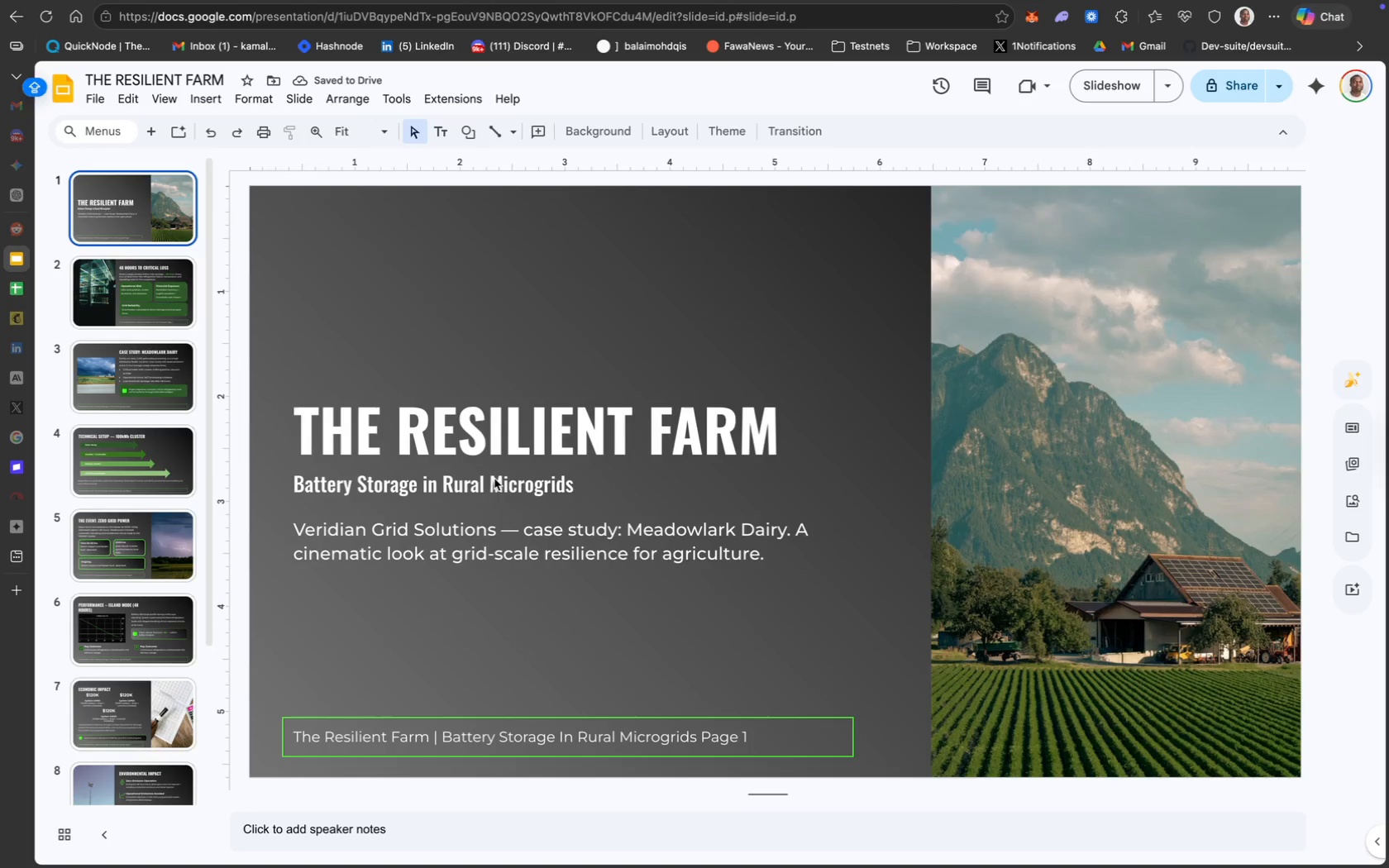 
hold_key(key=ShiftLeft, duration=1.03)
 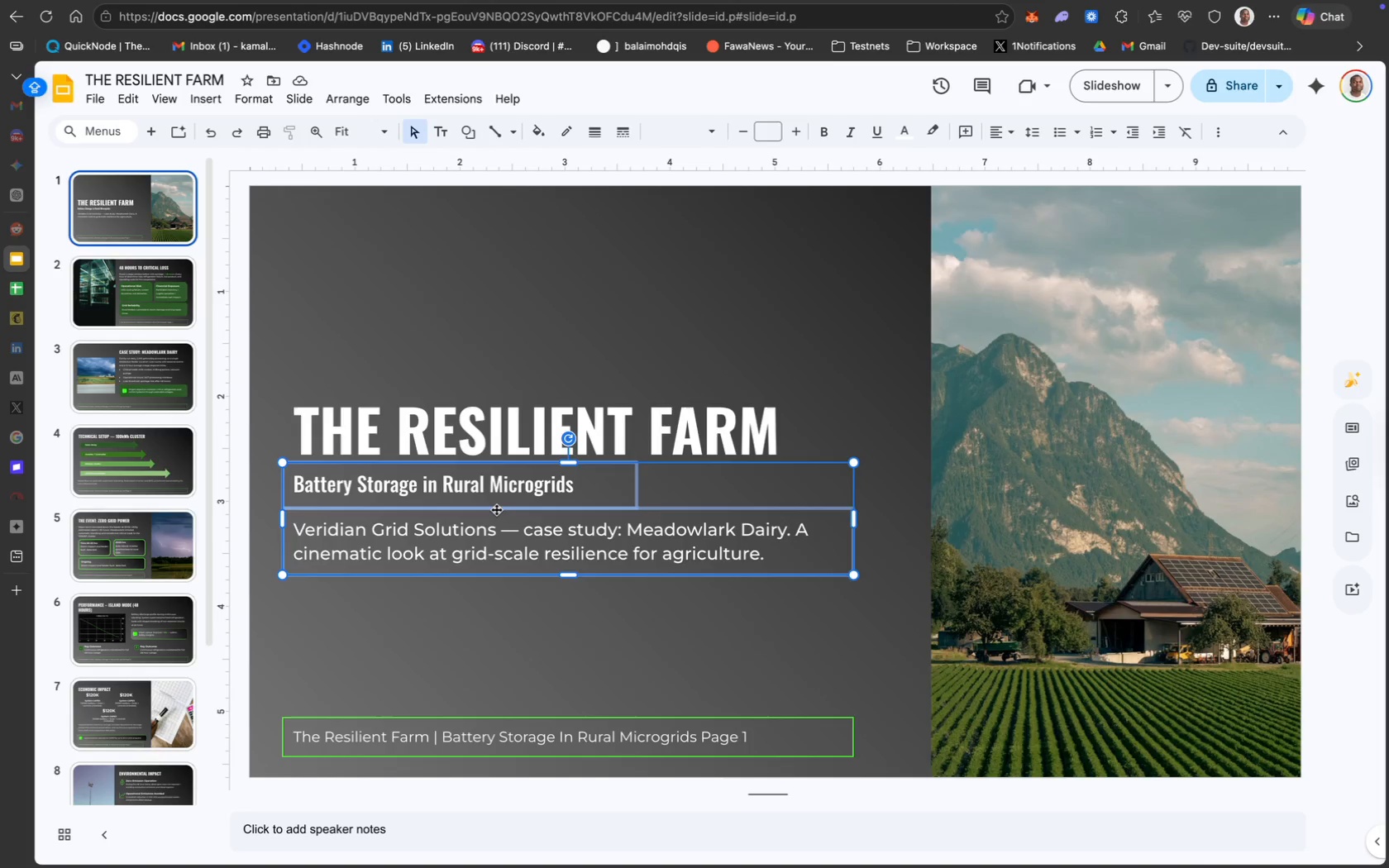 
left_click_drag(start_coordinate=[496, 509], to_coordinate=[496, 526])
 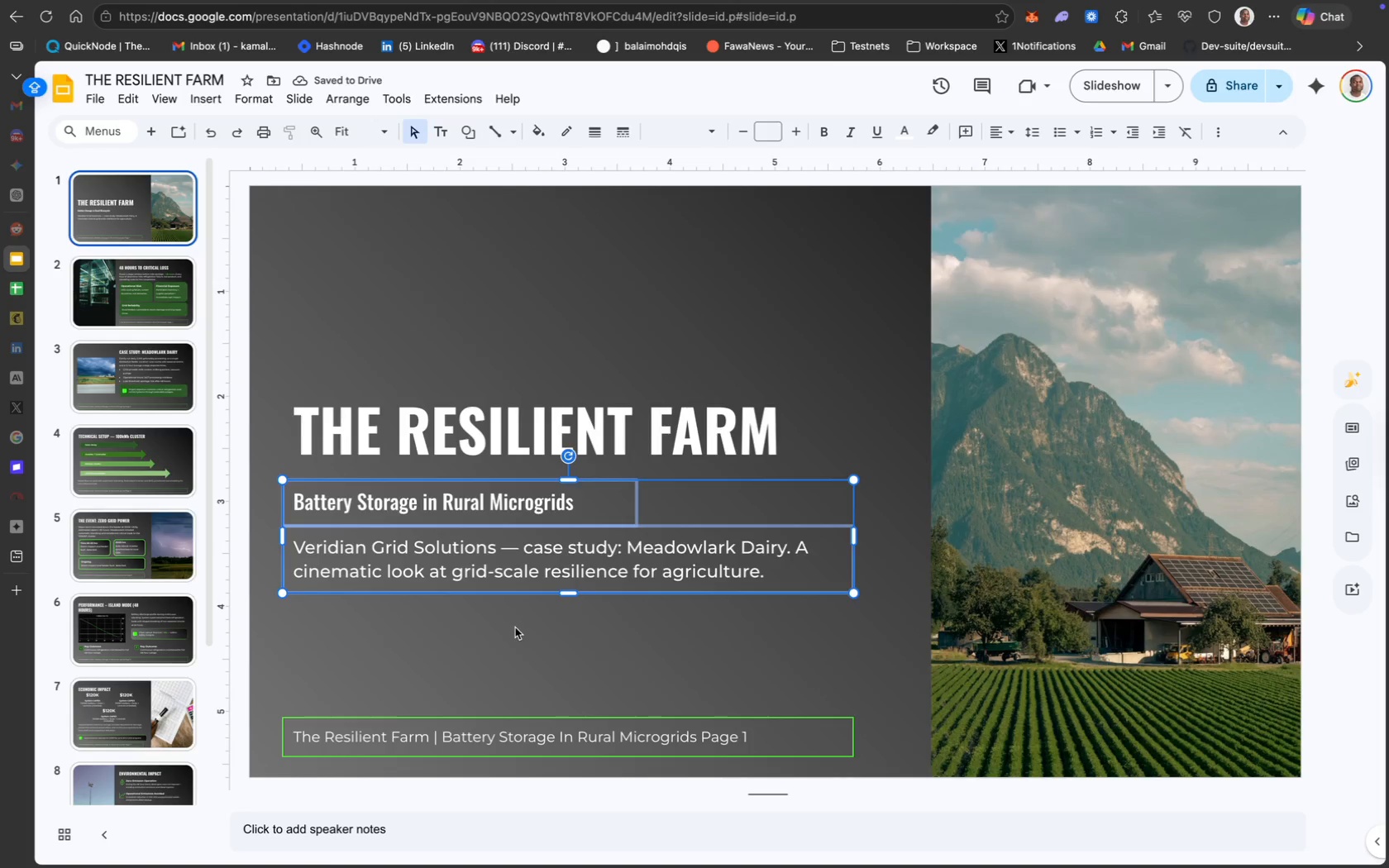 
wait(5.95)
 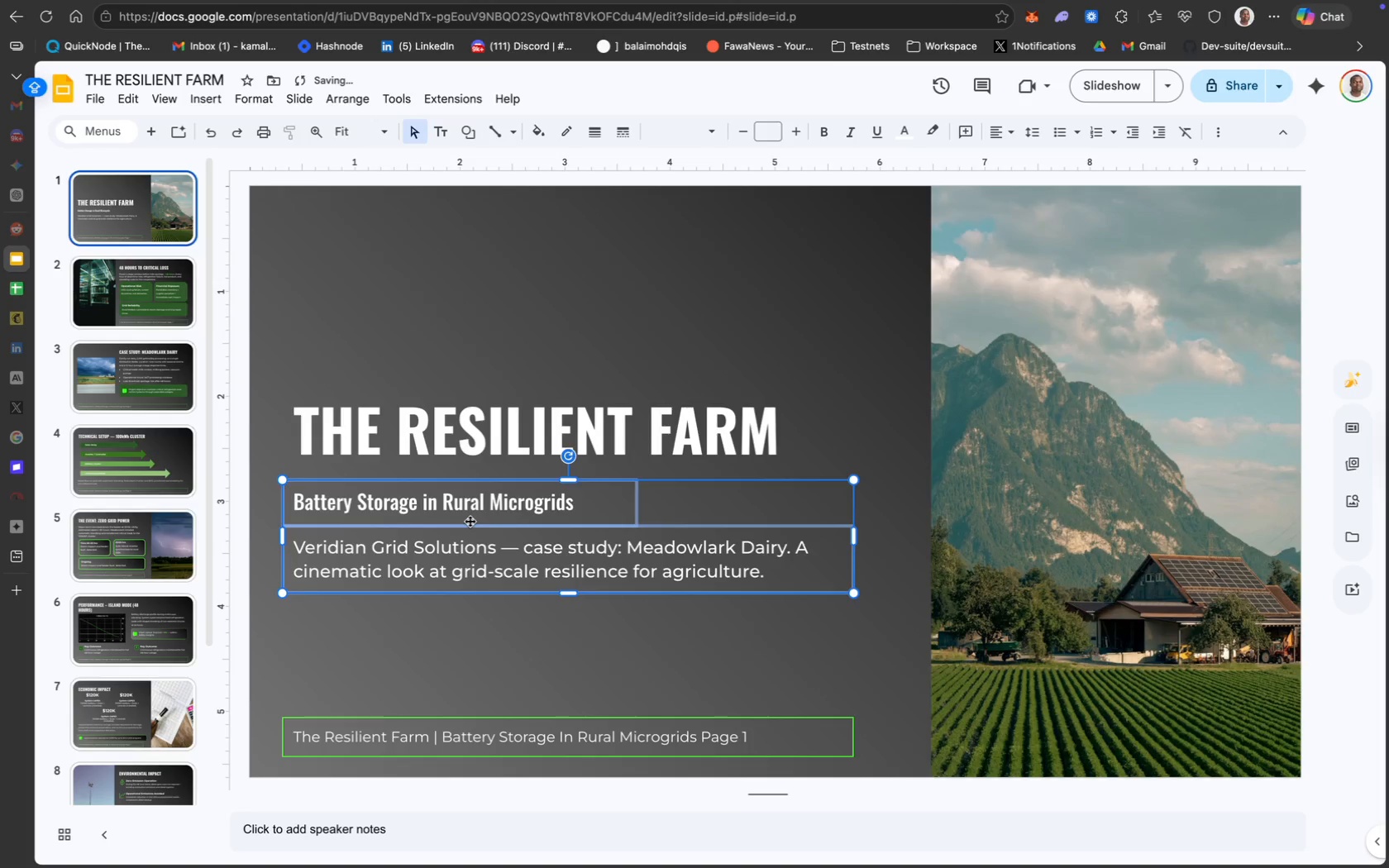 
left_click_drag(start_coordinate=[281, 377], to_coordinate=[660, 594])
 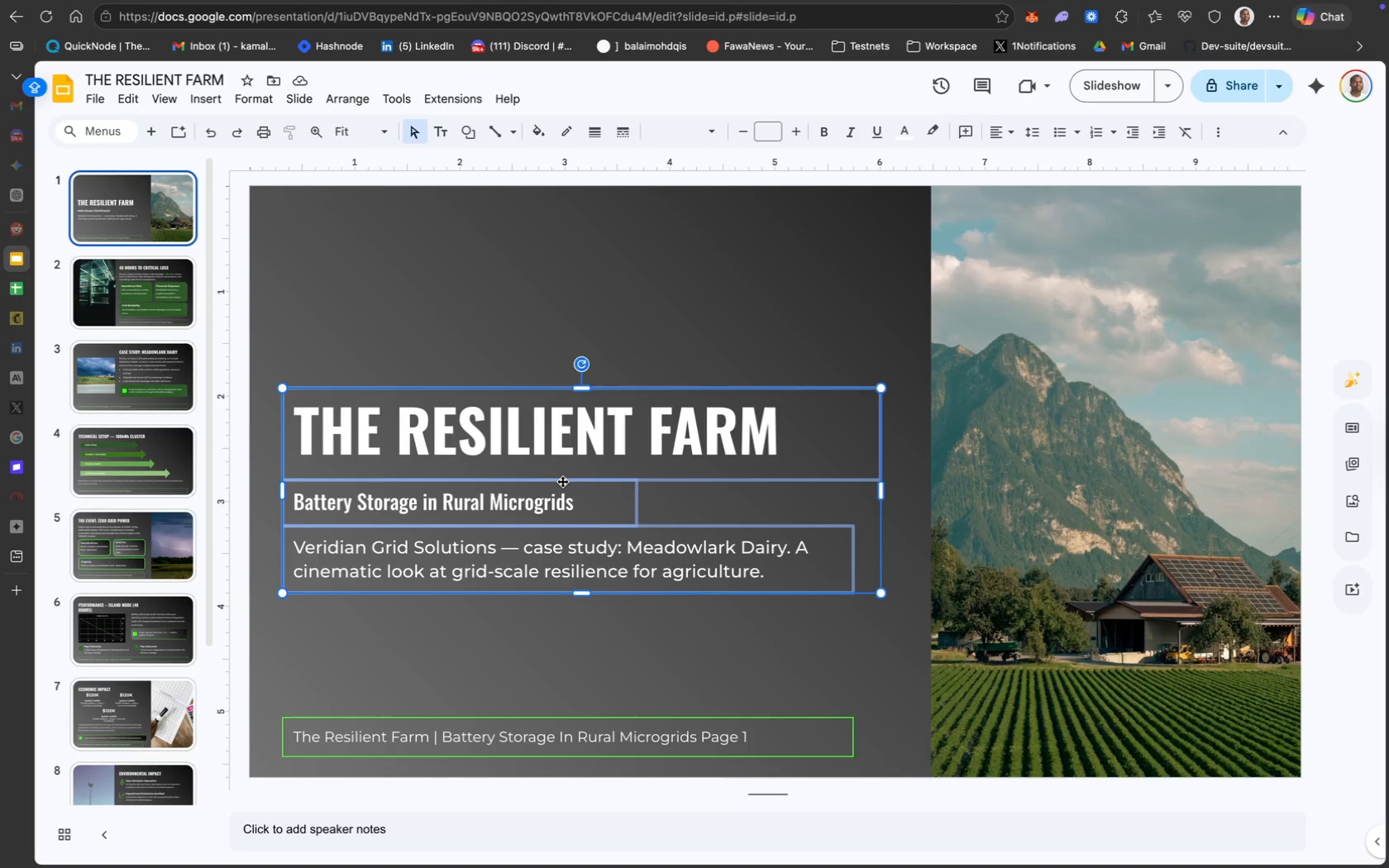 
left_click_drag(start_coordinate=[561, 481], to_coordinate=[560, 470])
 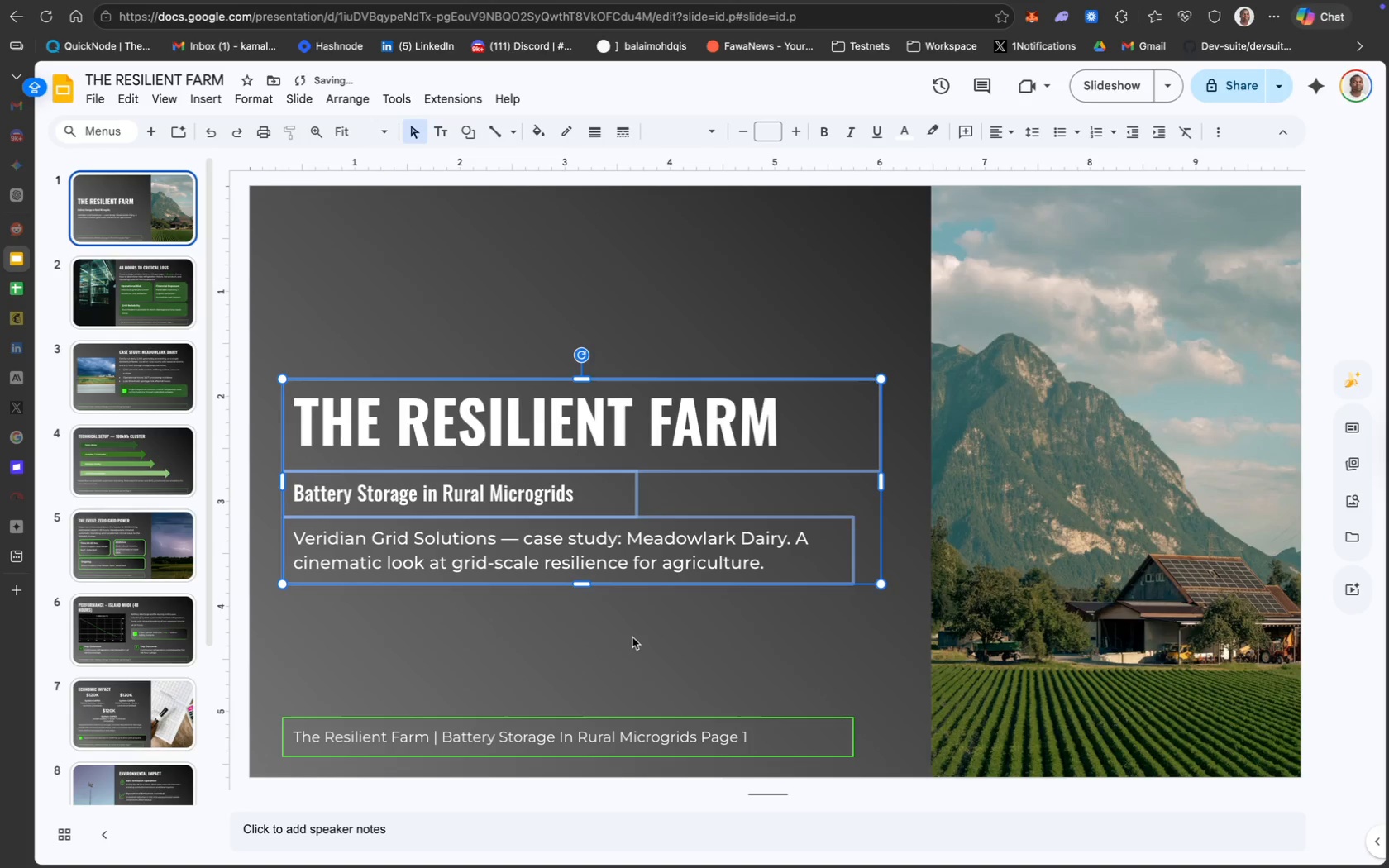 
left_click([634, 643])
 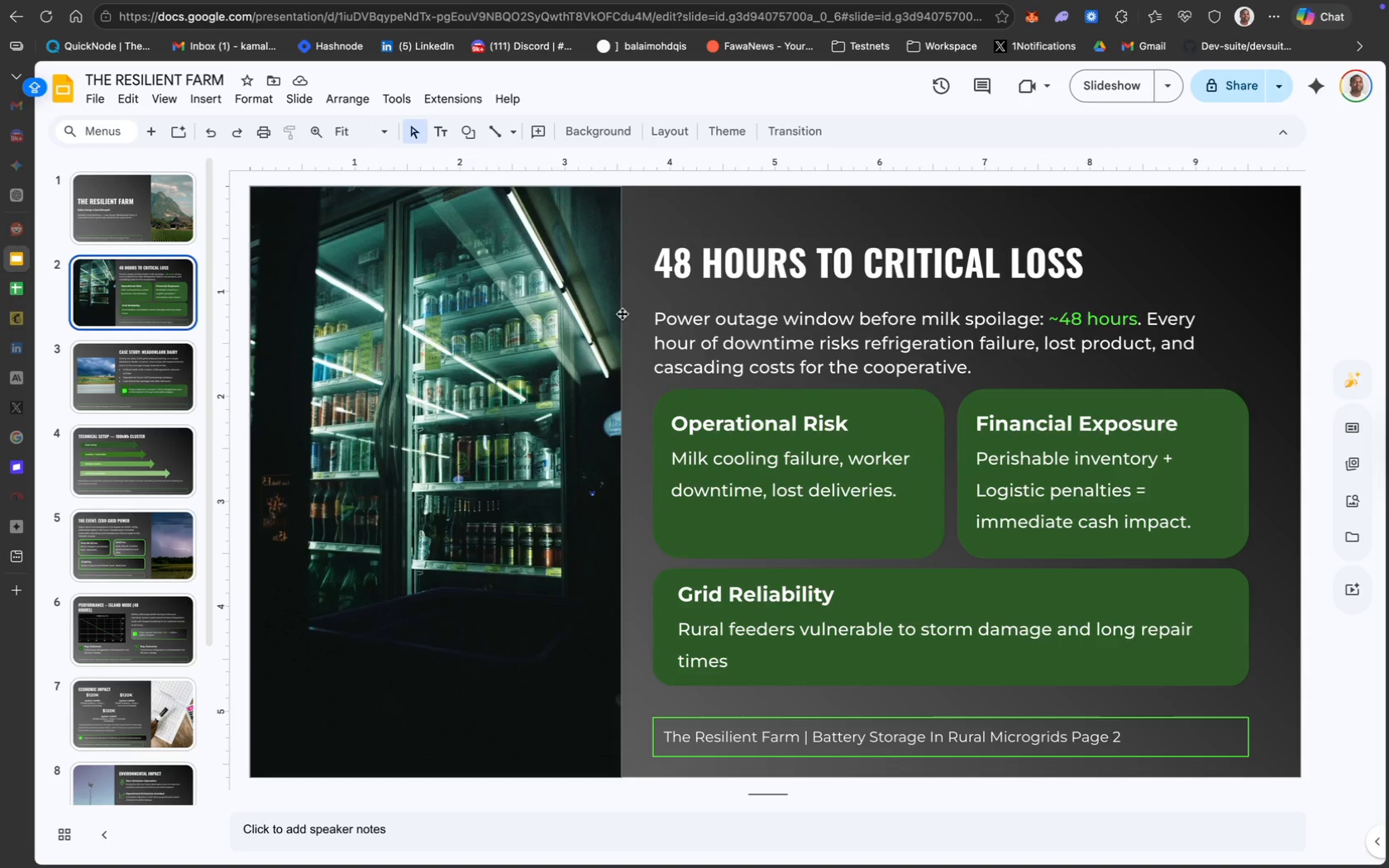 
wait(6.89)
 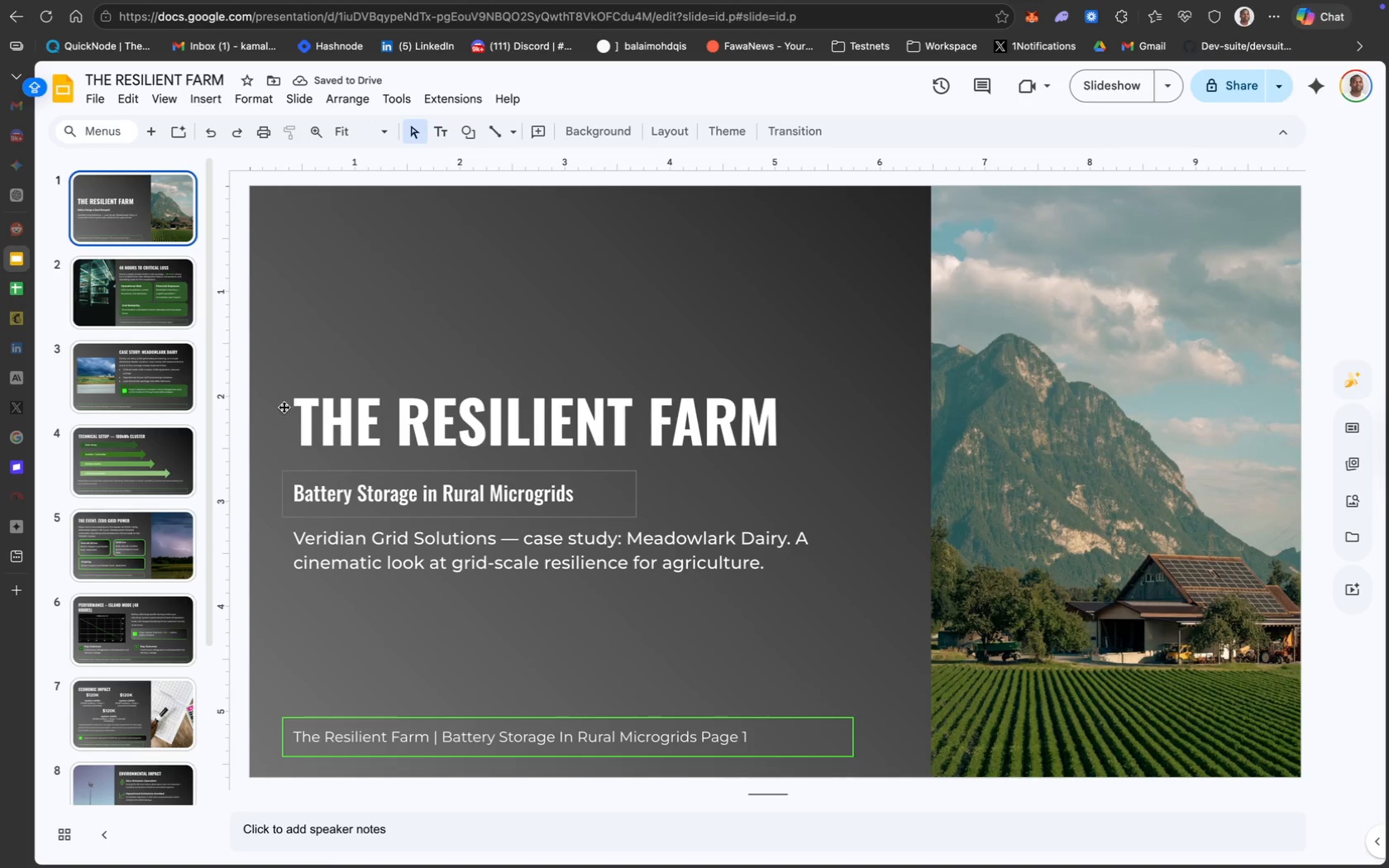 
key(Meta+A)
 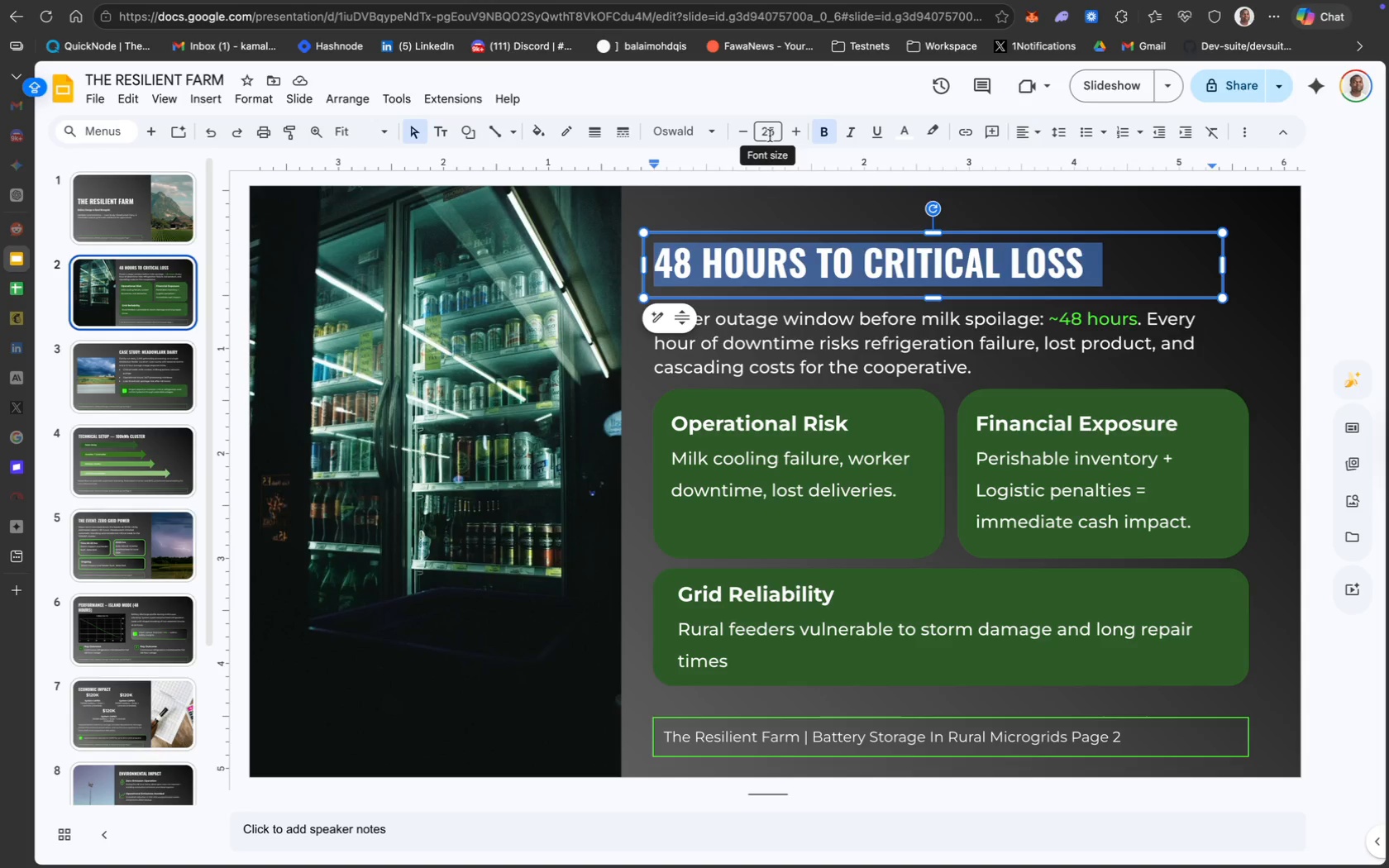 
wait(6.42)
 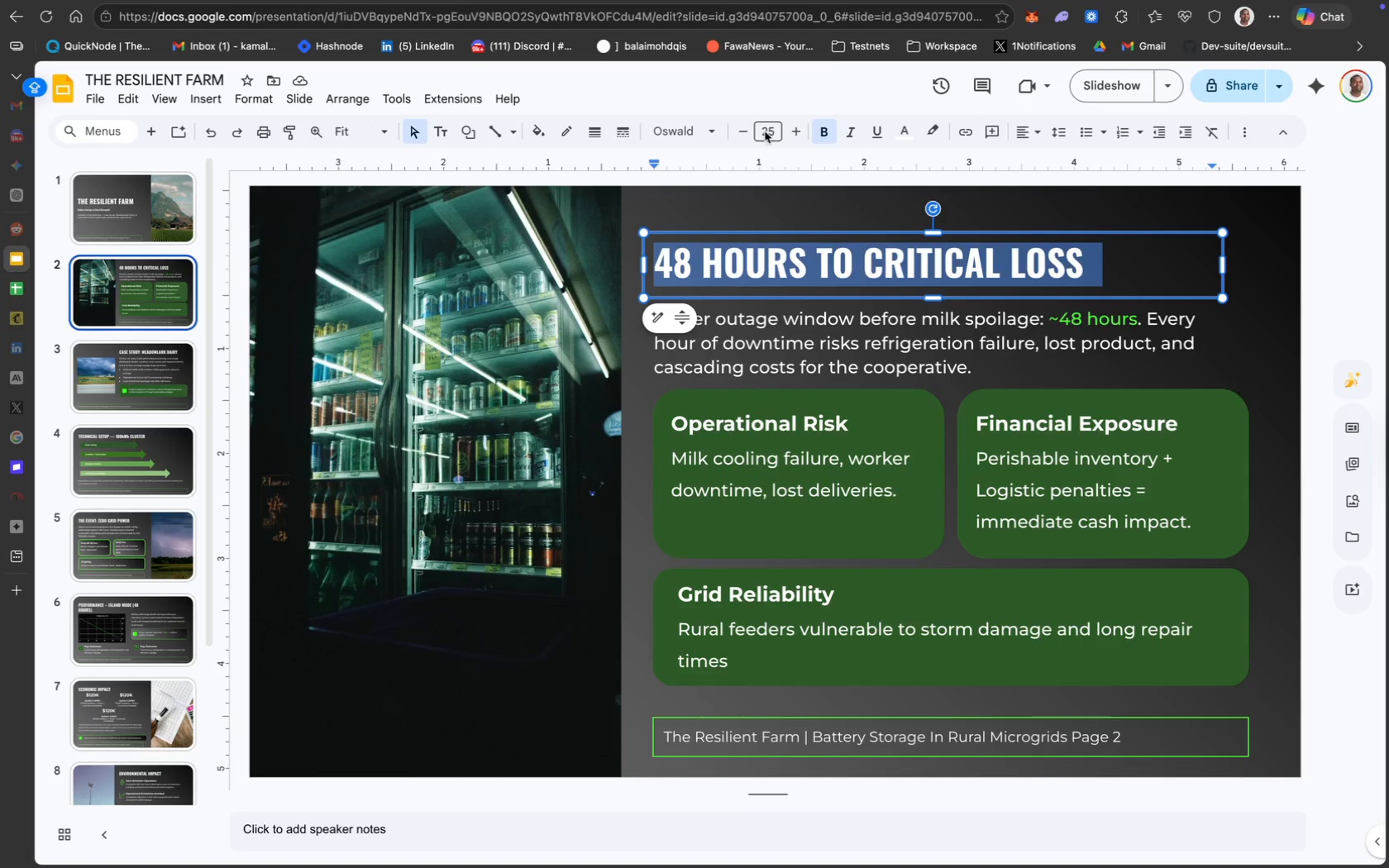 
left_click([769, 137])
 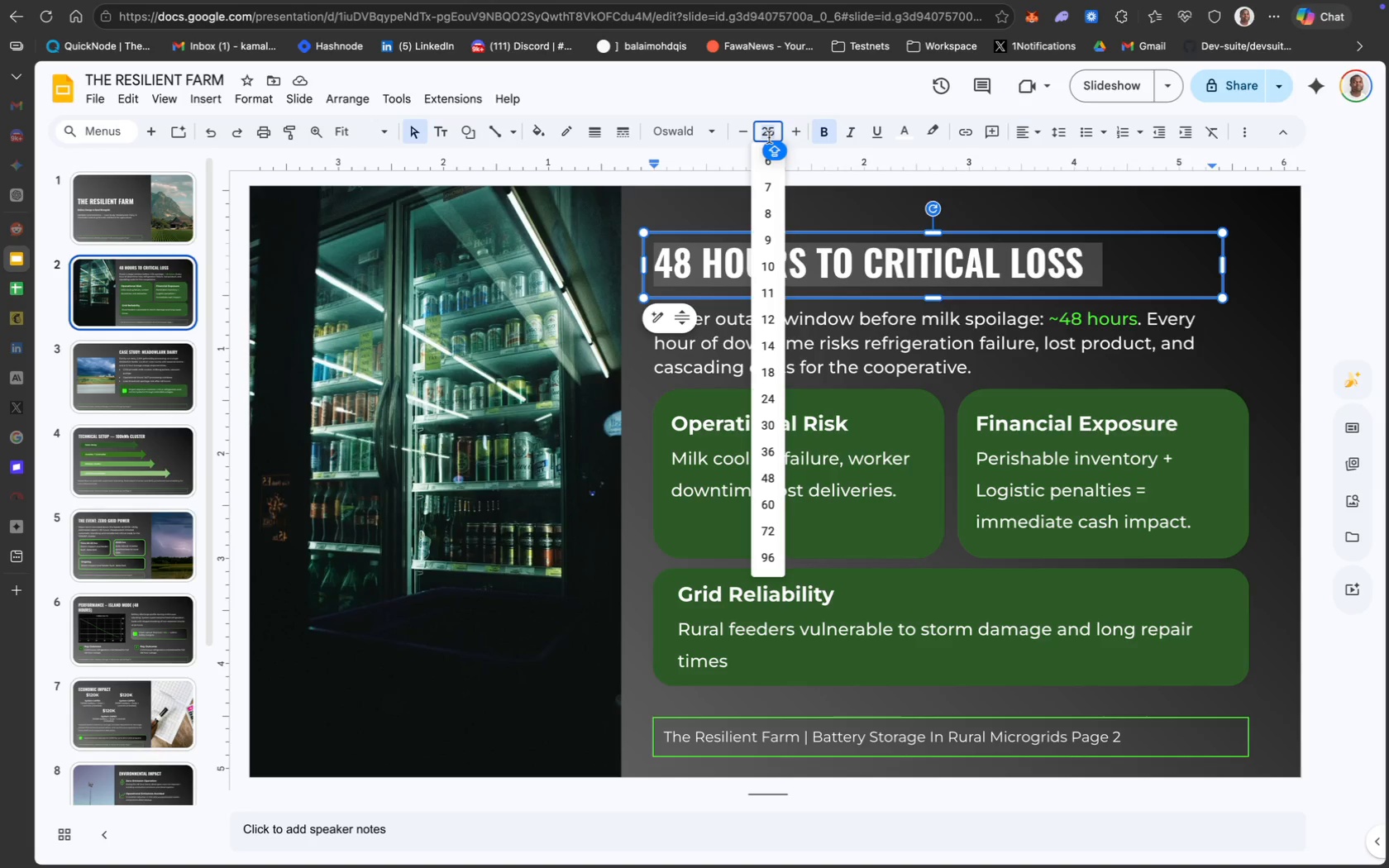 
type(30)
 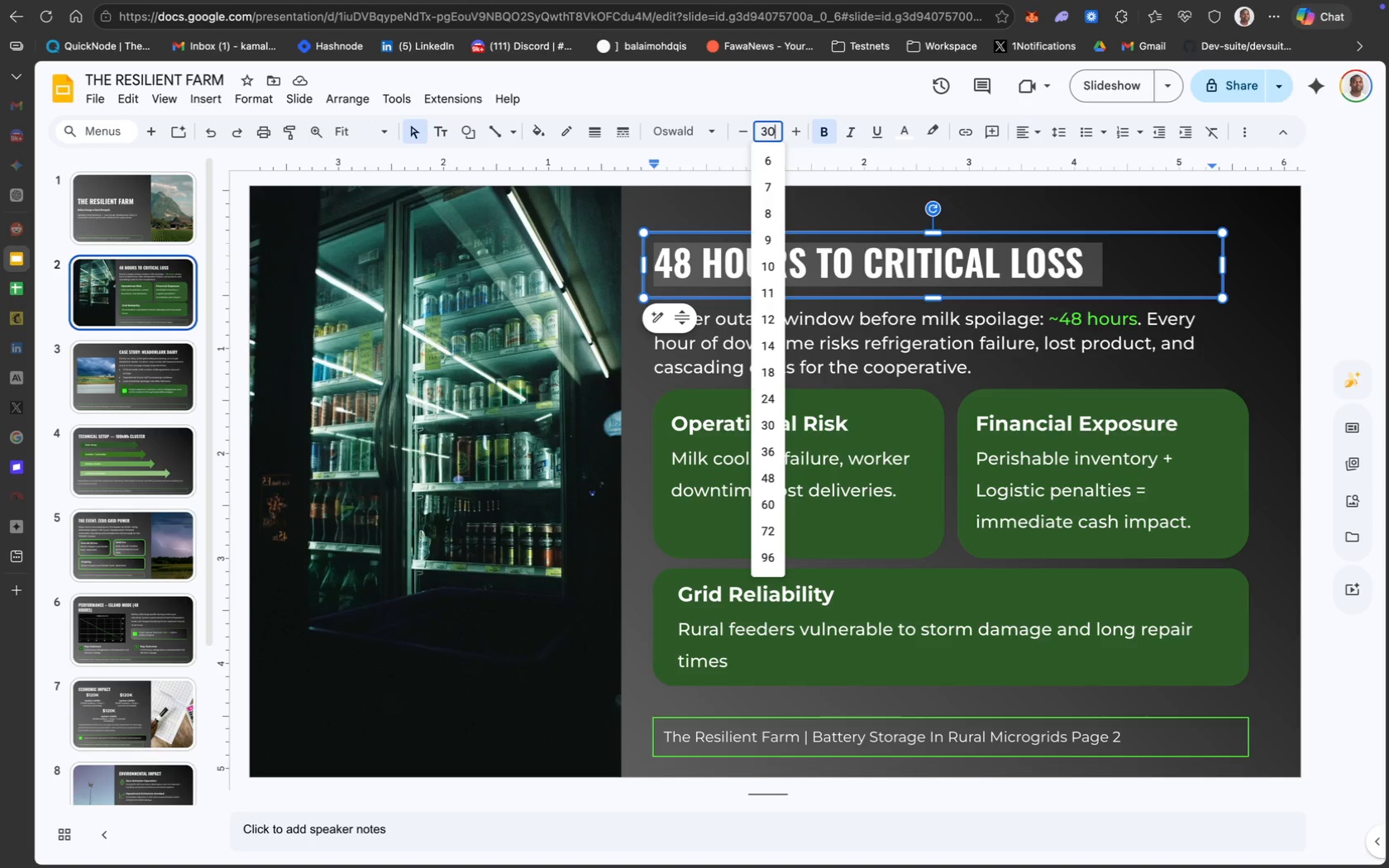 
key(Enter)
 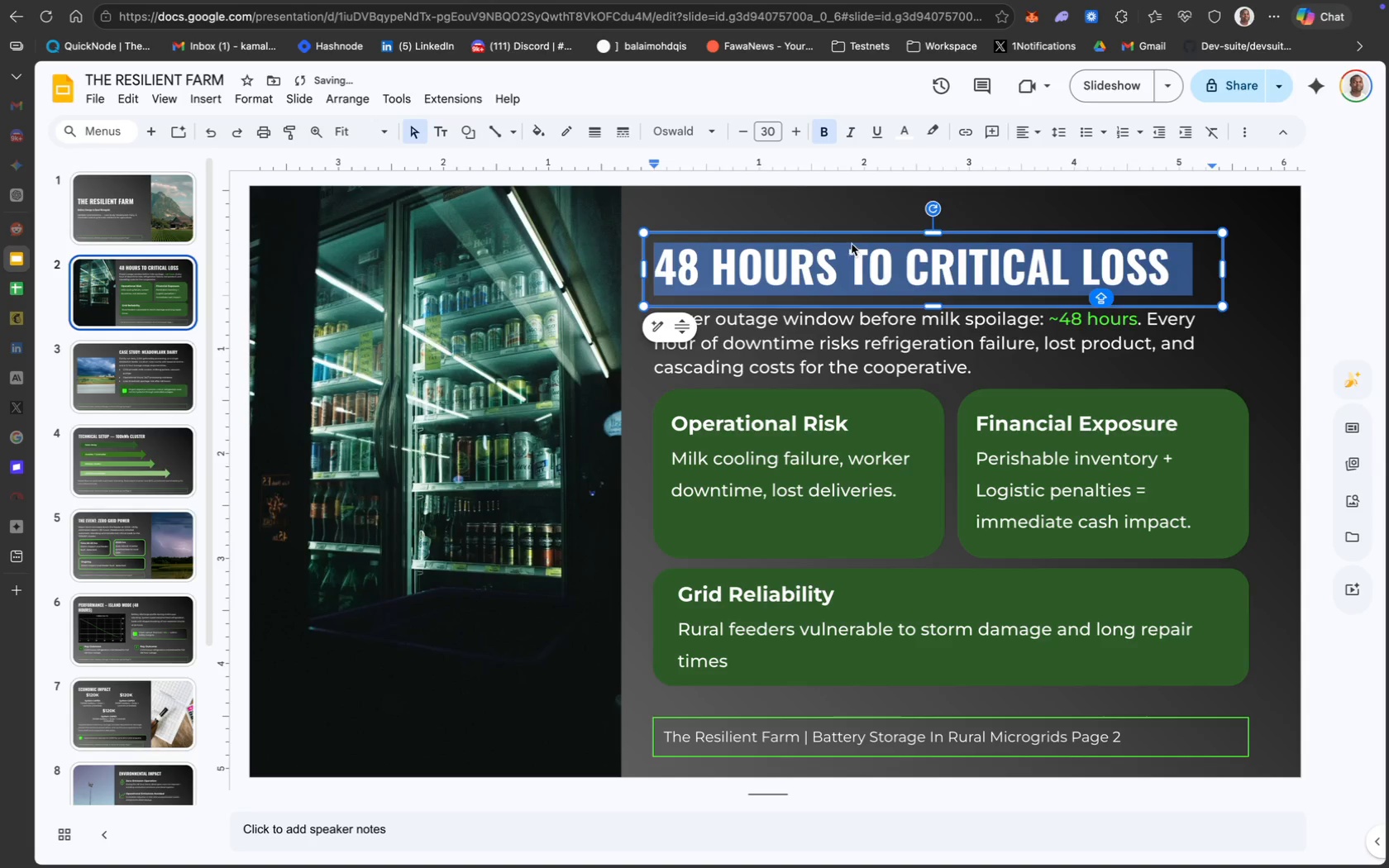 
key(Meta+Z)
 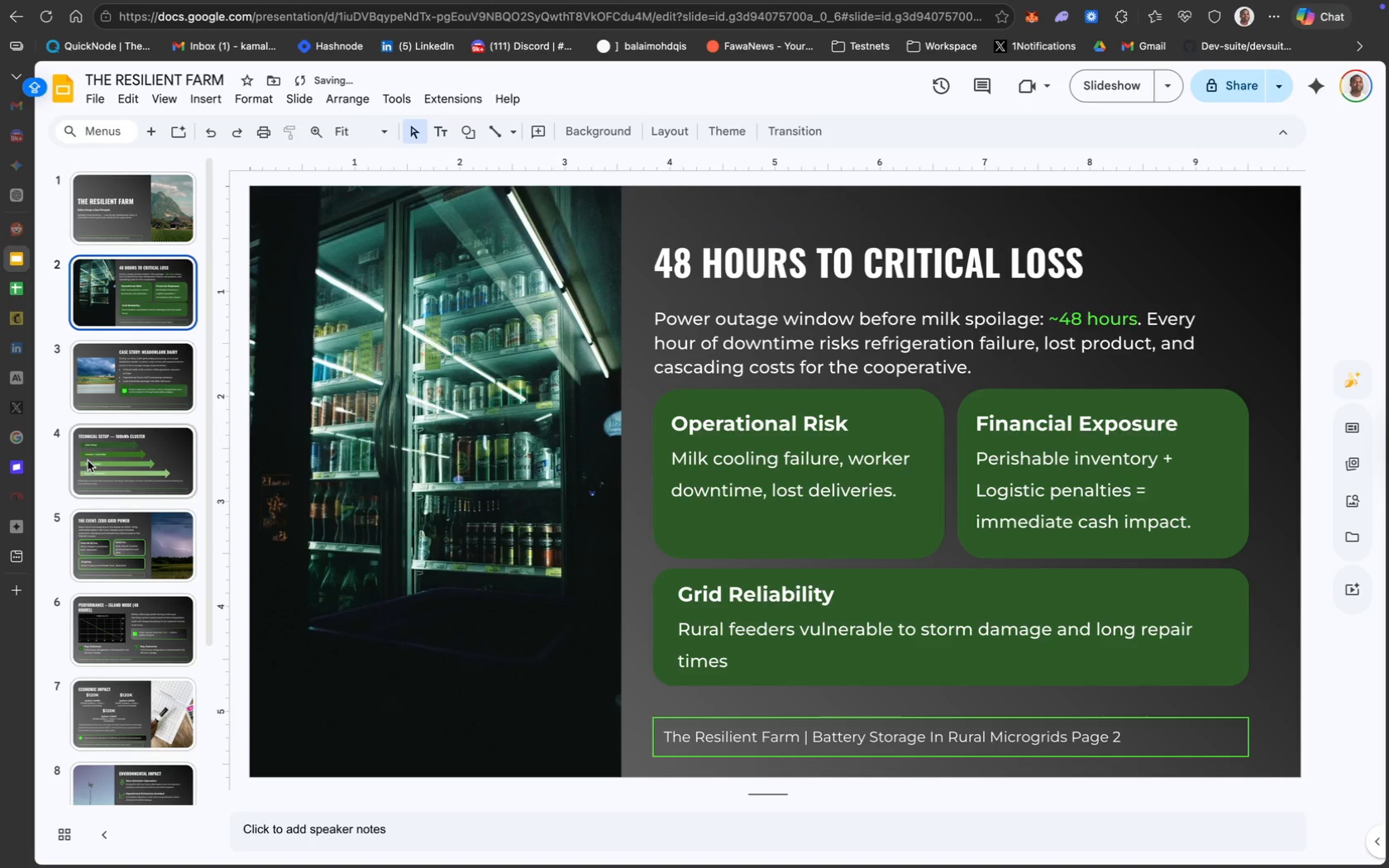 
scroll: coordinate [111, 670], scroll_direction: down, amount: 10.0
 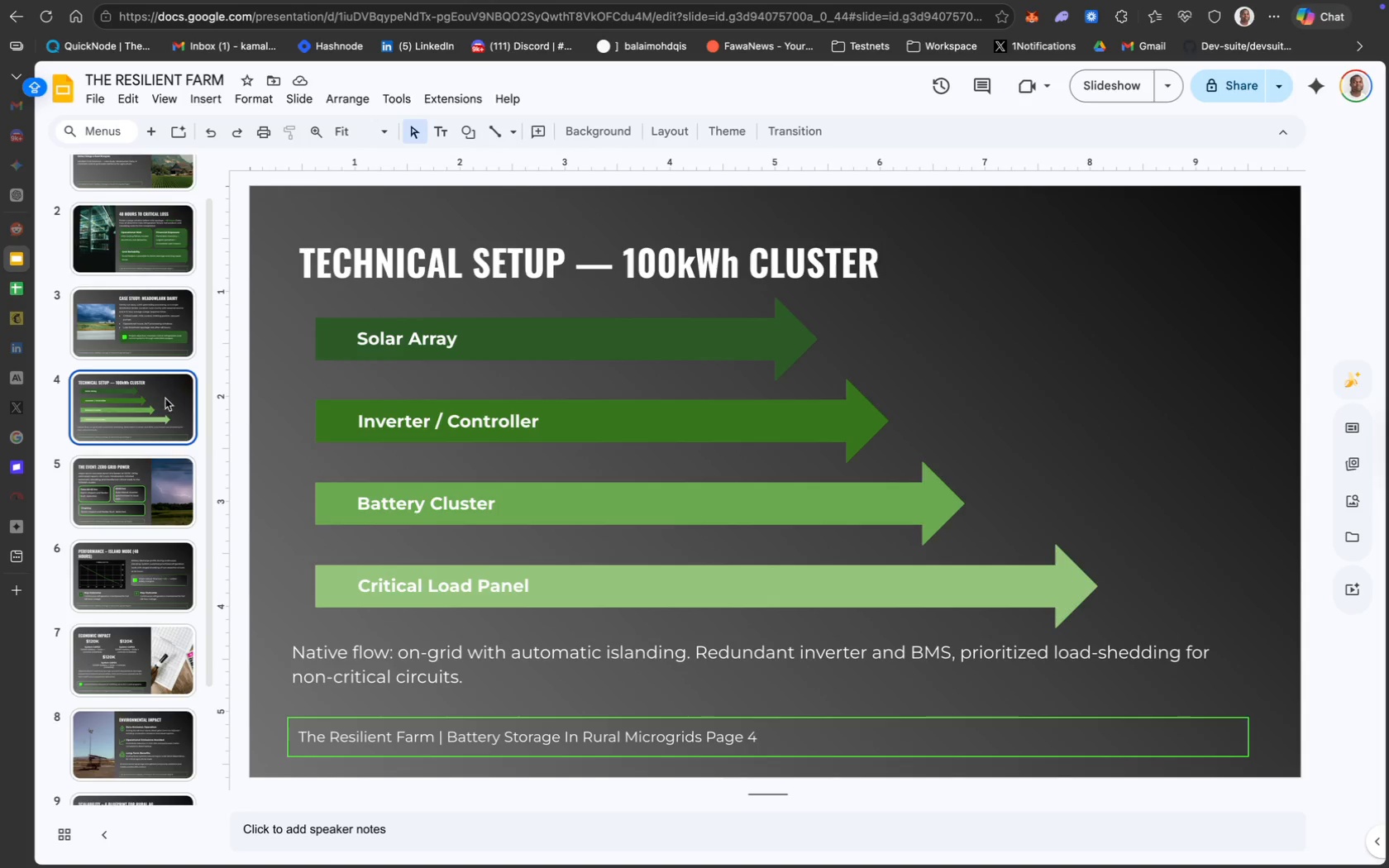 
left_click([156, 513])
 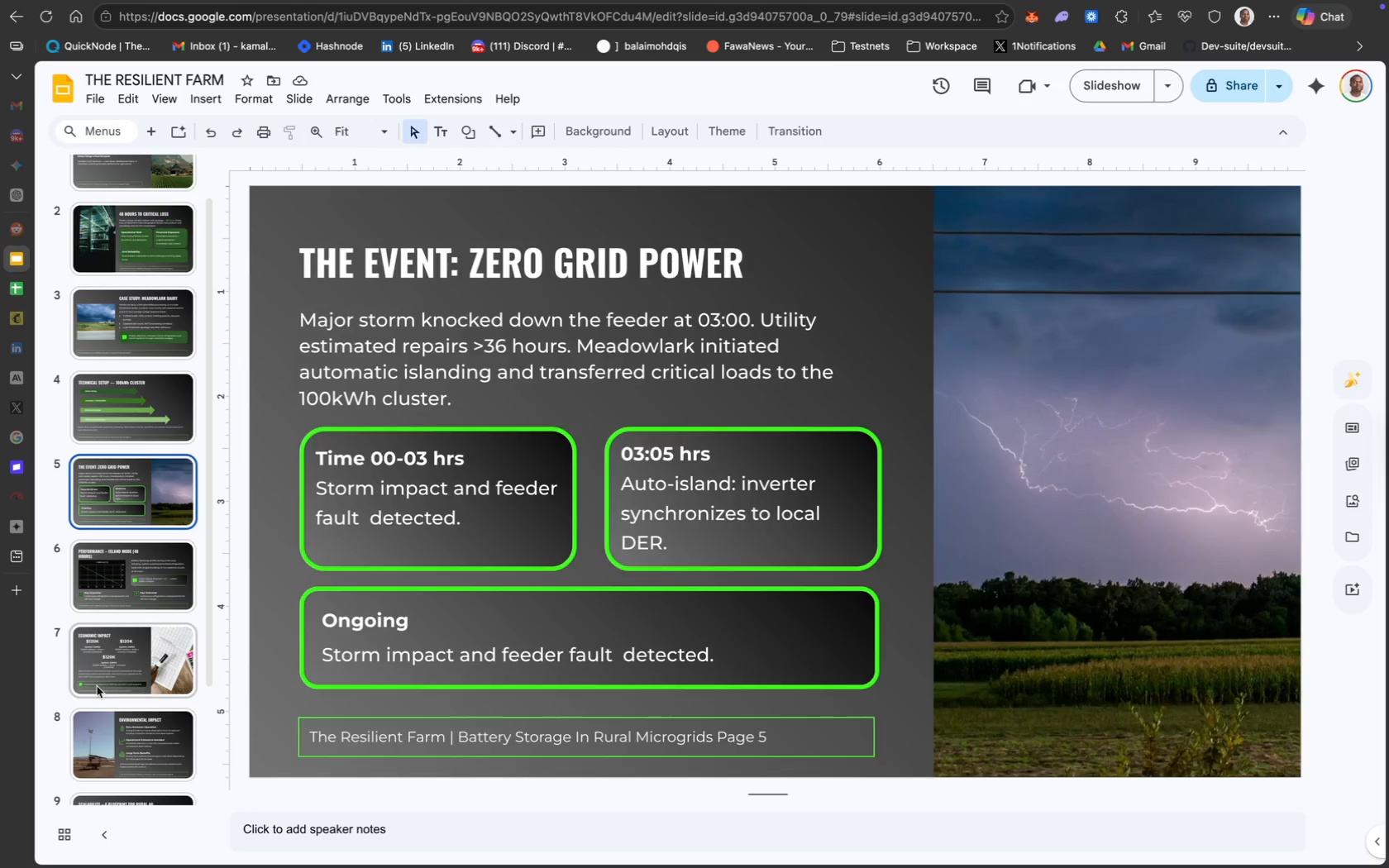 
scroll: coordinate [97, 686], scroll_direction: down, amount: 21.0
 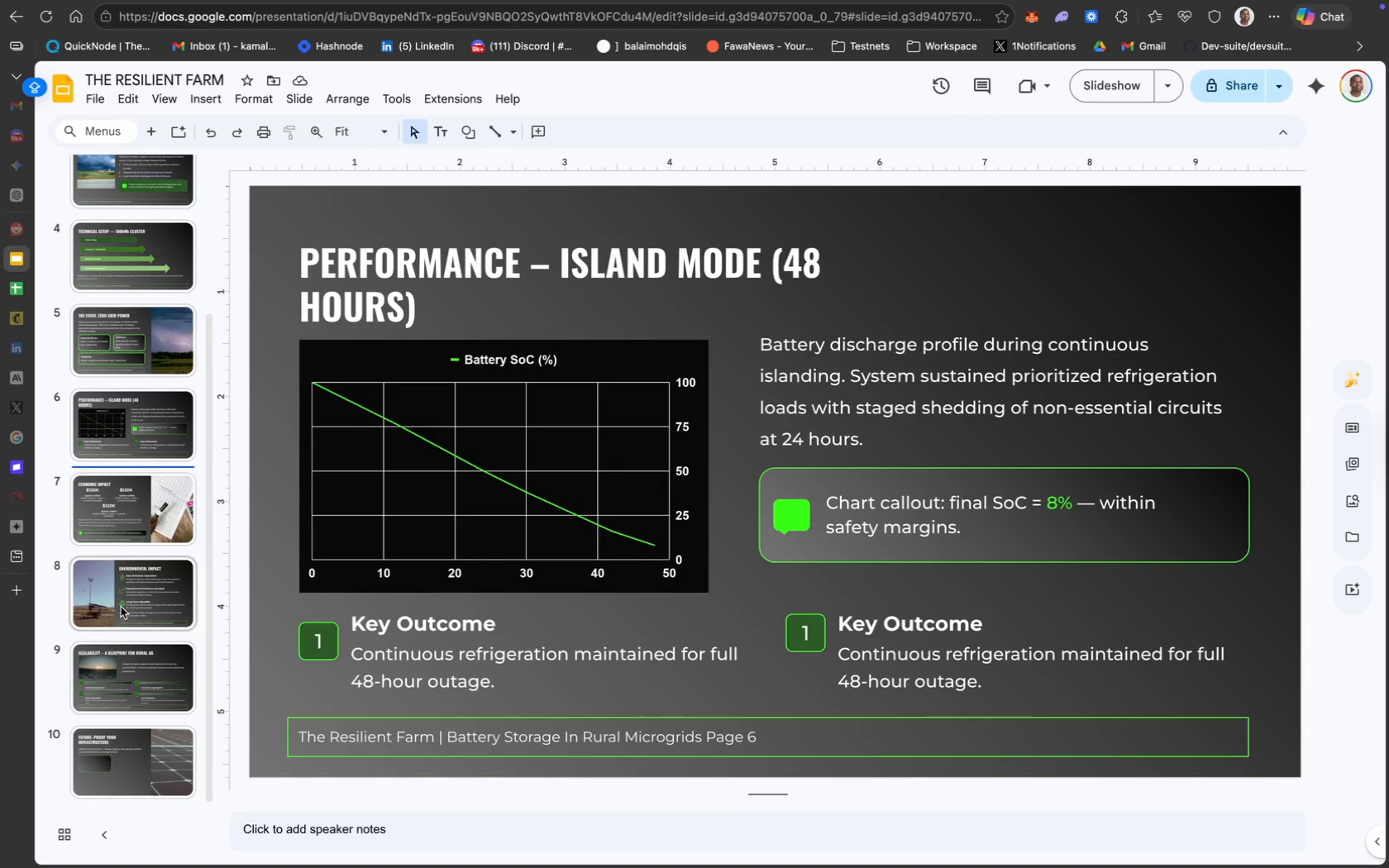 
left_click([120, 606])
 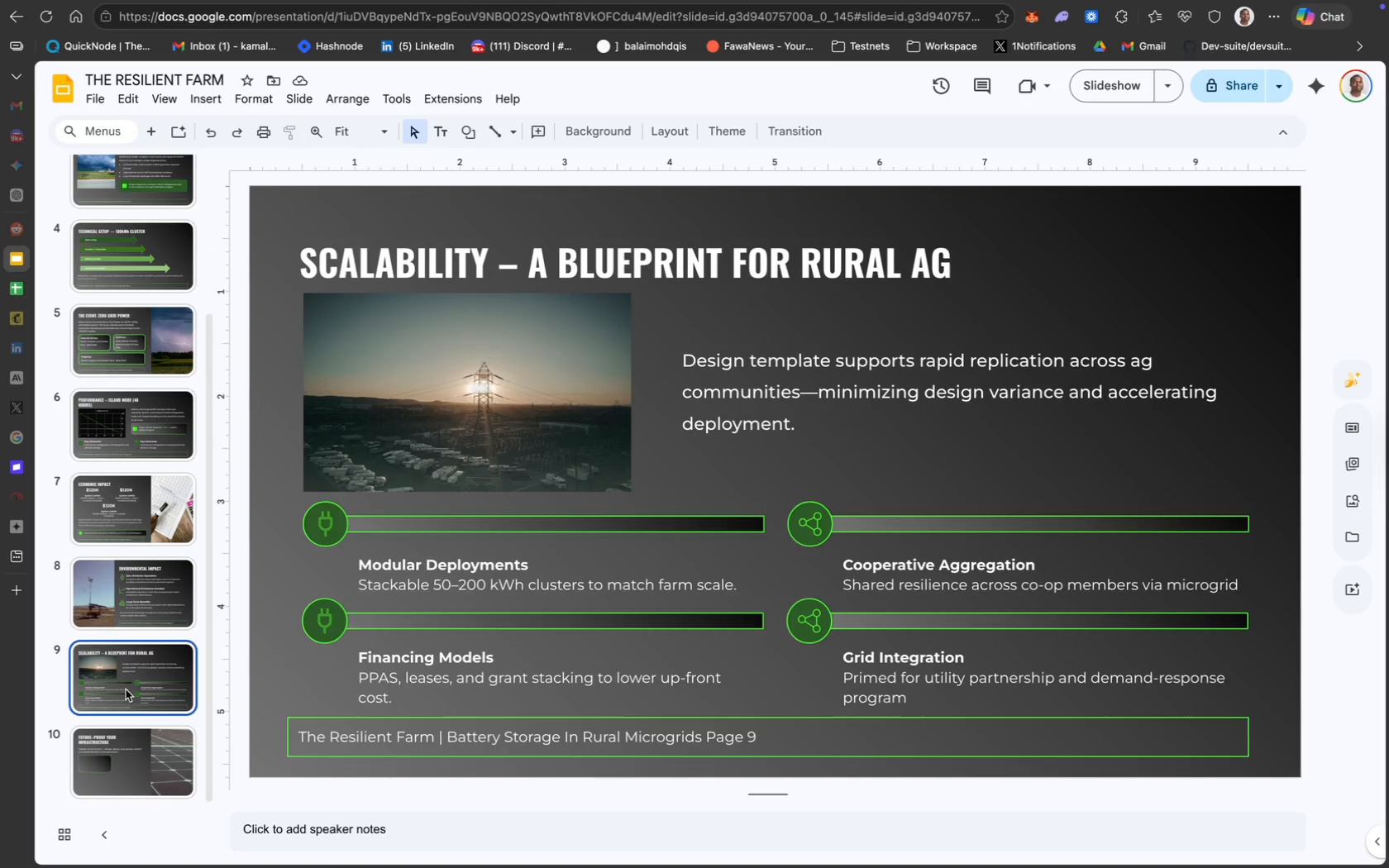 
scroll: coordinate [126, 689], scroll_direction: down, amount: 22.0
 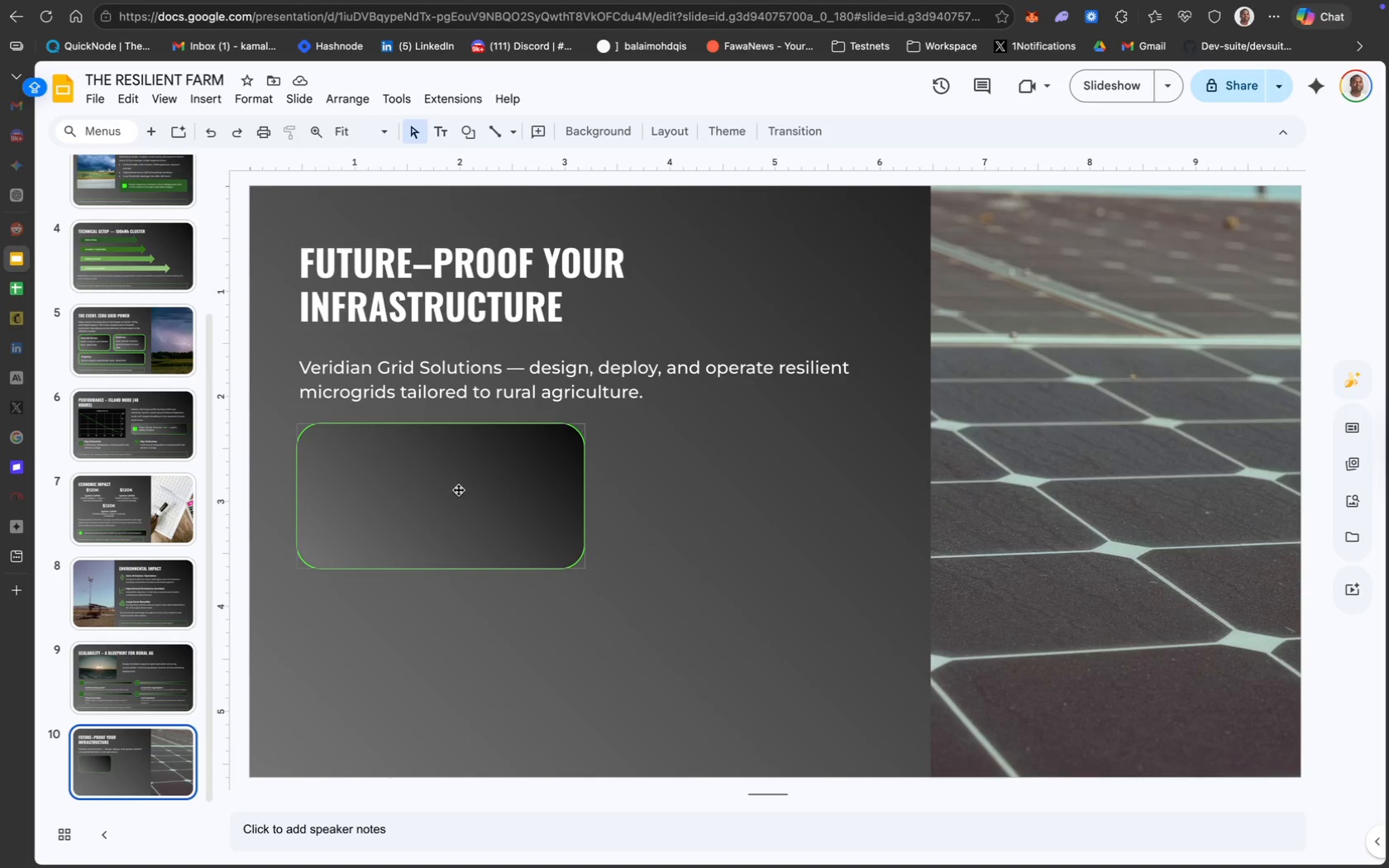 
left_click([568, 587])
 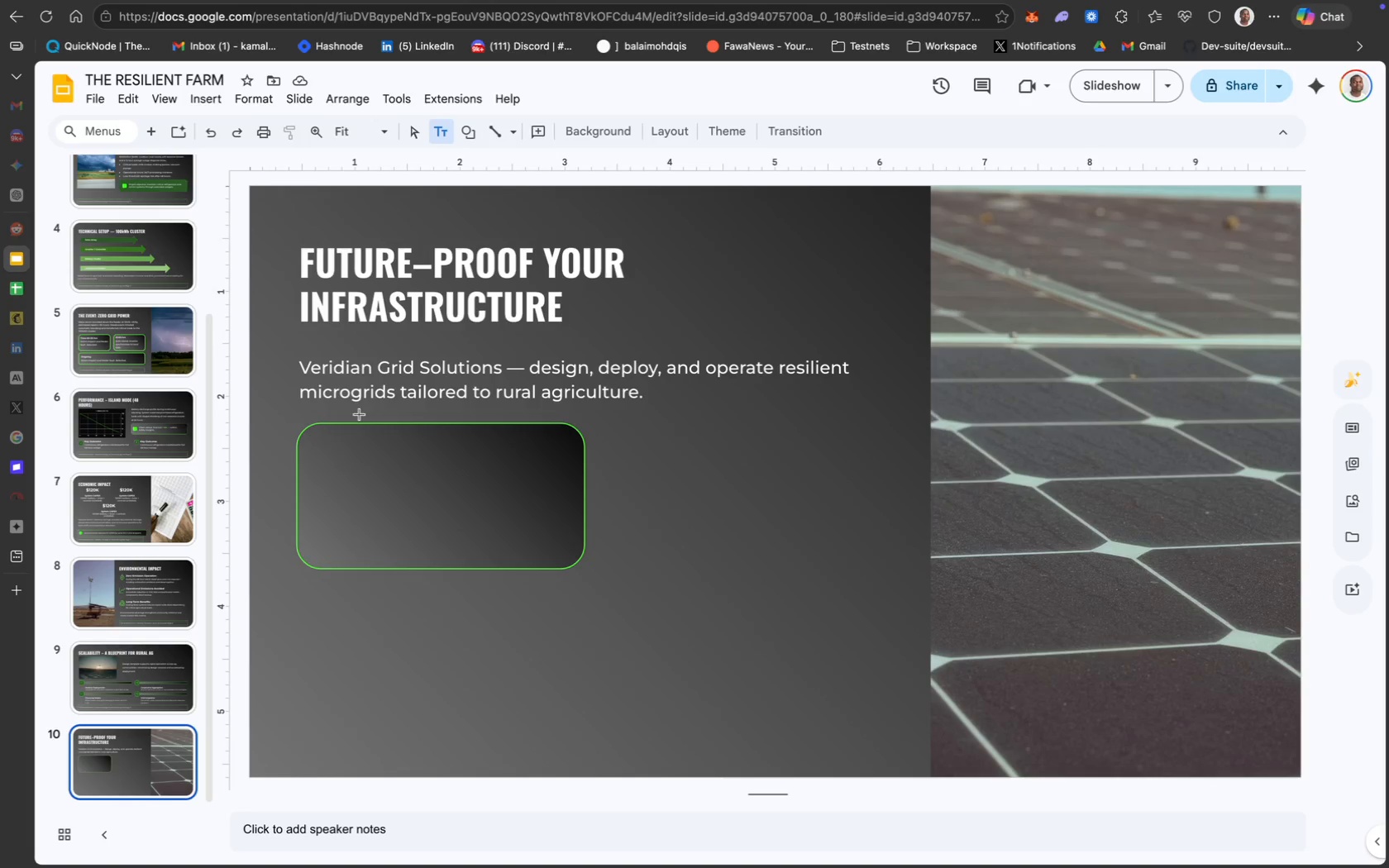 
wait(5.37)
 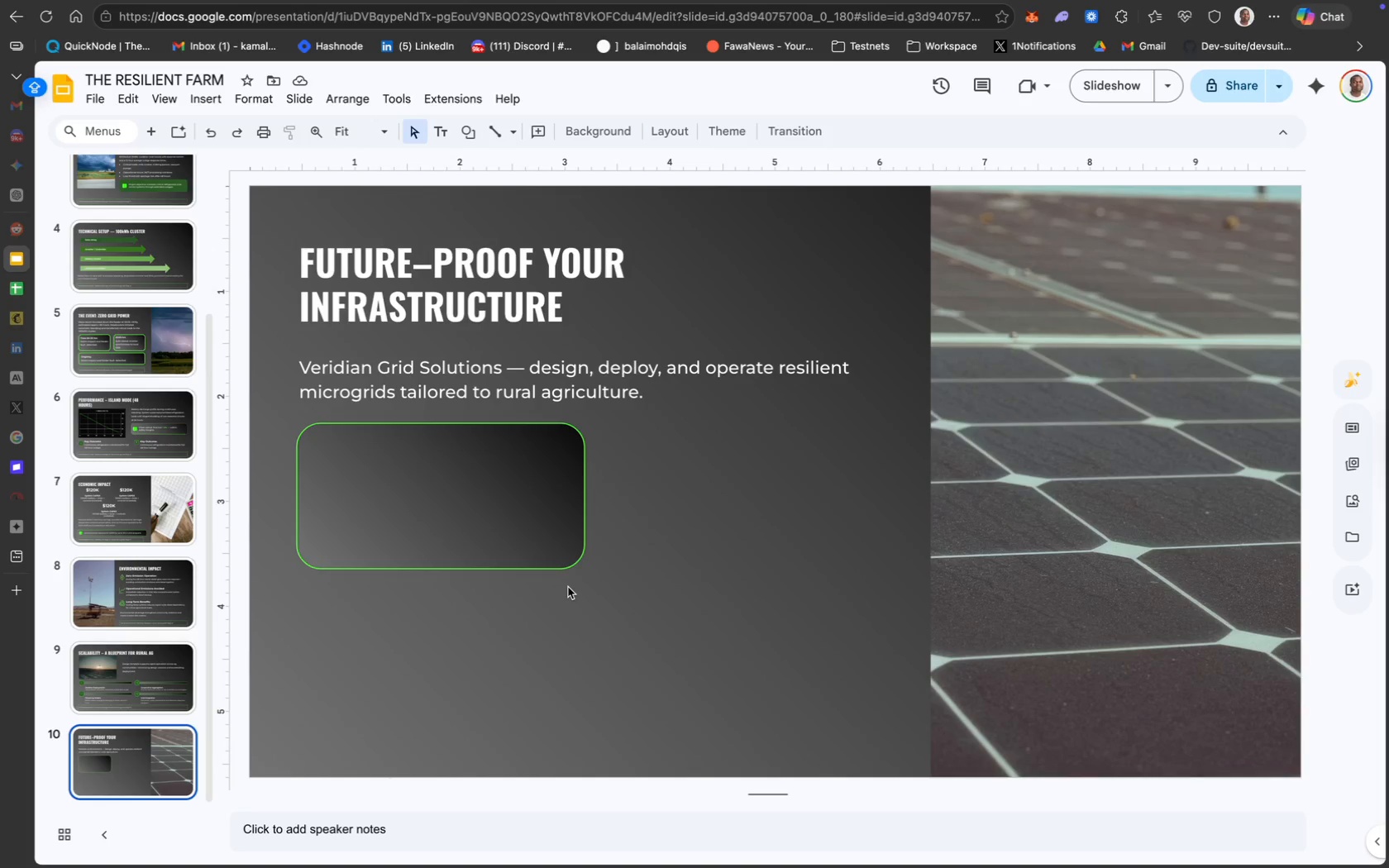 
left_click_drag(start_coordinate=[366, 458], to_coordinate=[357, 443])
 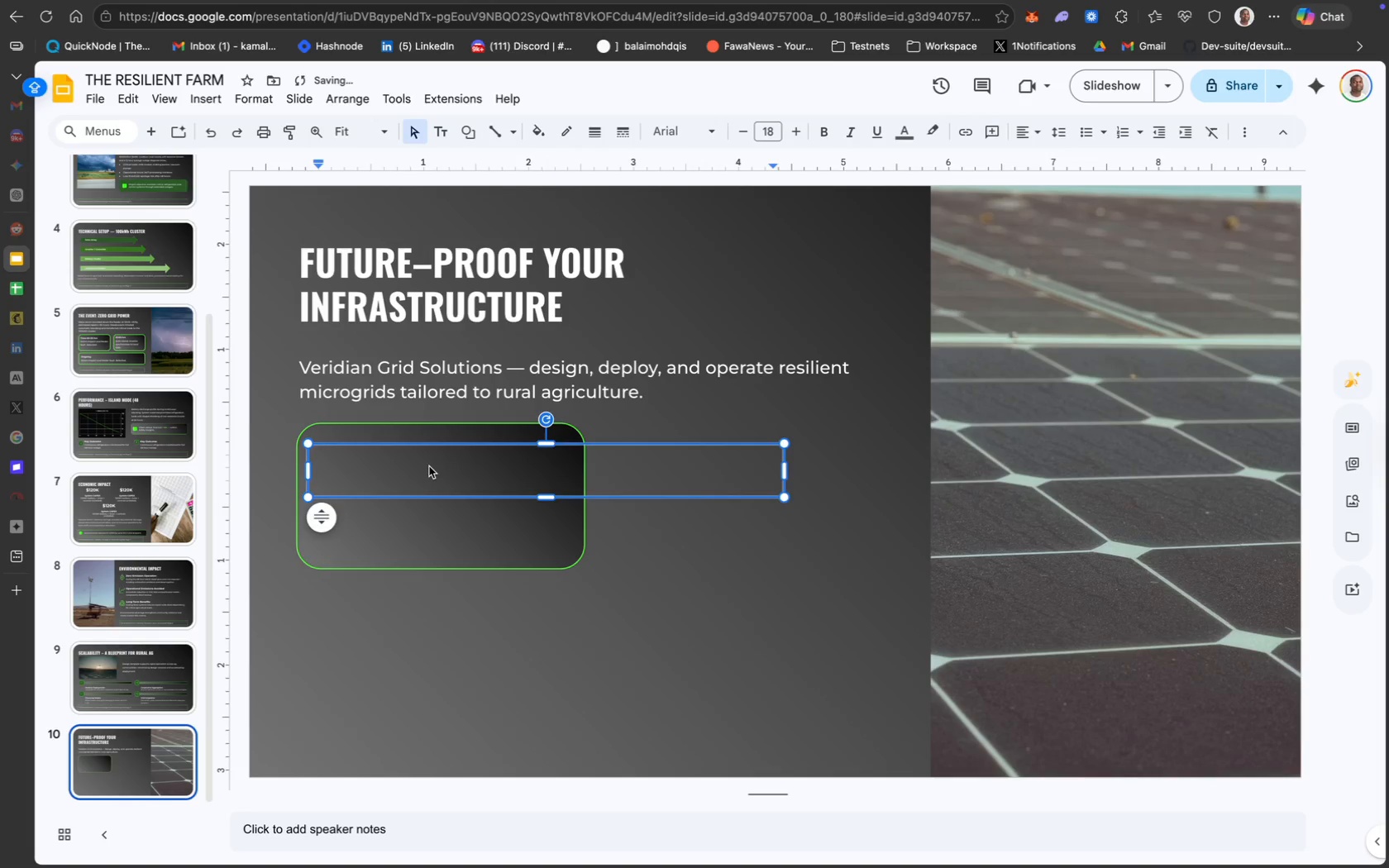 
double_click([415, 470])
 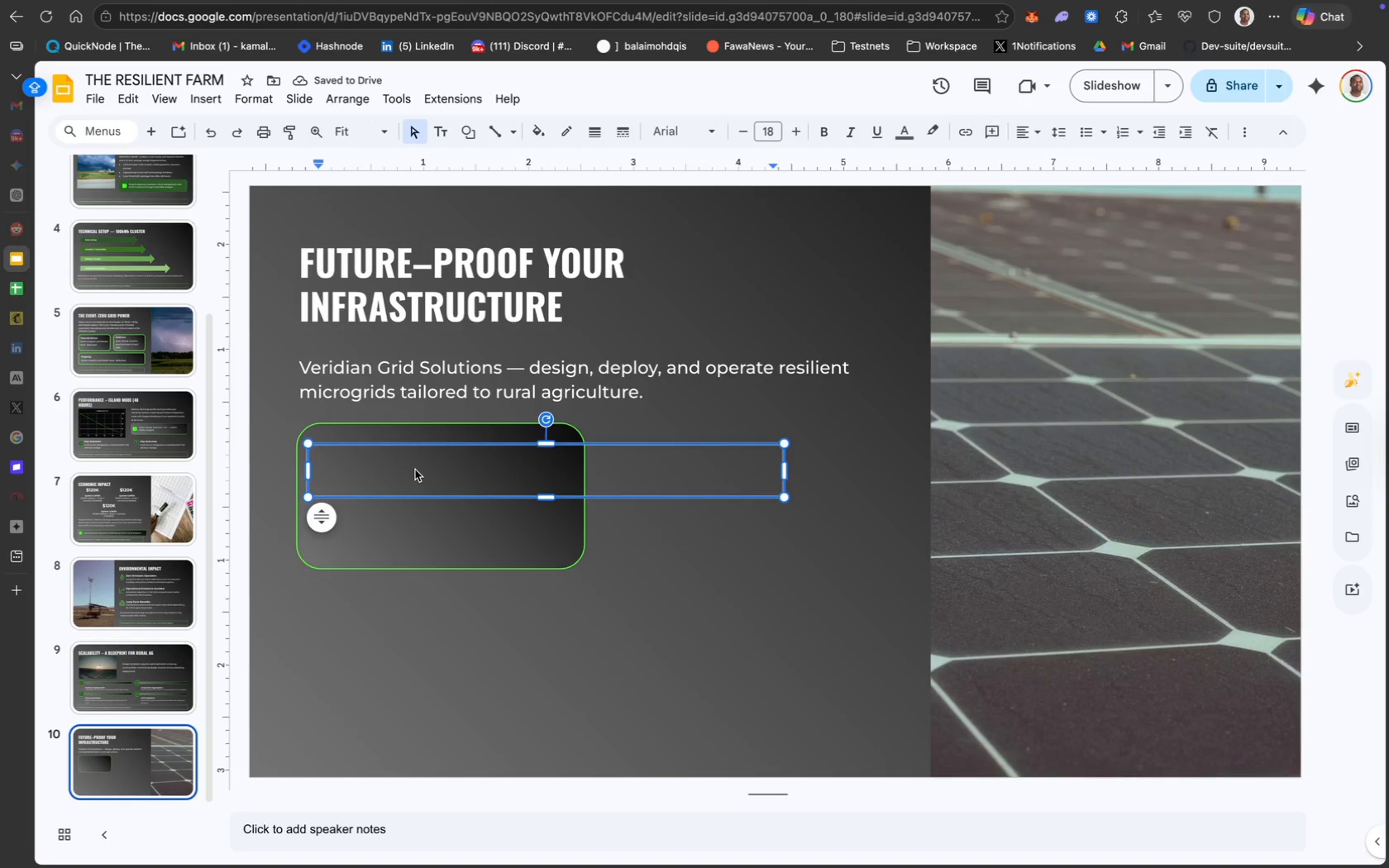 
type(Contact)
 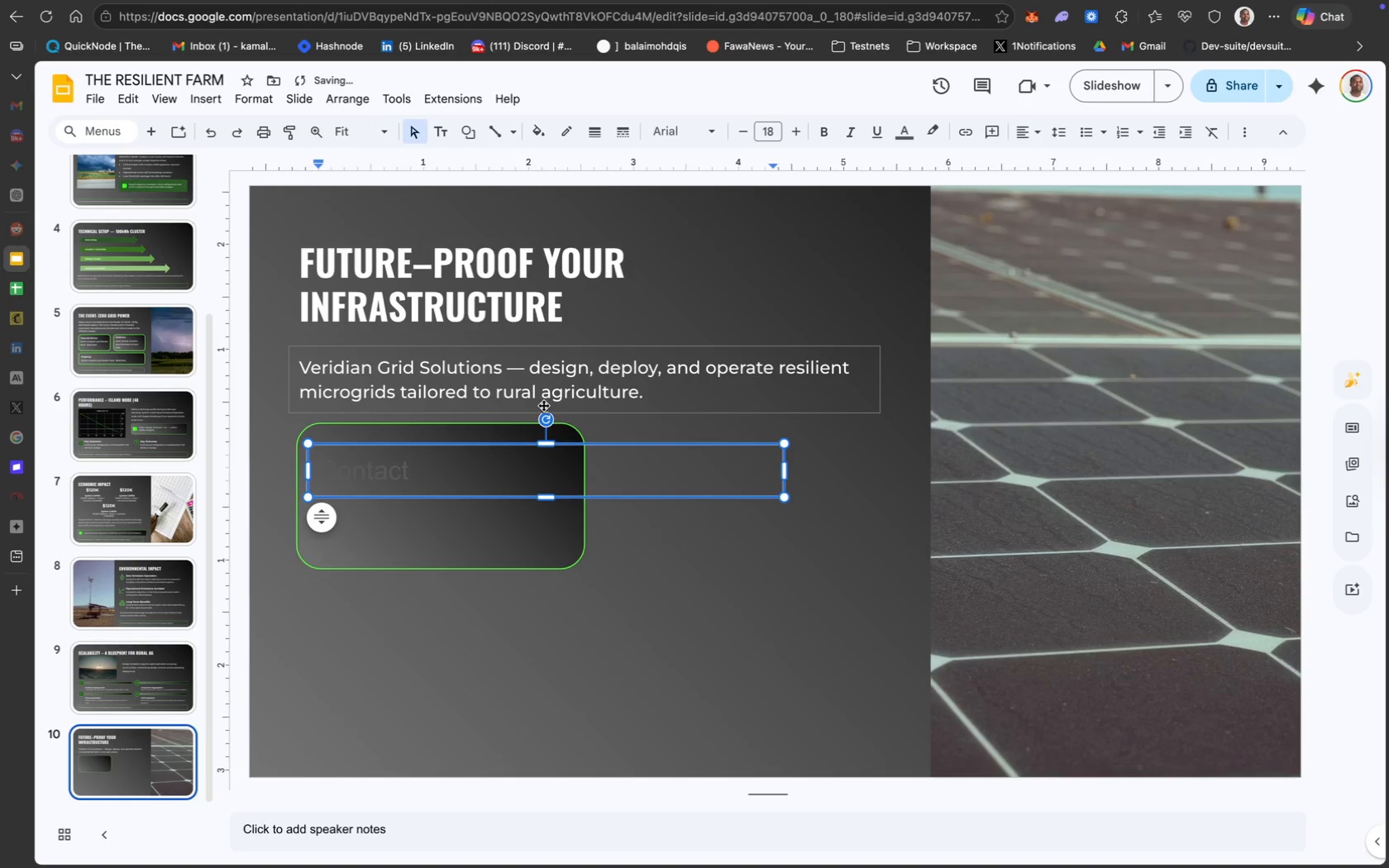 
key(Enter)
 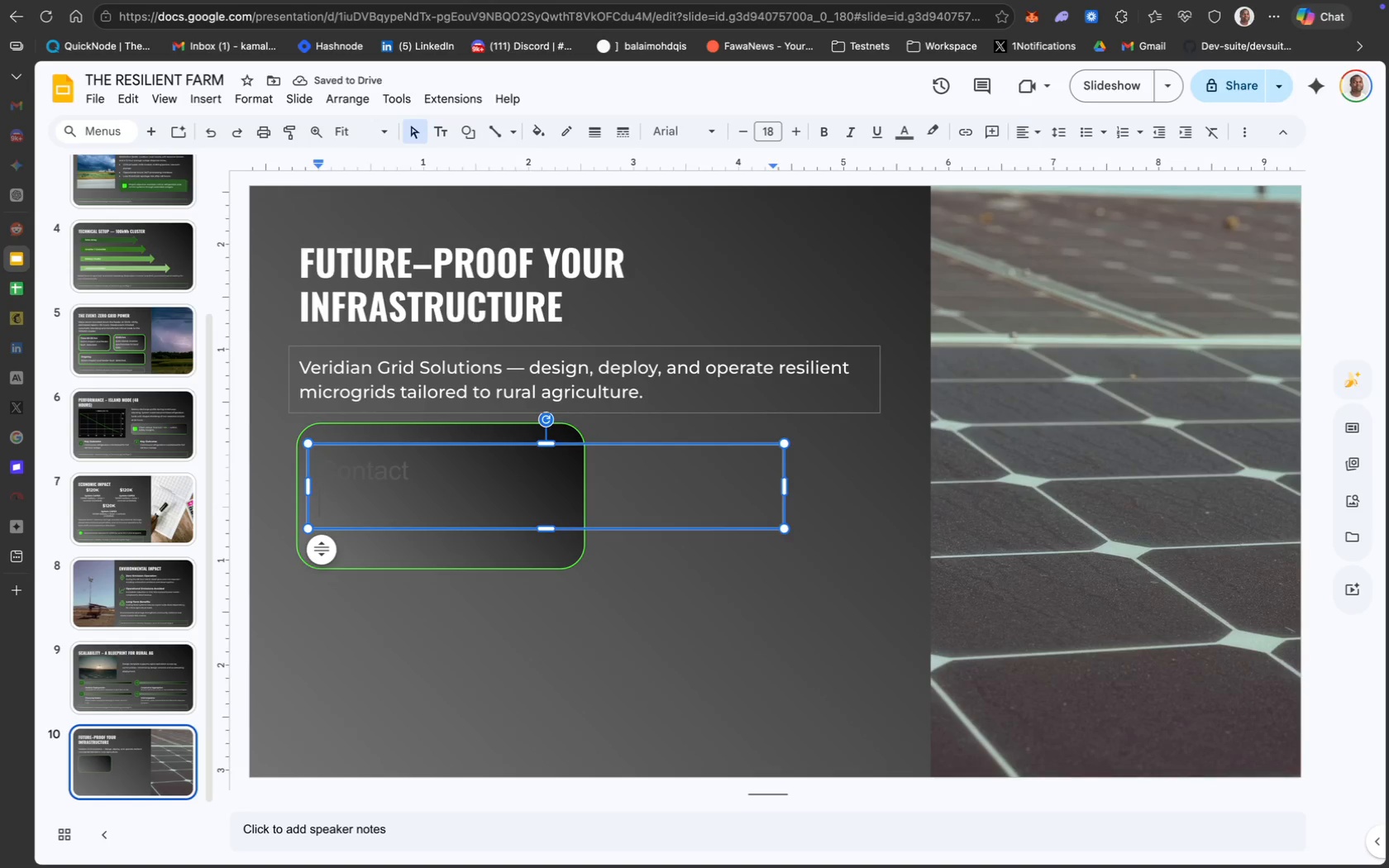 
key(CapsLock)
 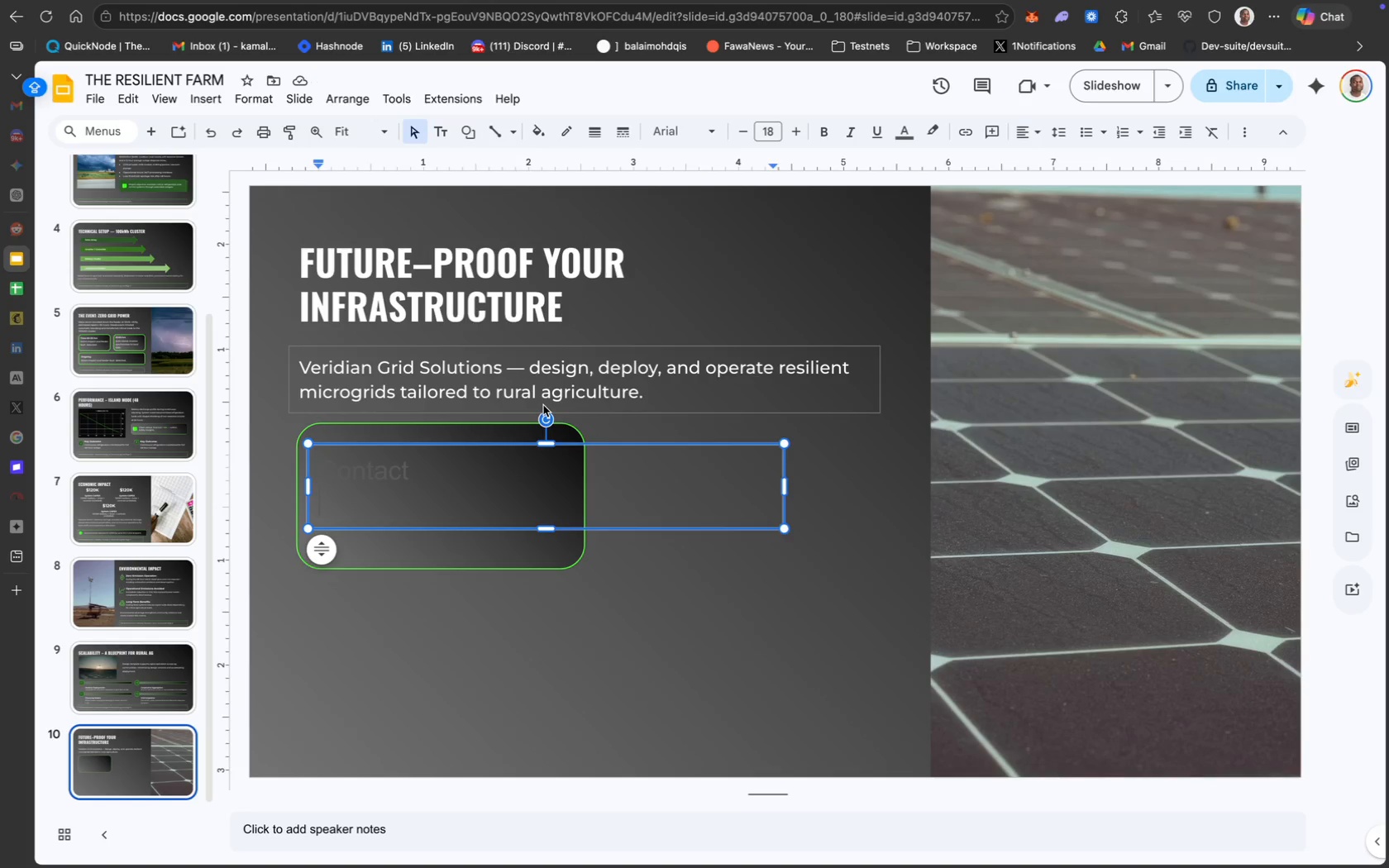 
type(sales@veridiangrid.com )
 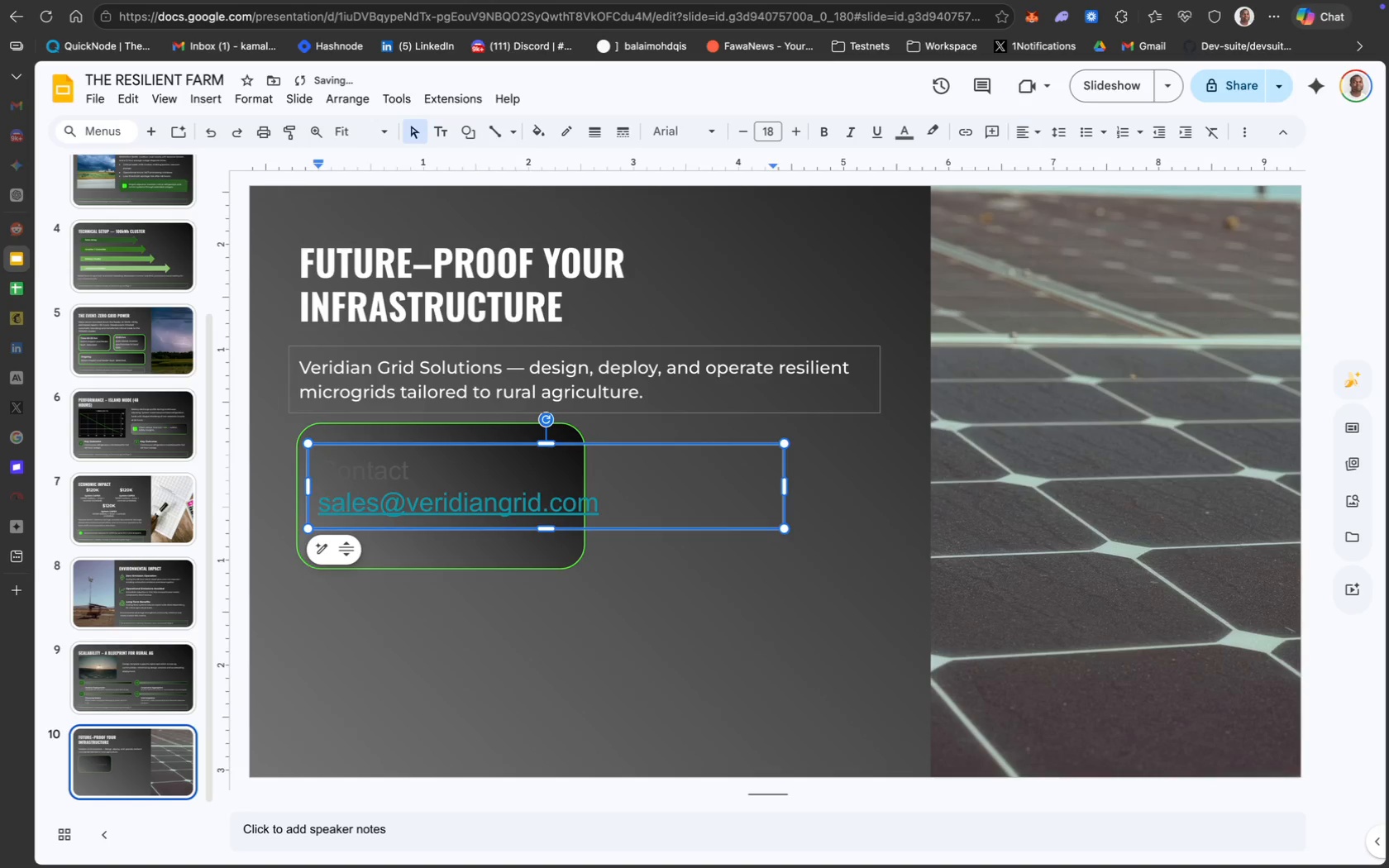 
wait(6.86)
 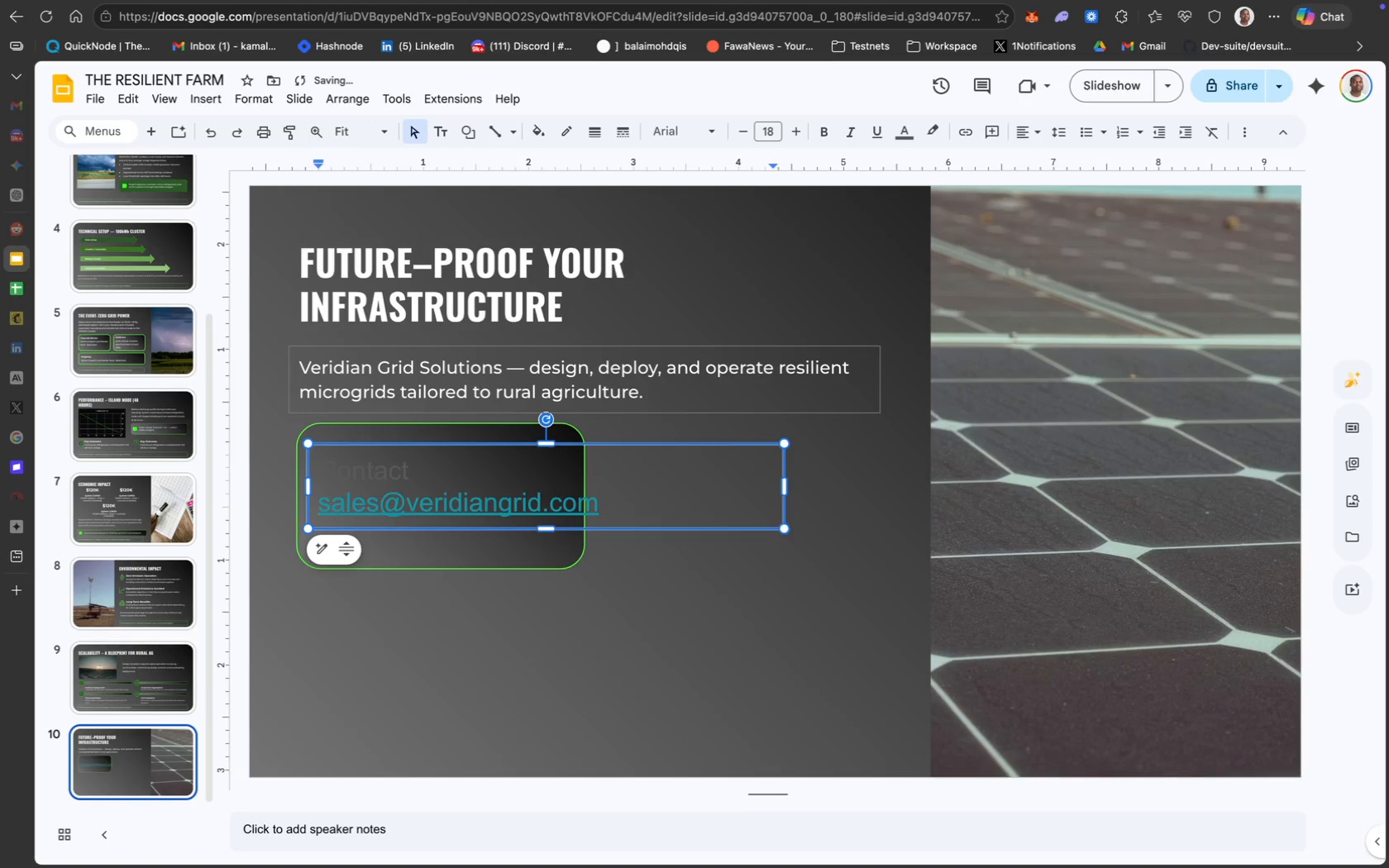 
type(. _)
key(Backspace)
type(+1 (555) 010 )
key(Backspace)
type(-)
 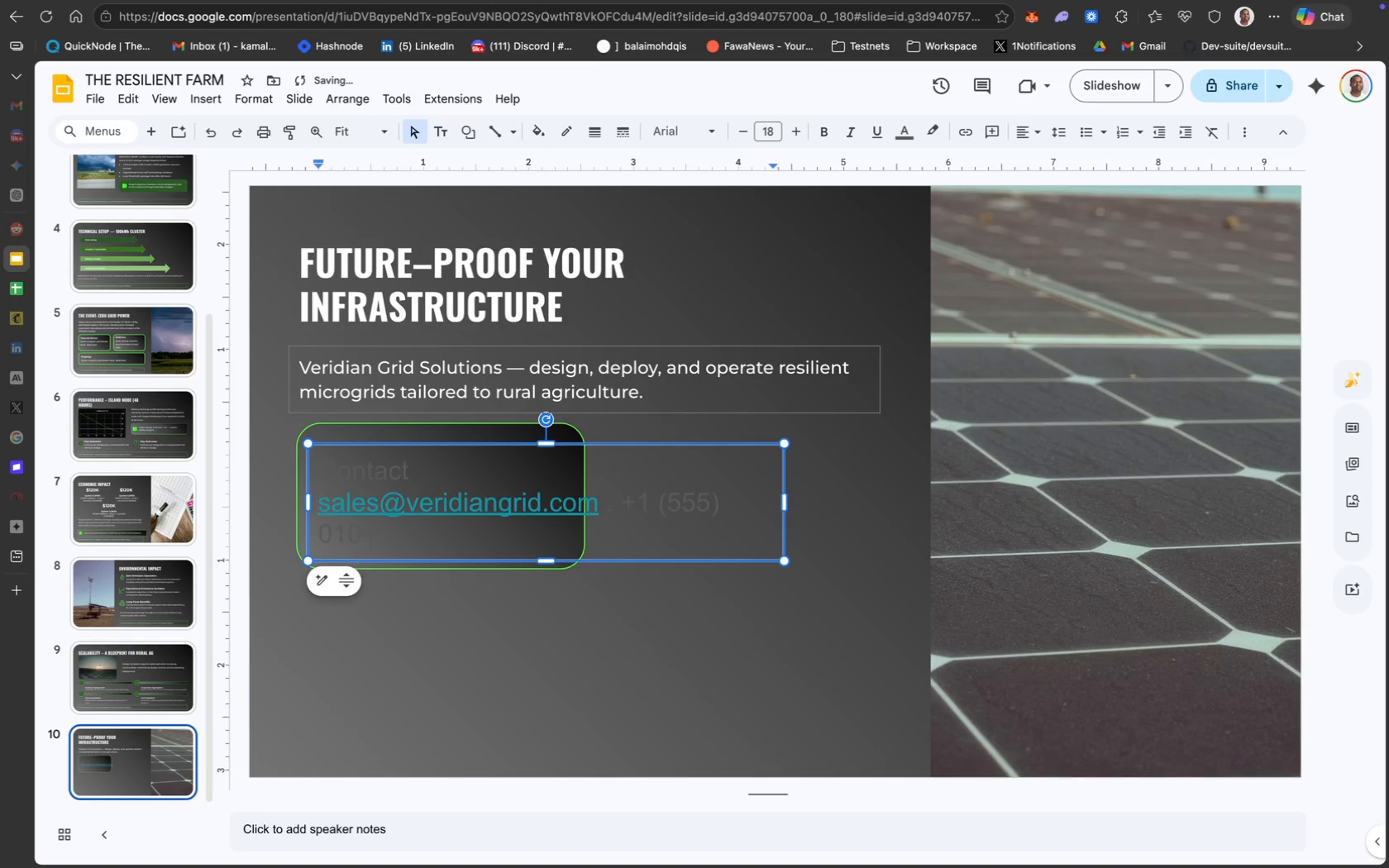 
type(VERD)
 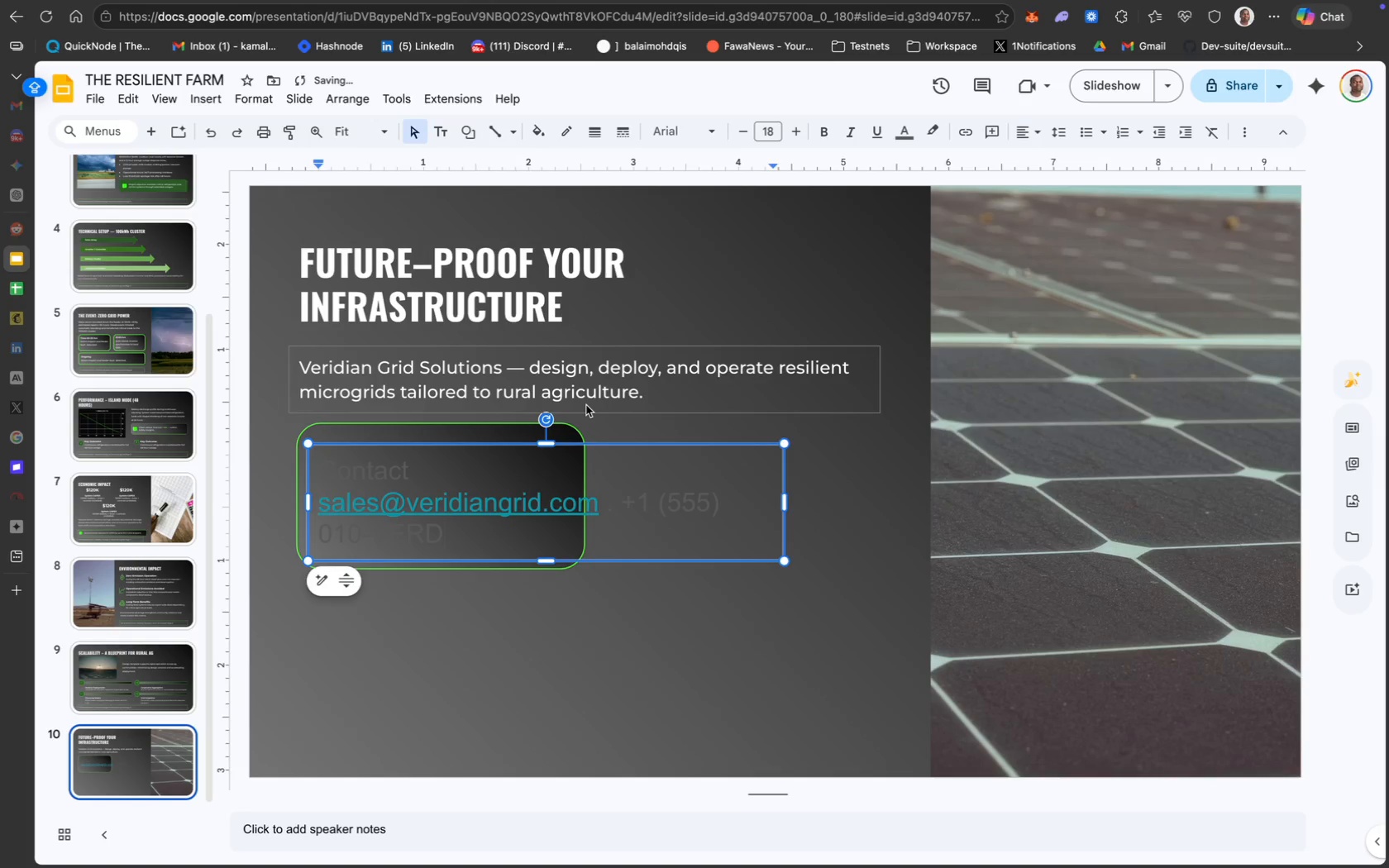 
key(Meta+A)
 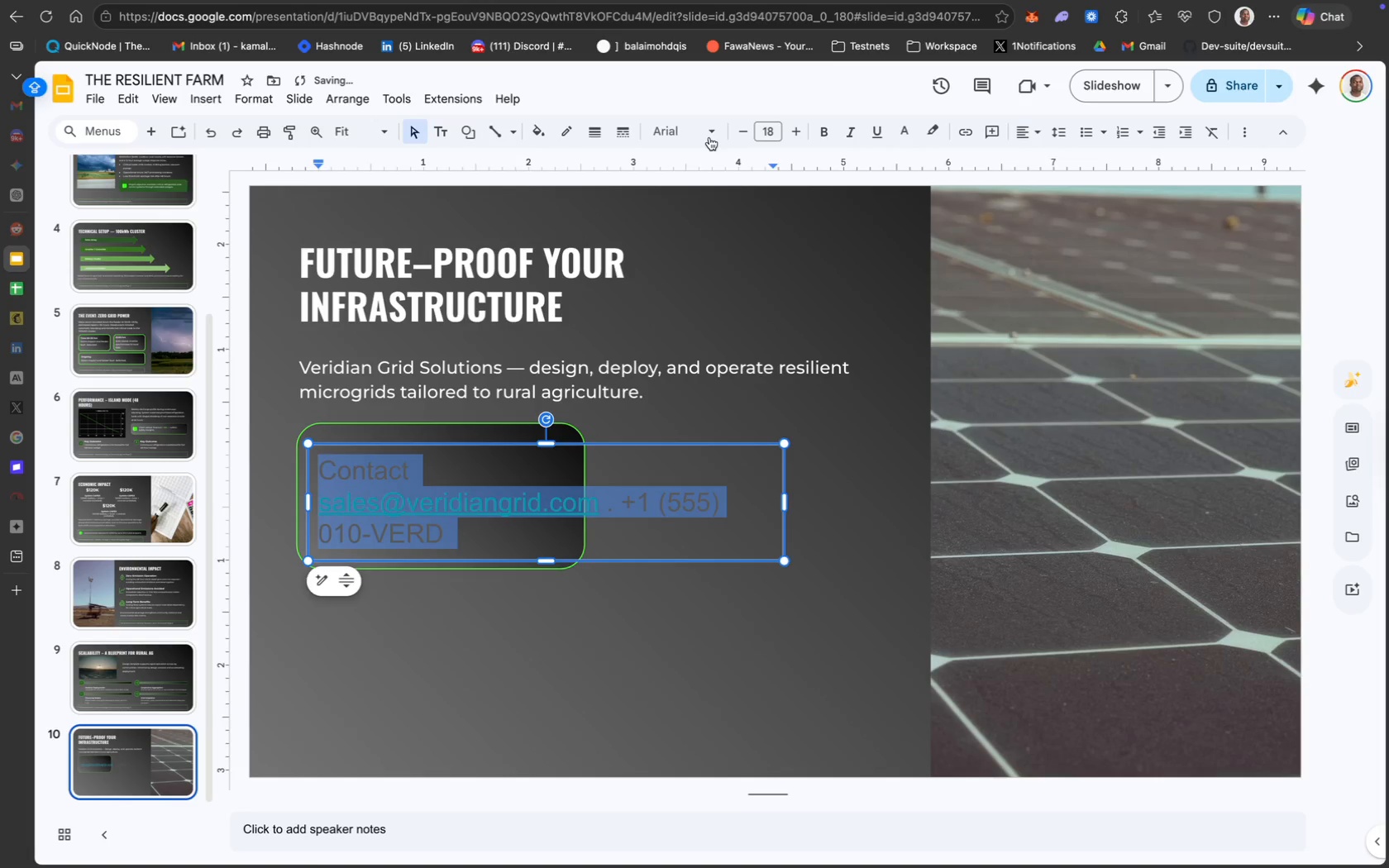 
left_click([709, 131])
 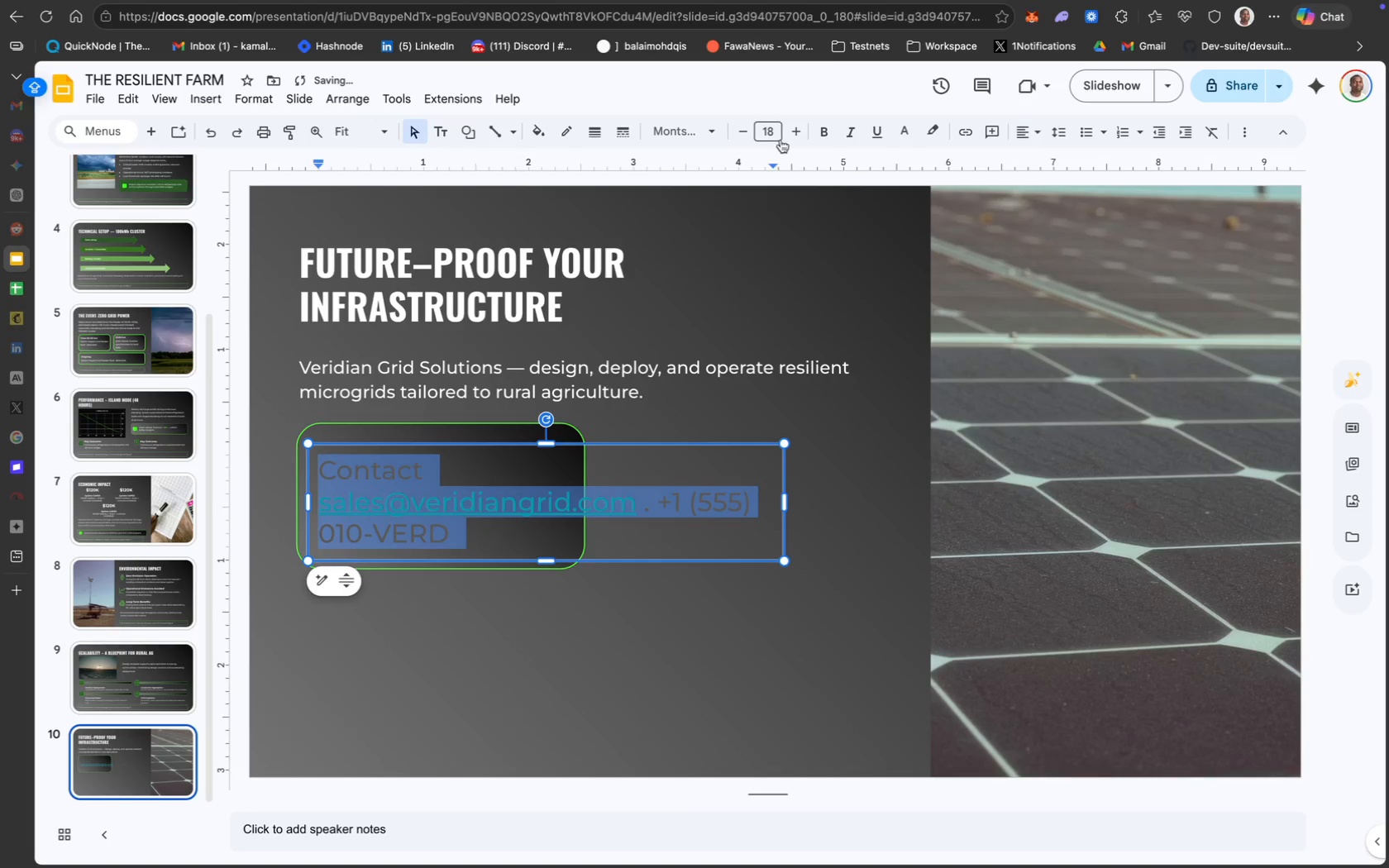 
wait(5.88)
 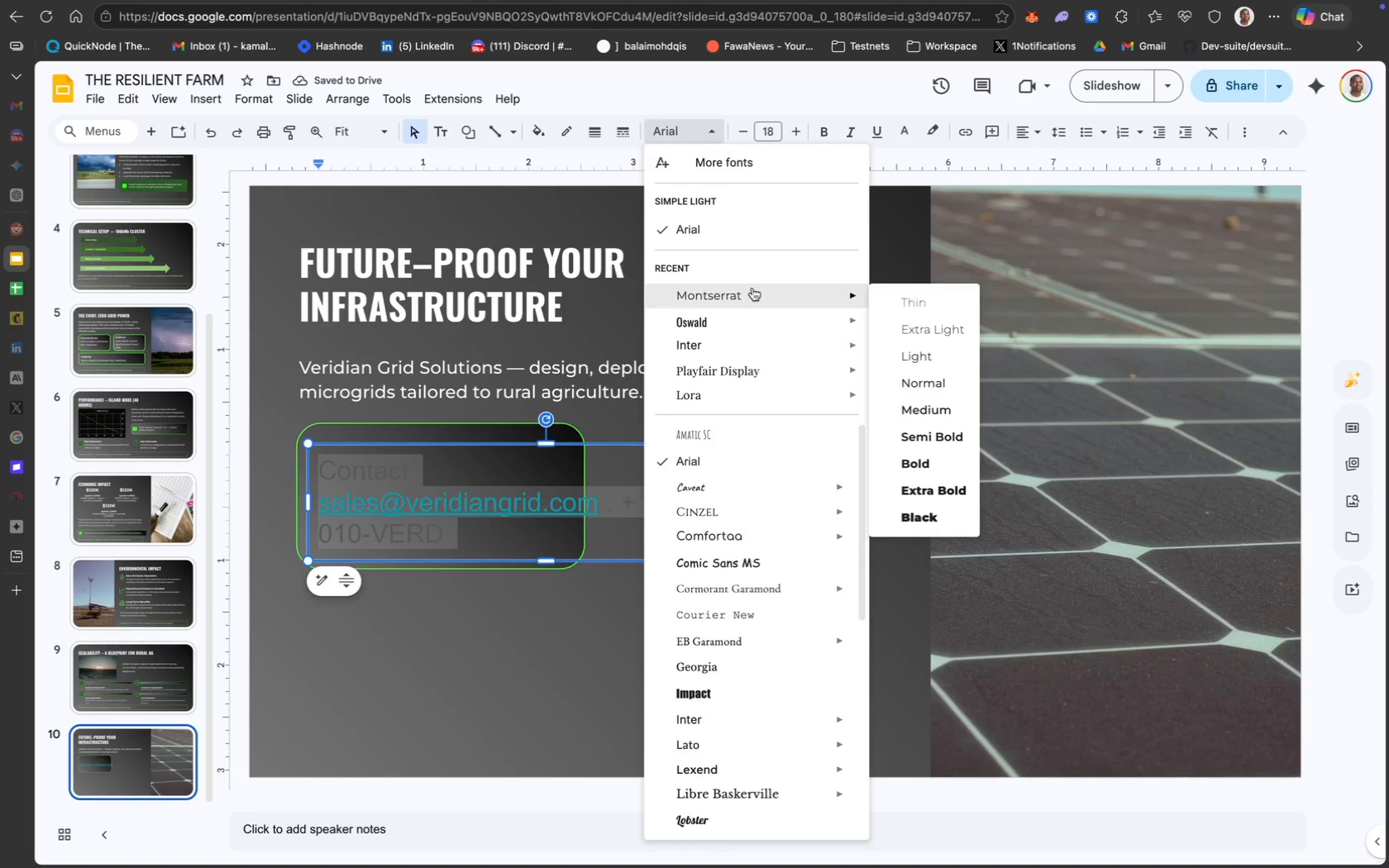 
type(12)
 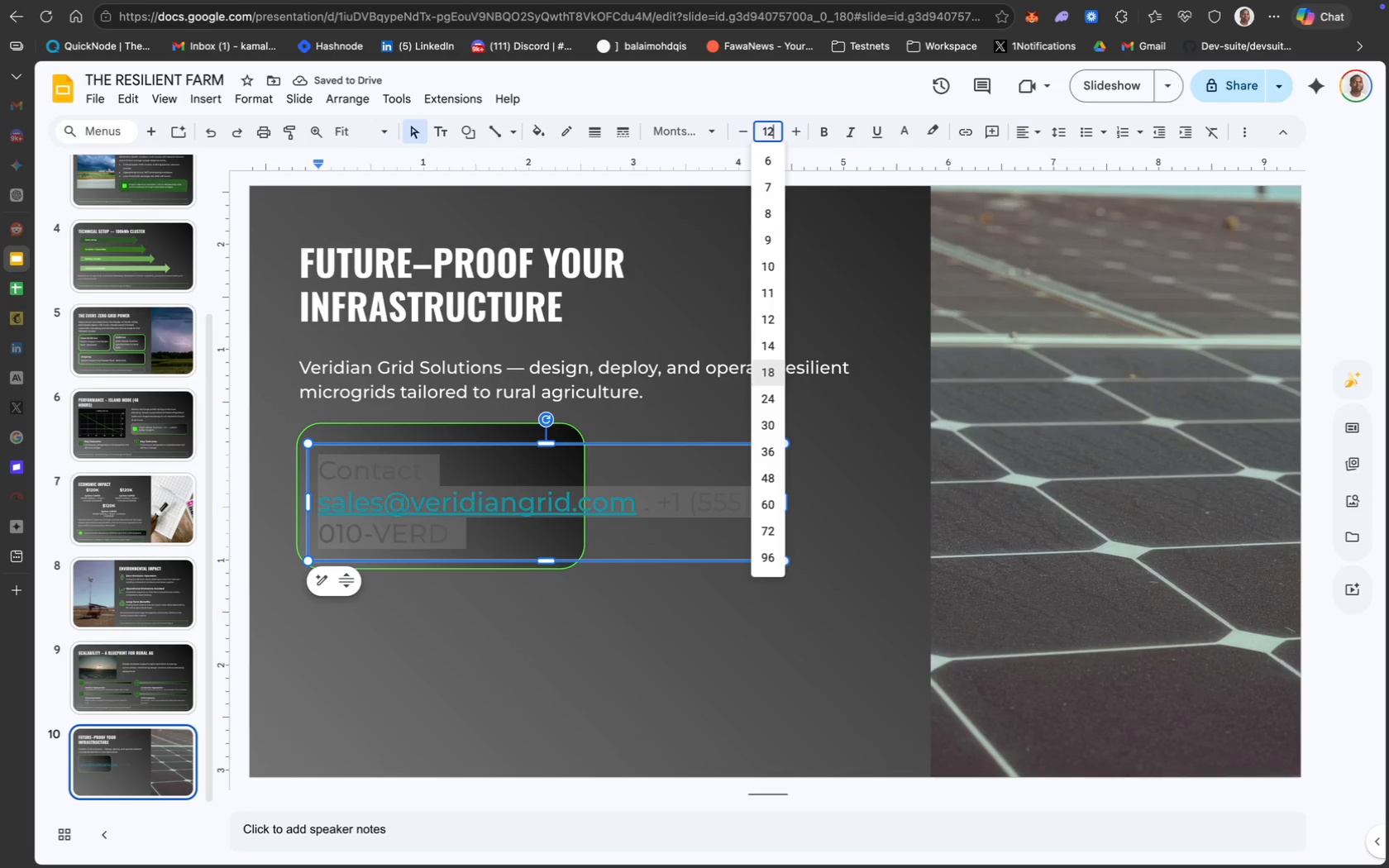 
key(Enter)
 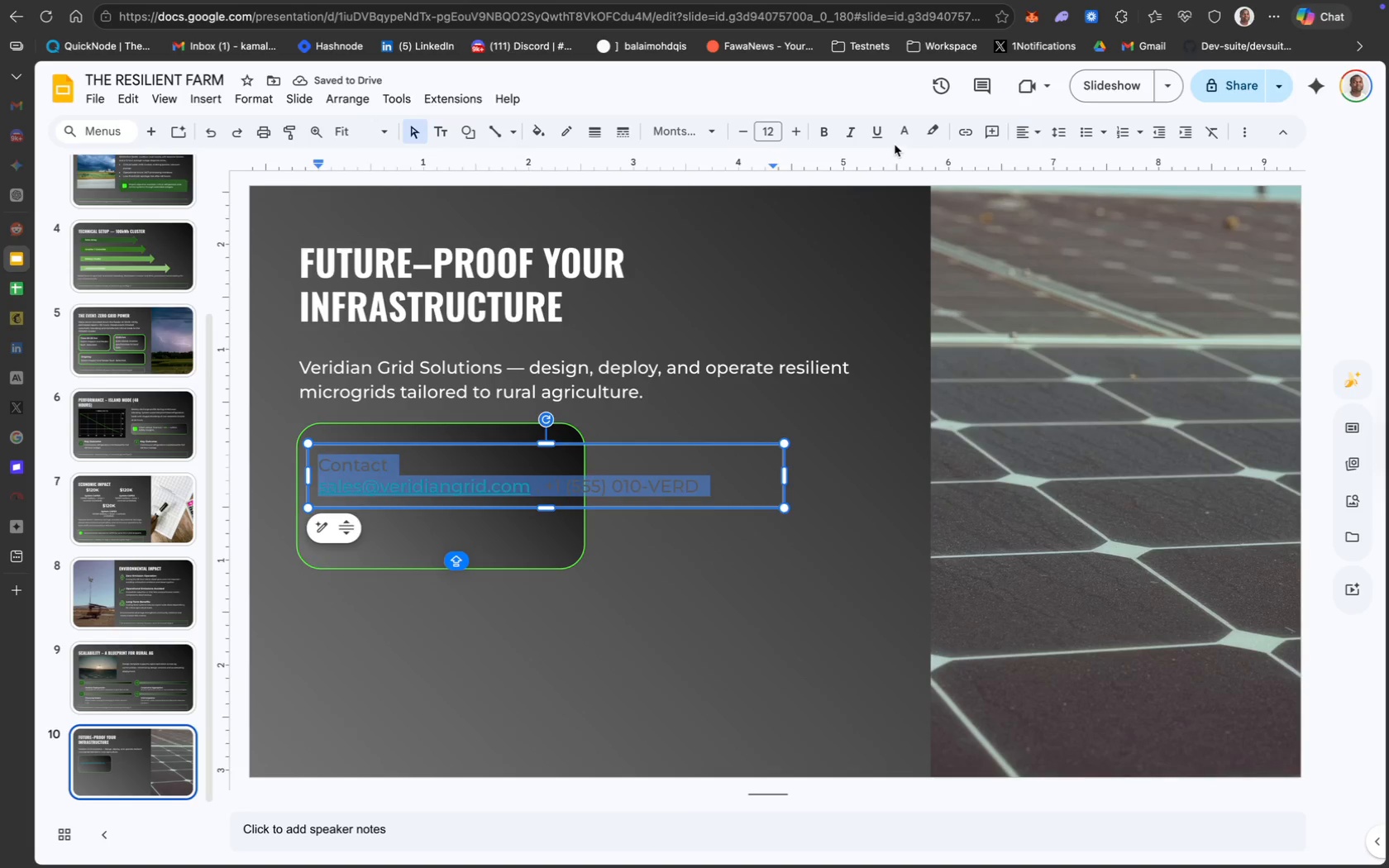 
left_click([932, 188])
 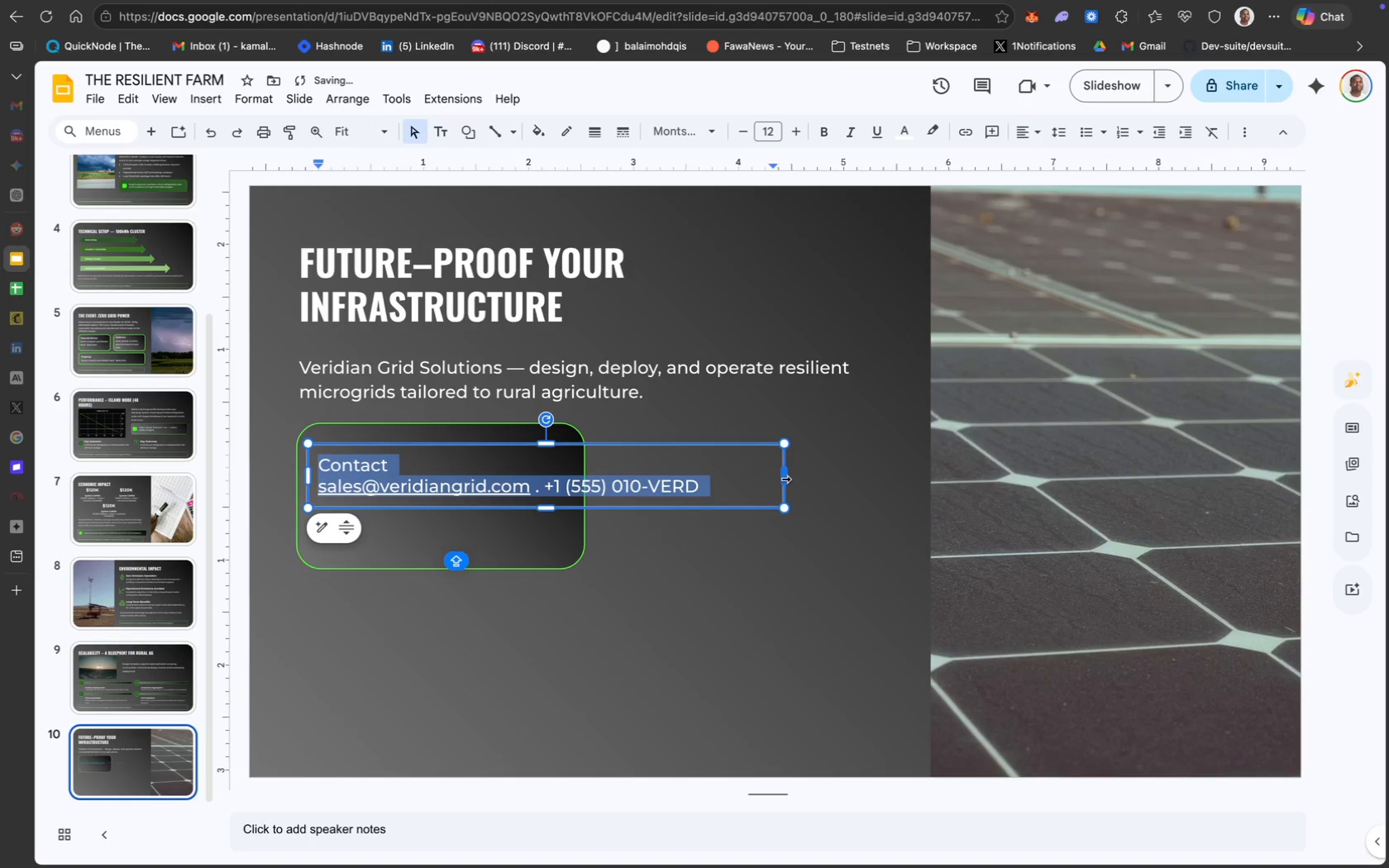 
left_click_drag(start_coordinate=[785, 479], to_coordinate=[570, 475])
 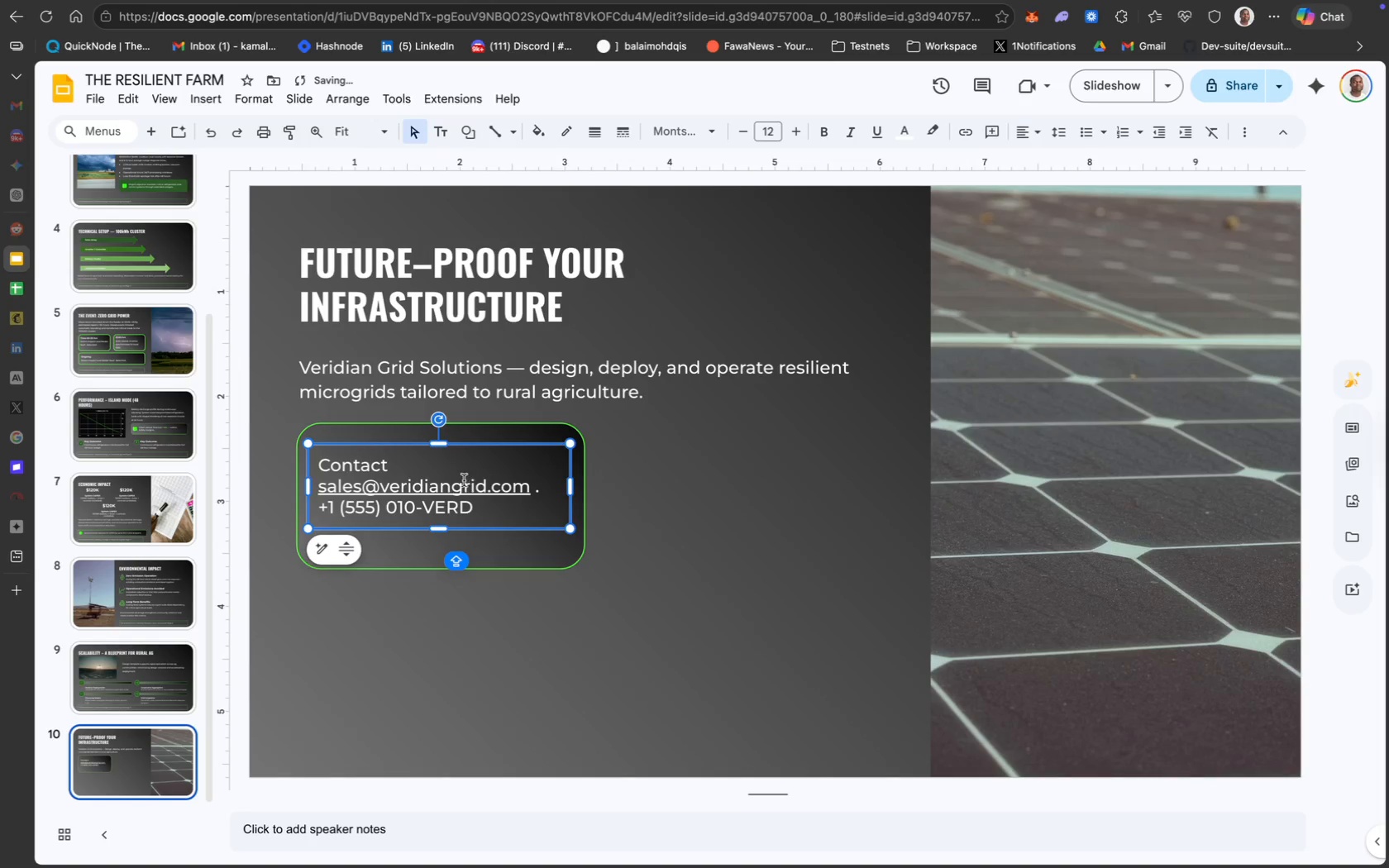 
left_click([463, 481])
 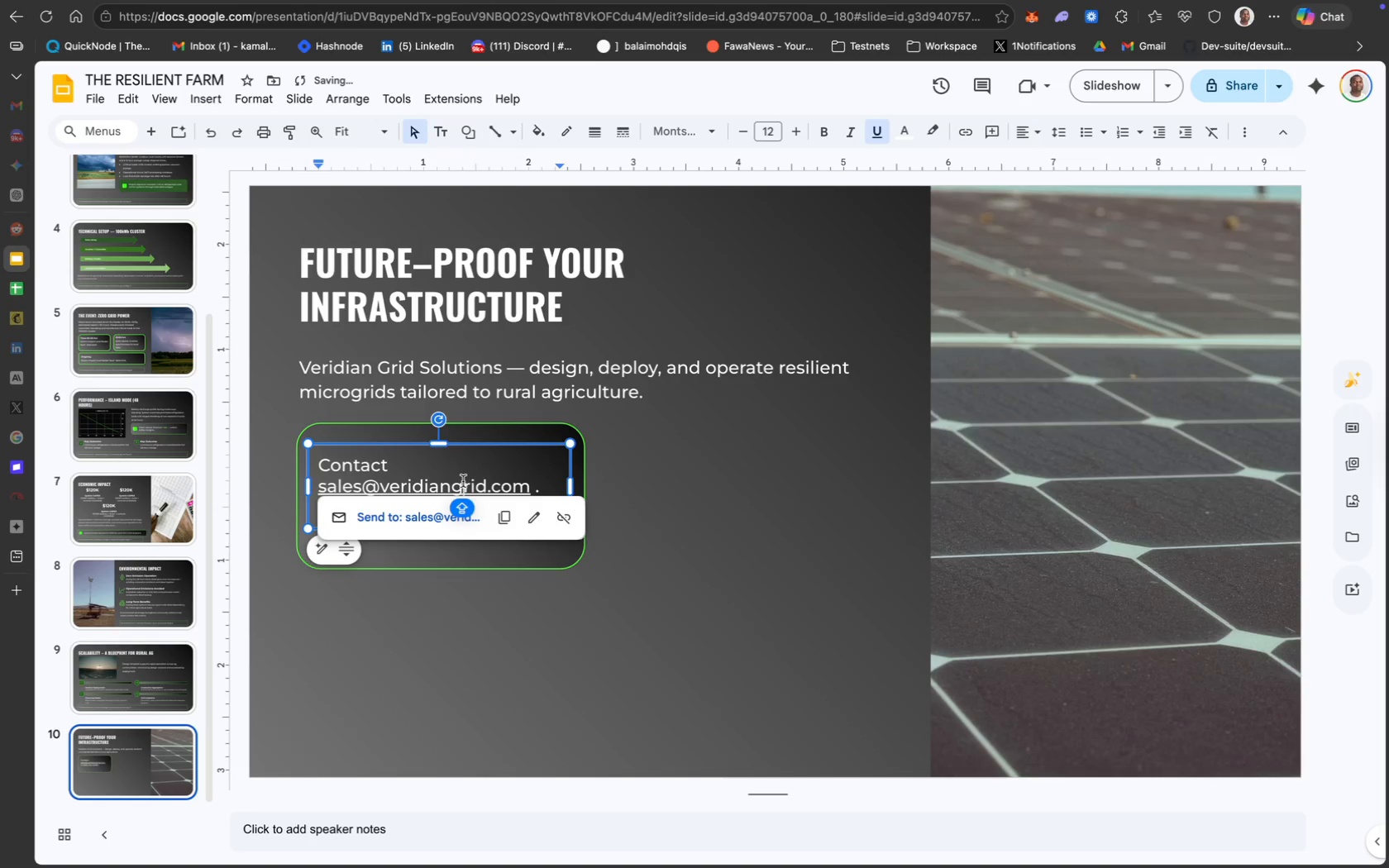 
key(Meta+CommandLeft)
 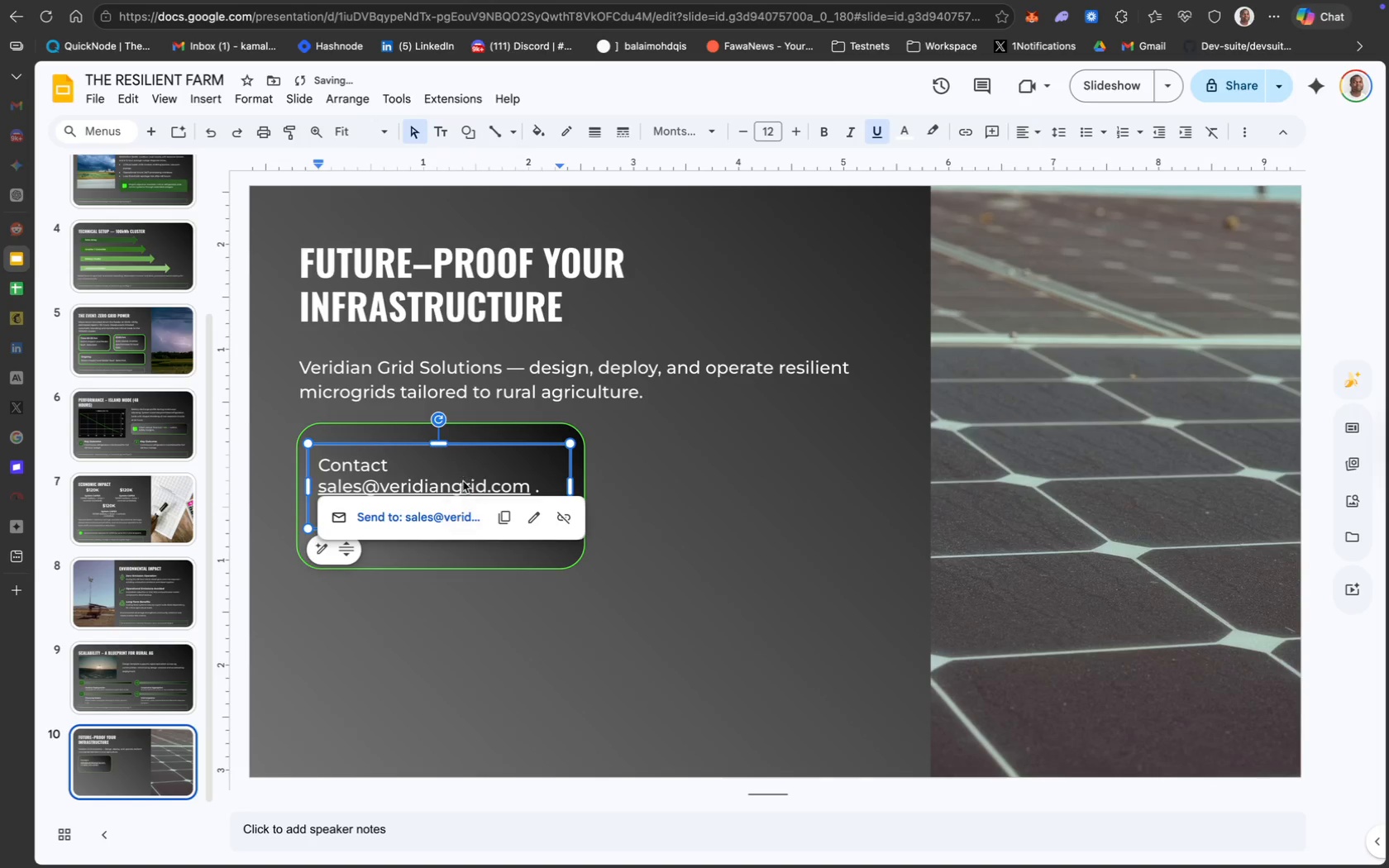 
key(Meta+A)
 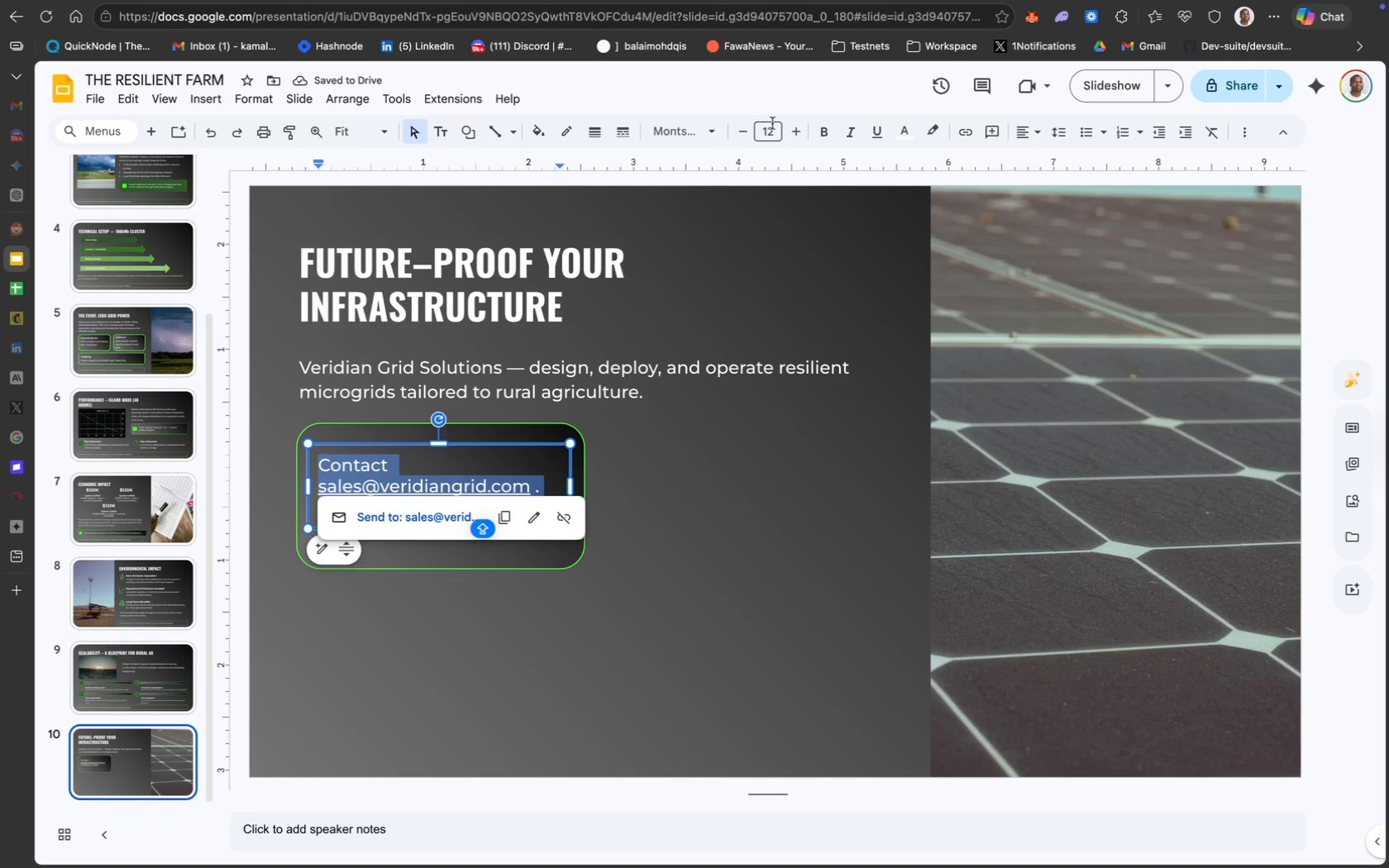 
left_click([766, 133])
 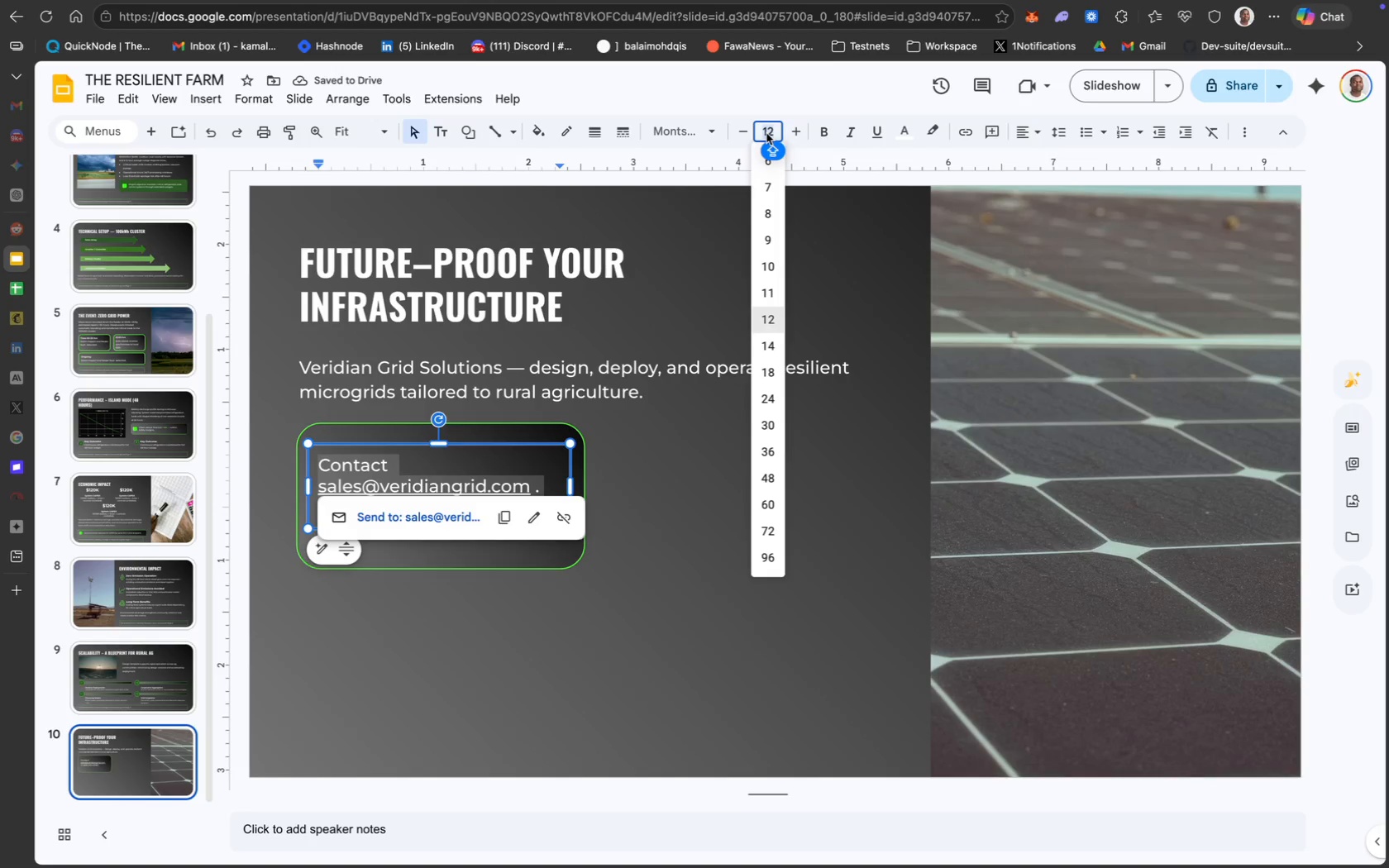 
type(14)
 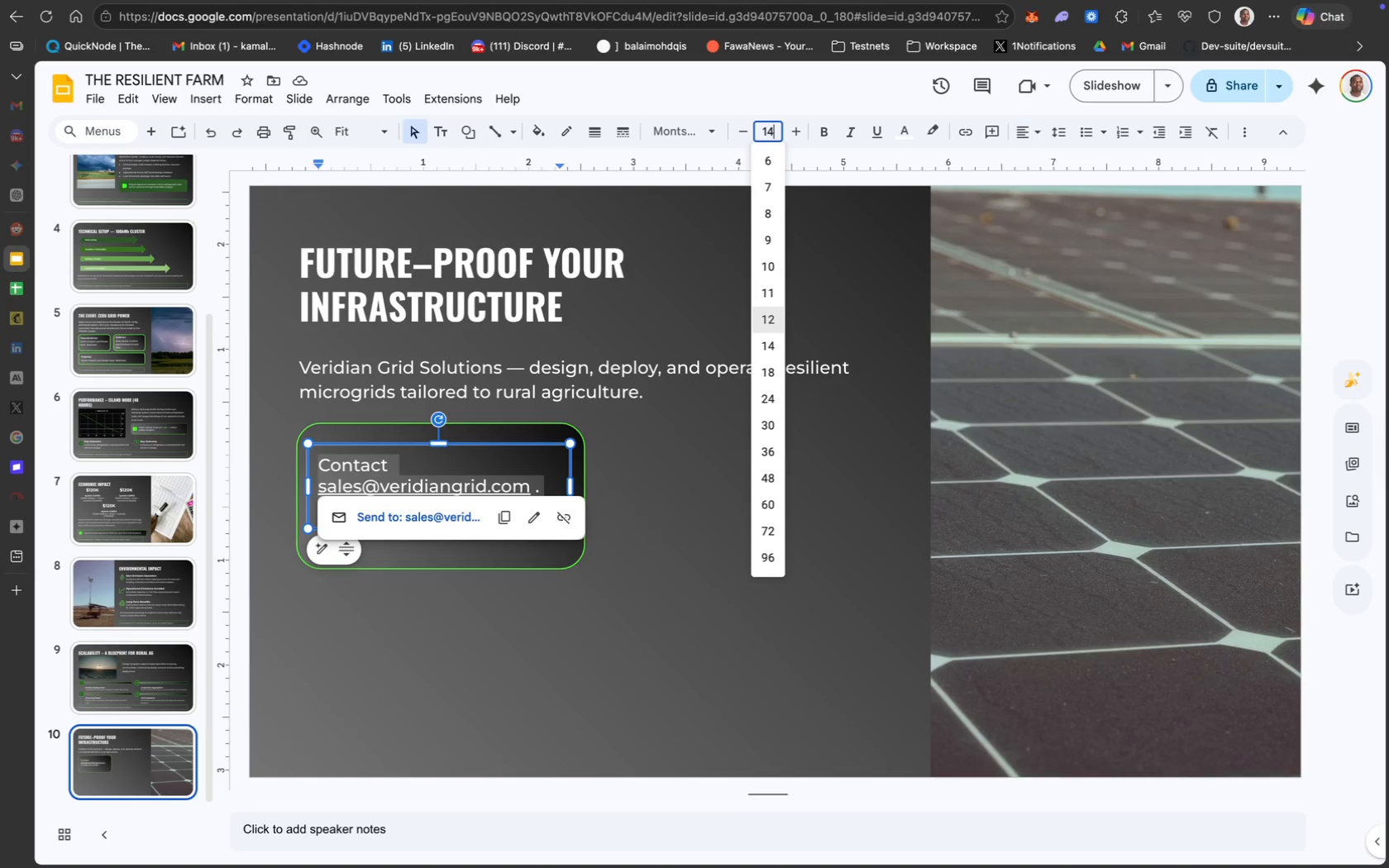 
key(Enter)
 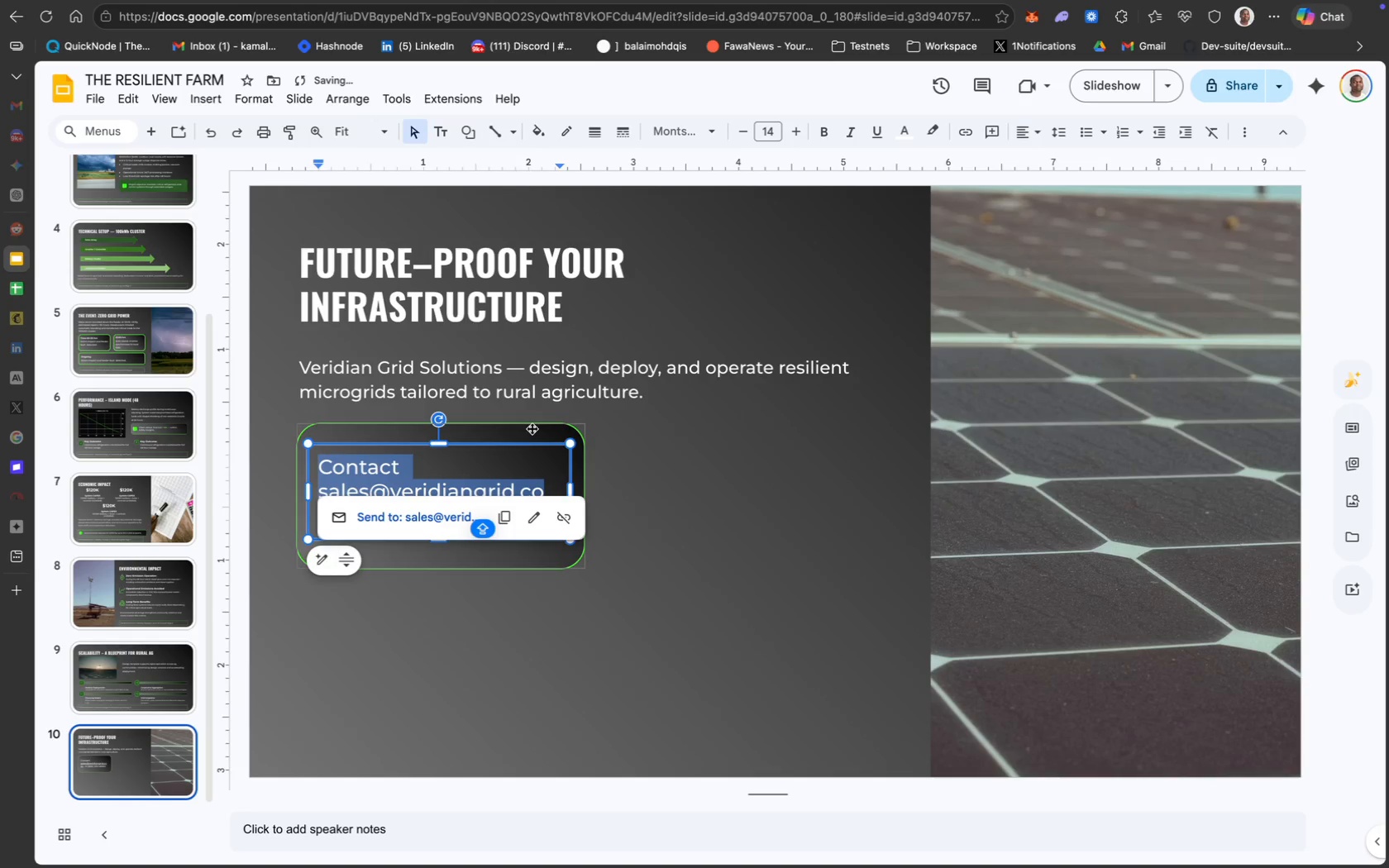 
left_click([494, 464])
 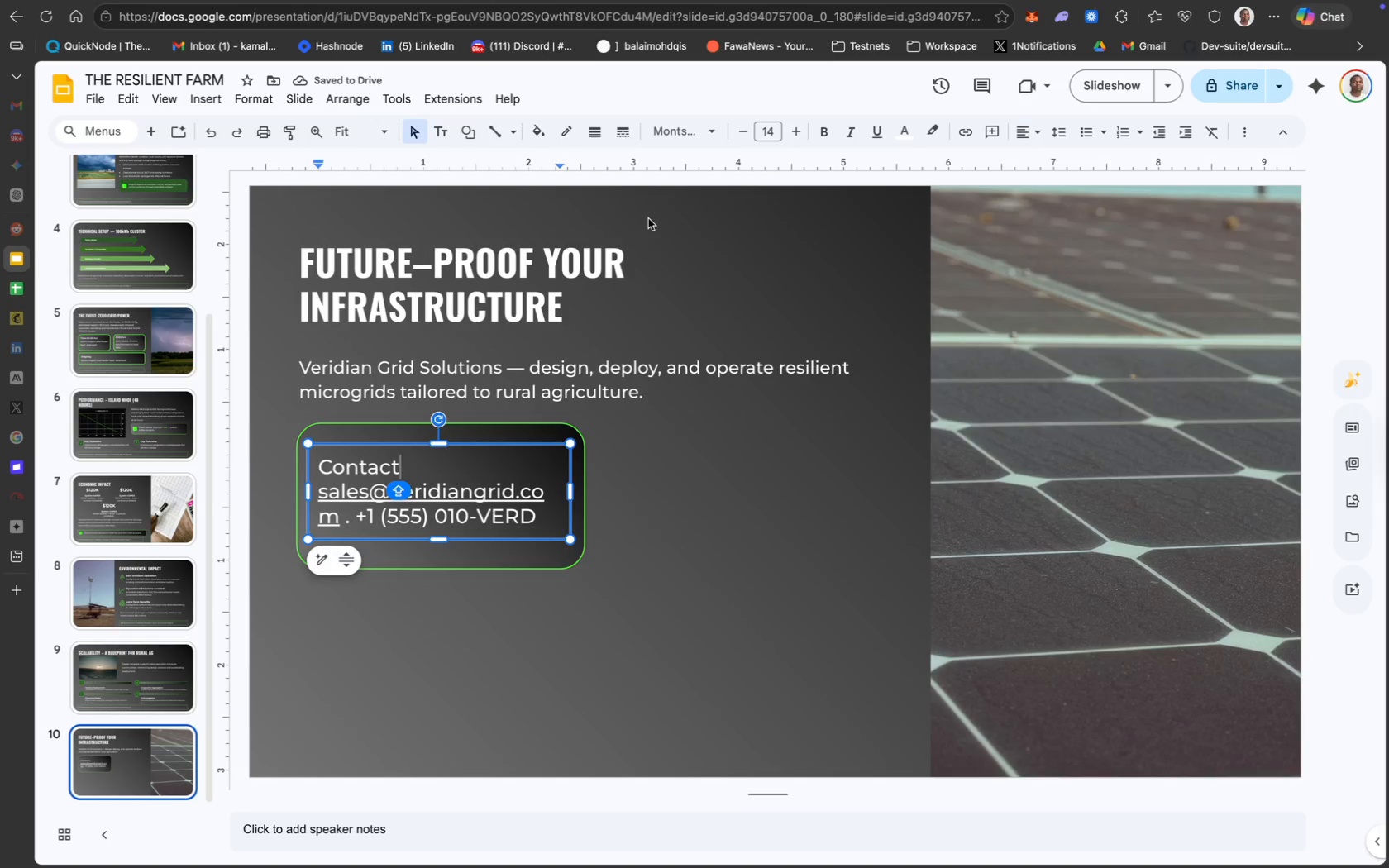 
left_click([770, 126])
 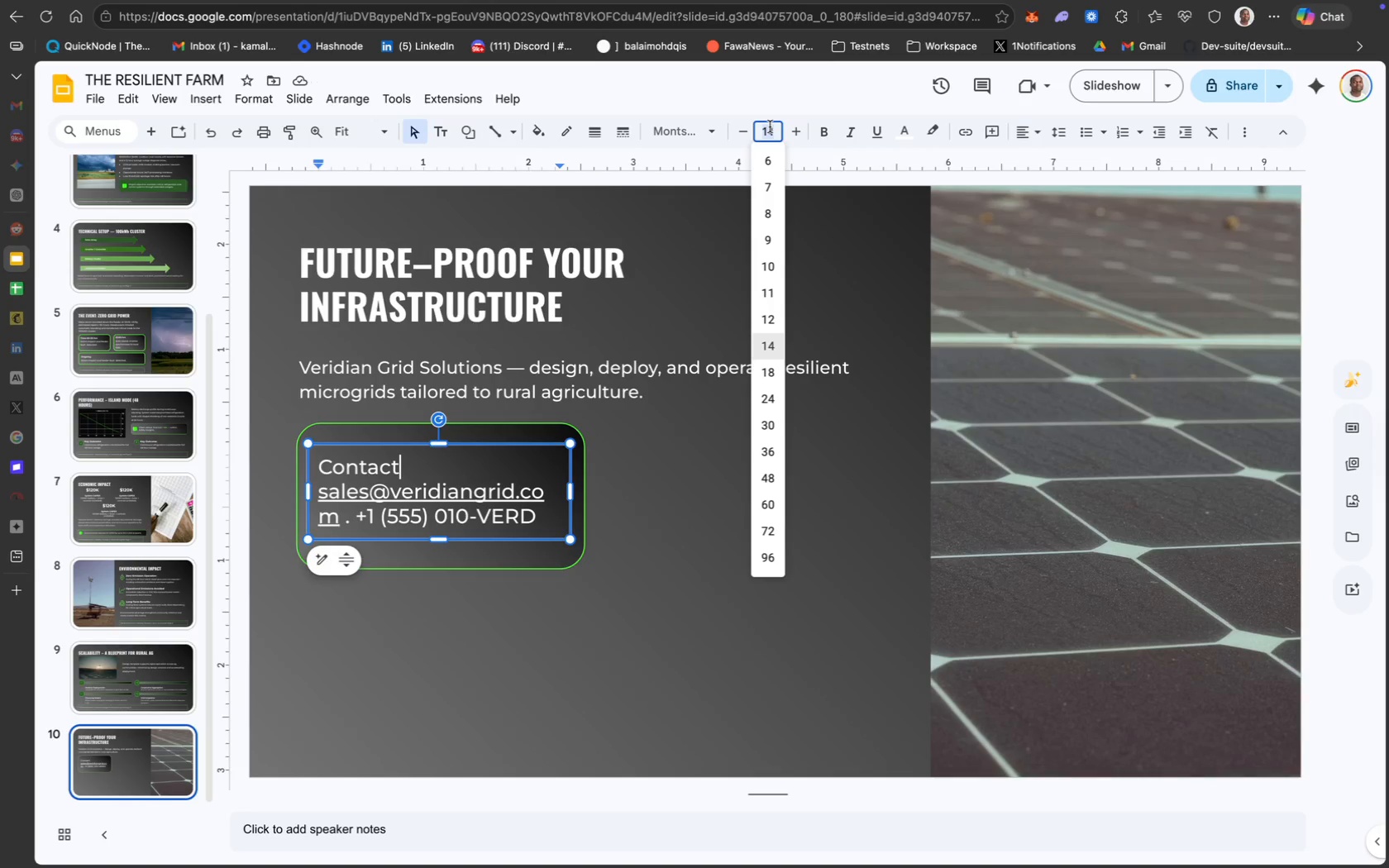 
type(12)
 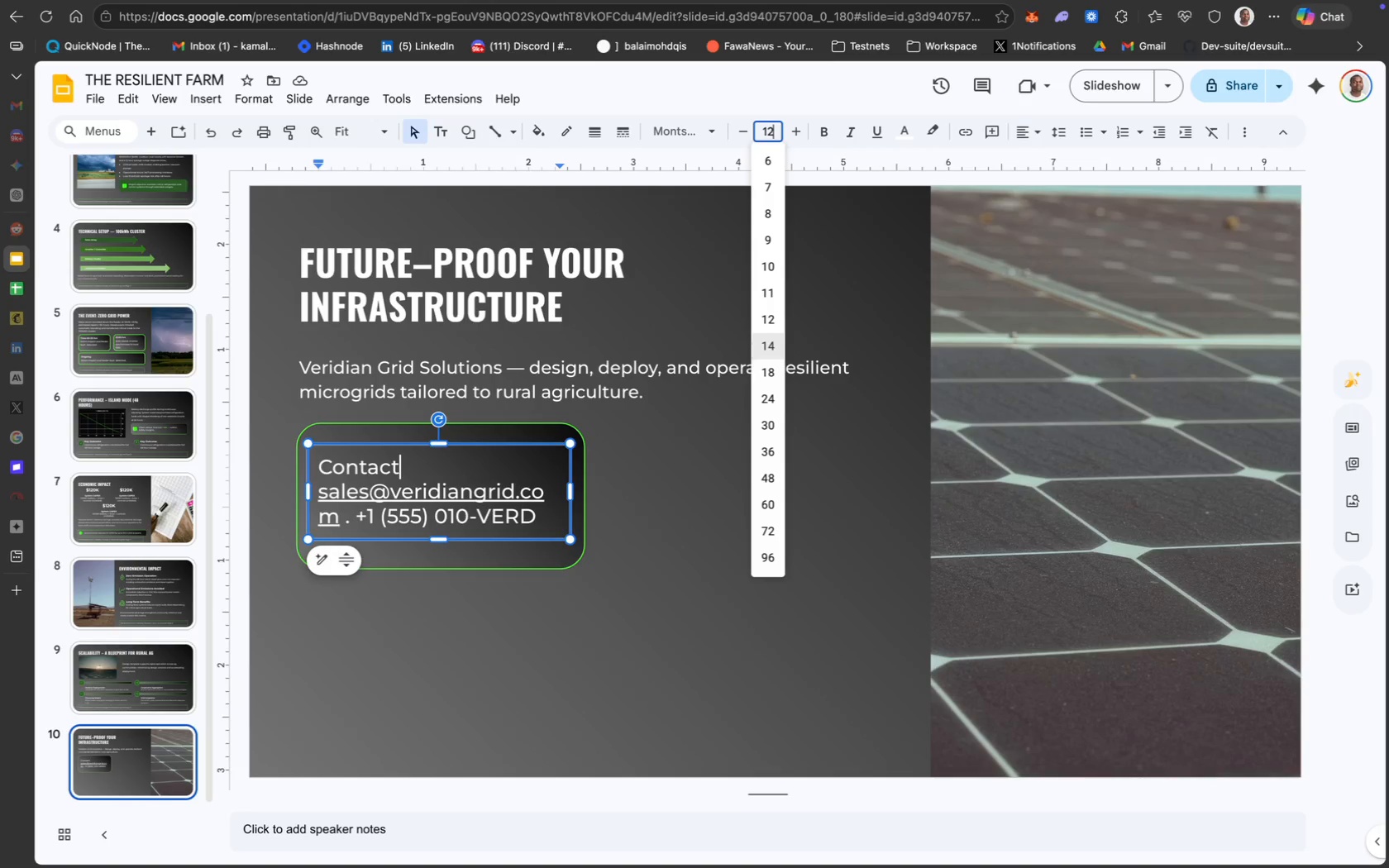 
key(Enter)
 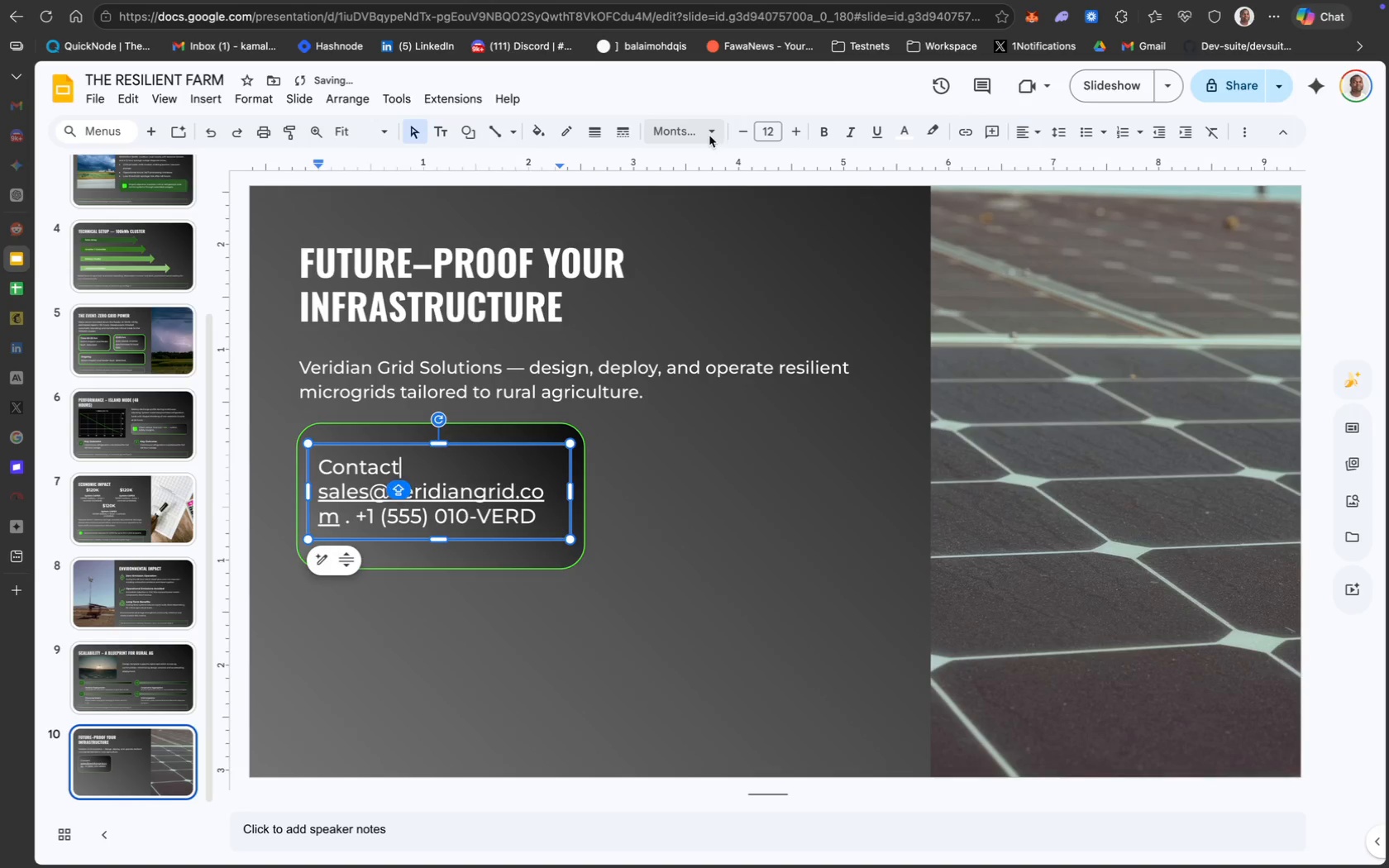 
left_click([709, 136])
 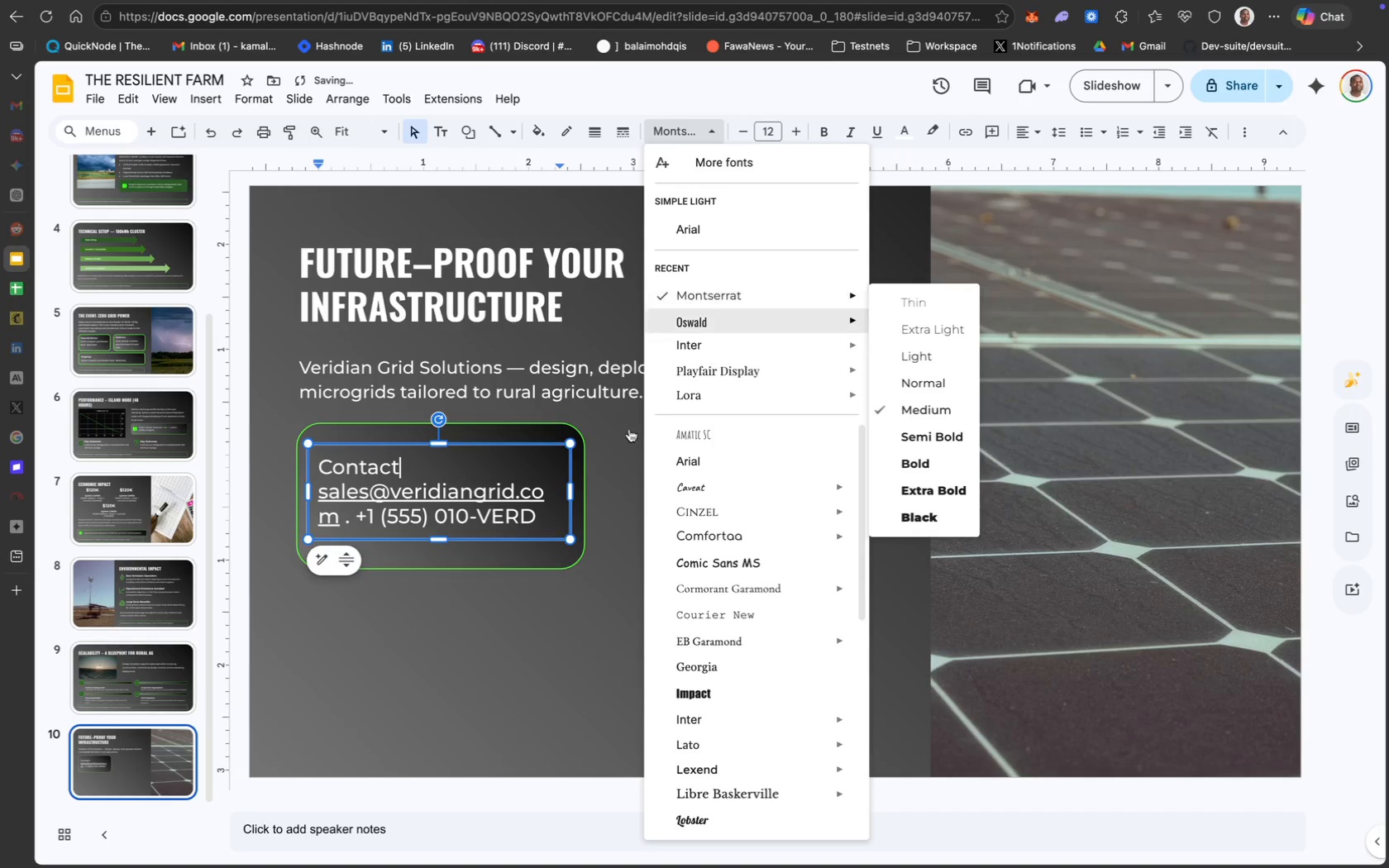 
left_click([505, 508])
 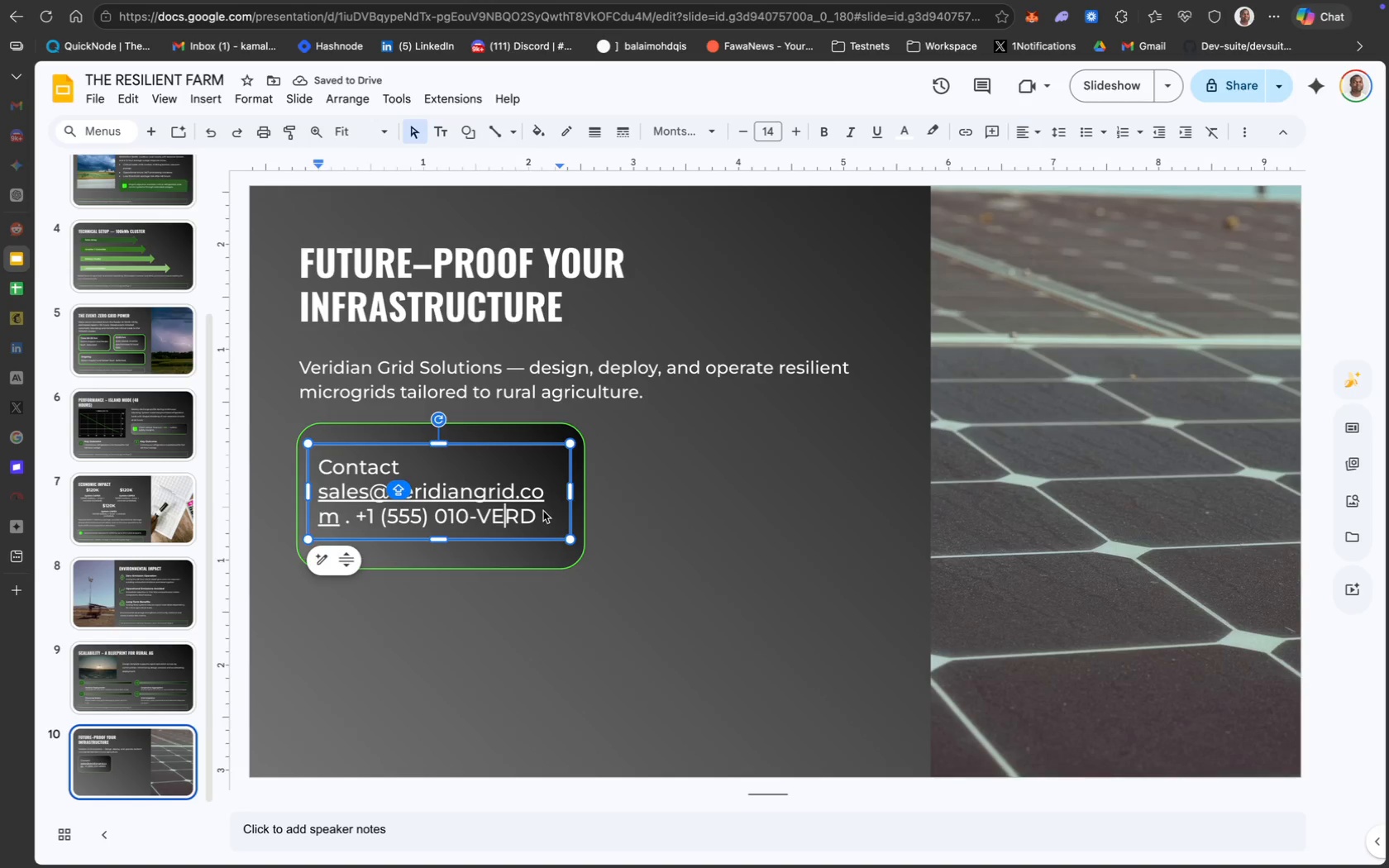 
left_click_drag(start_coordinate=[543, 512], to_coordinate=[317, 494])
 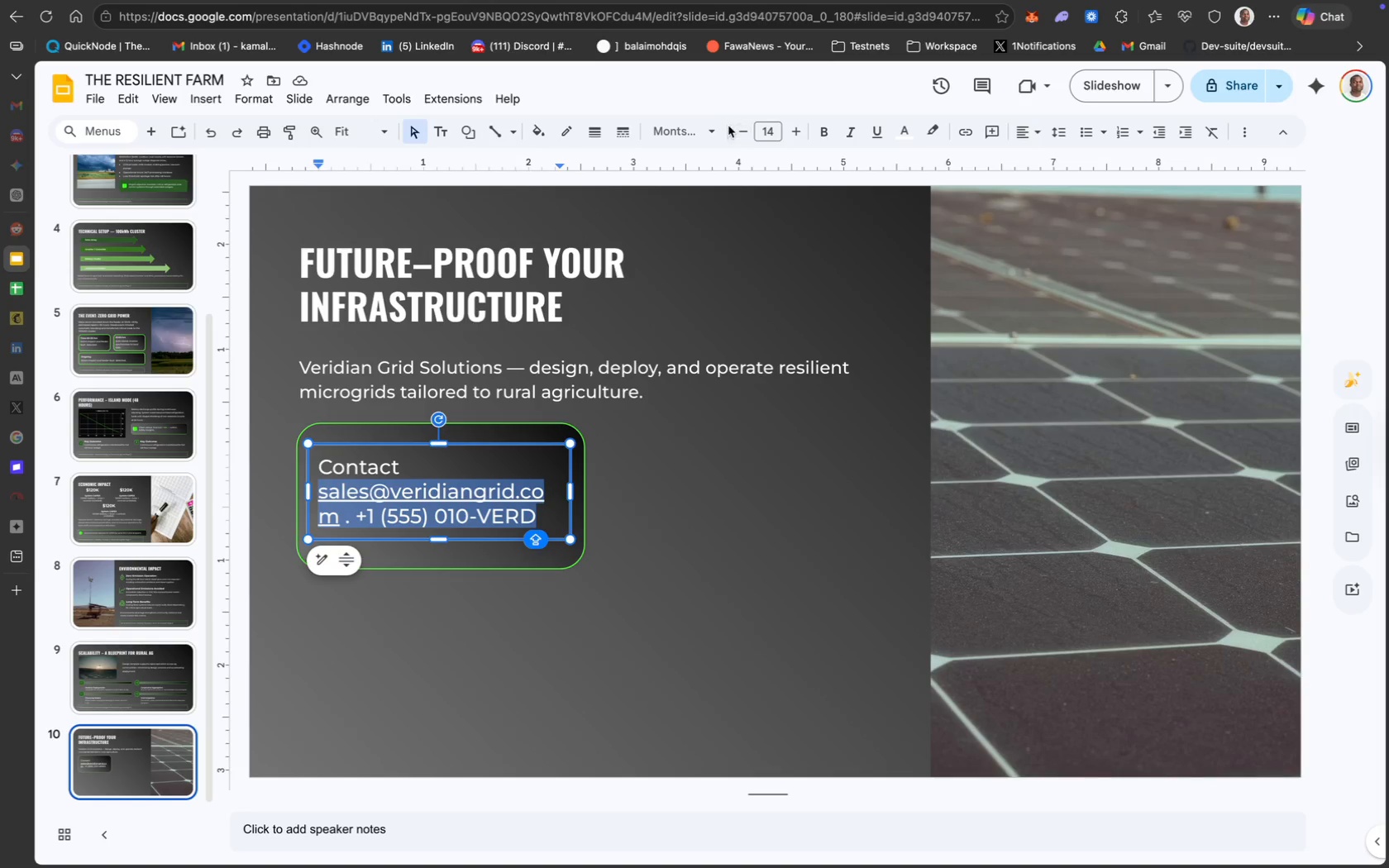 
left_click([705, 130])
 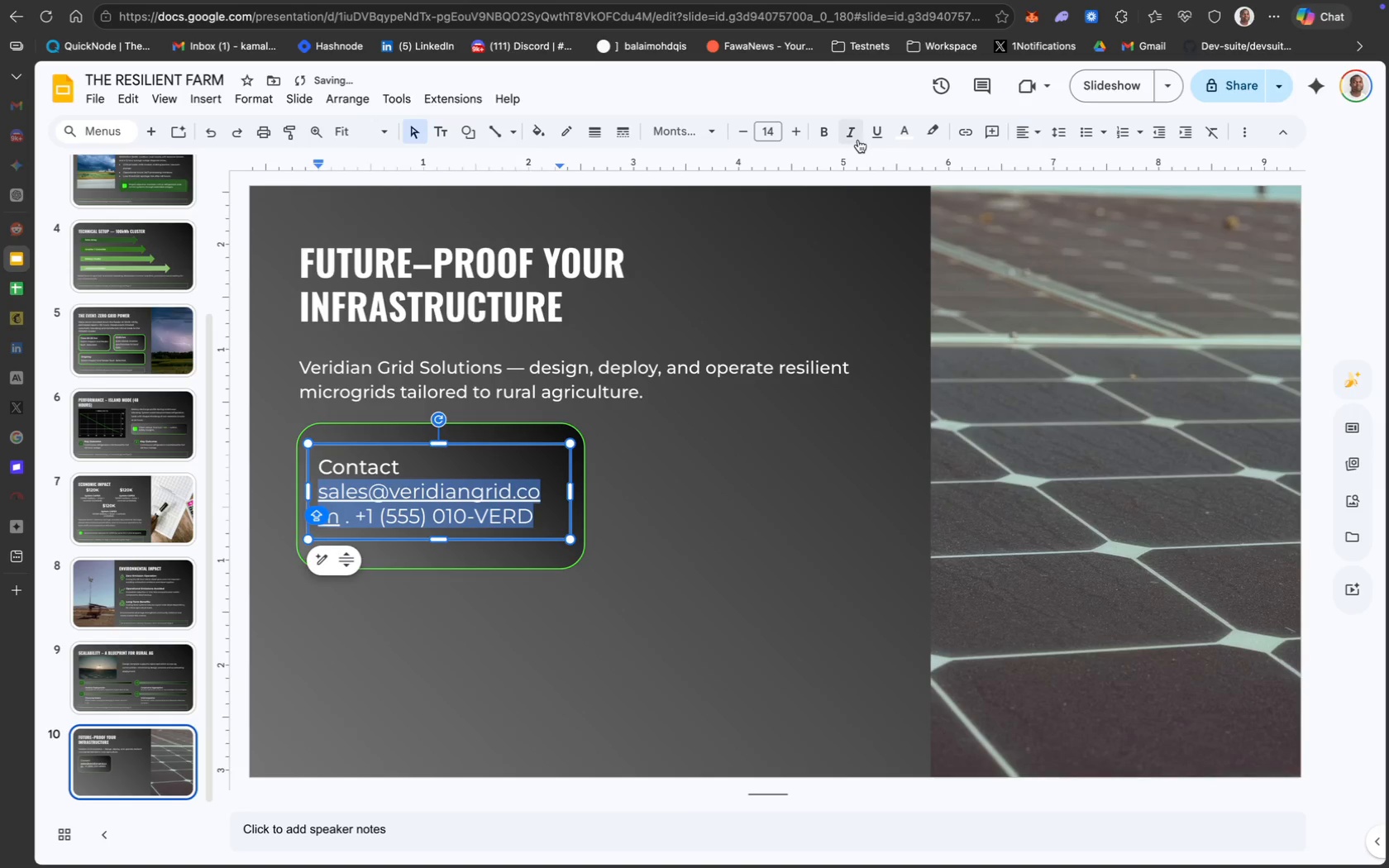 
wait(6.28)
 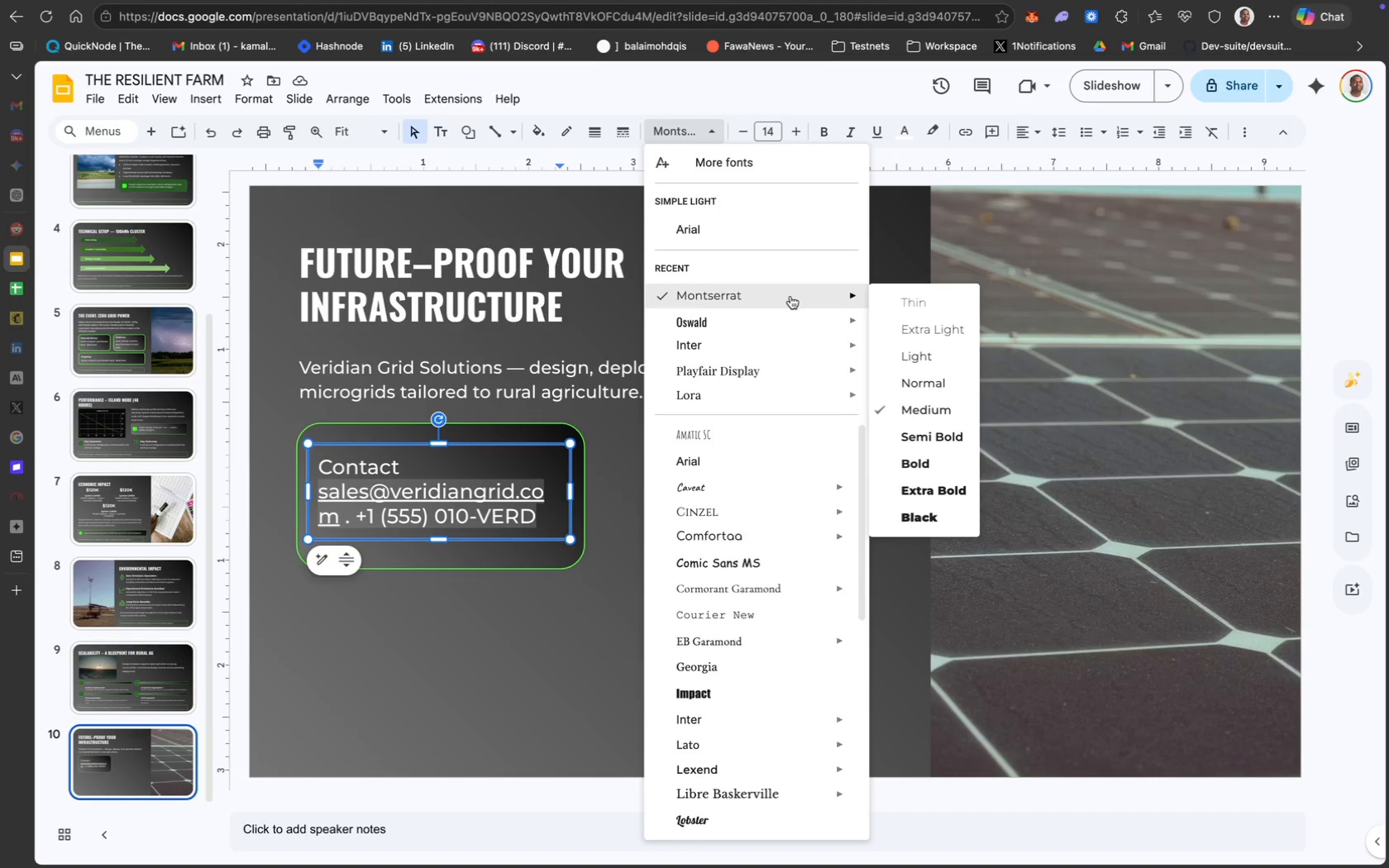 
key(Meta+Z)
 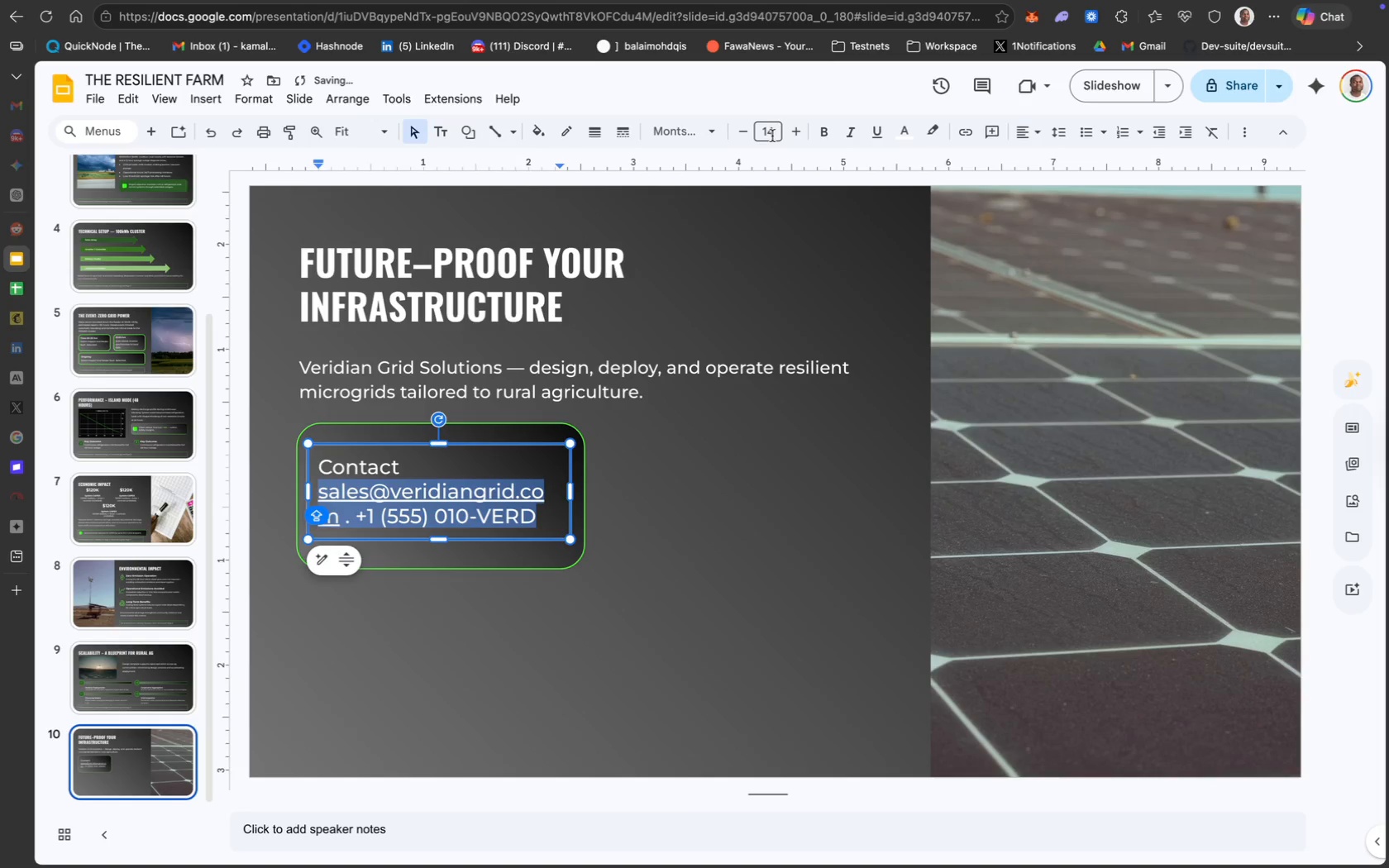 
left_click([771, 131])
 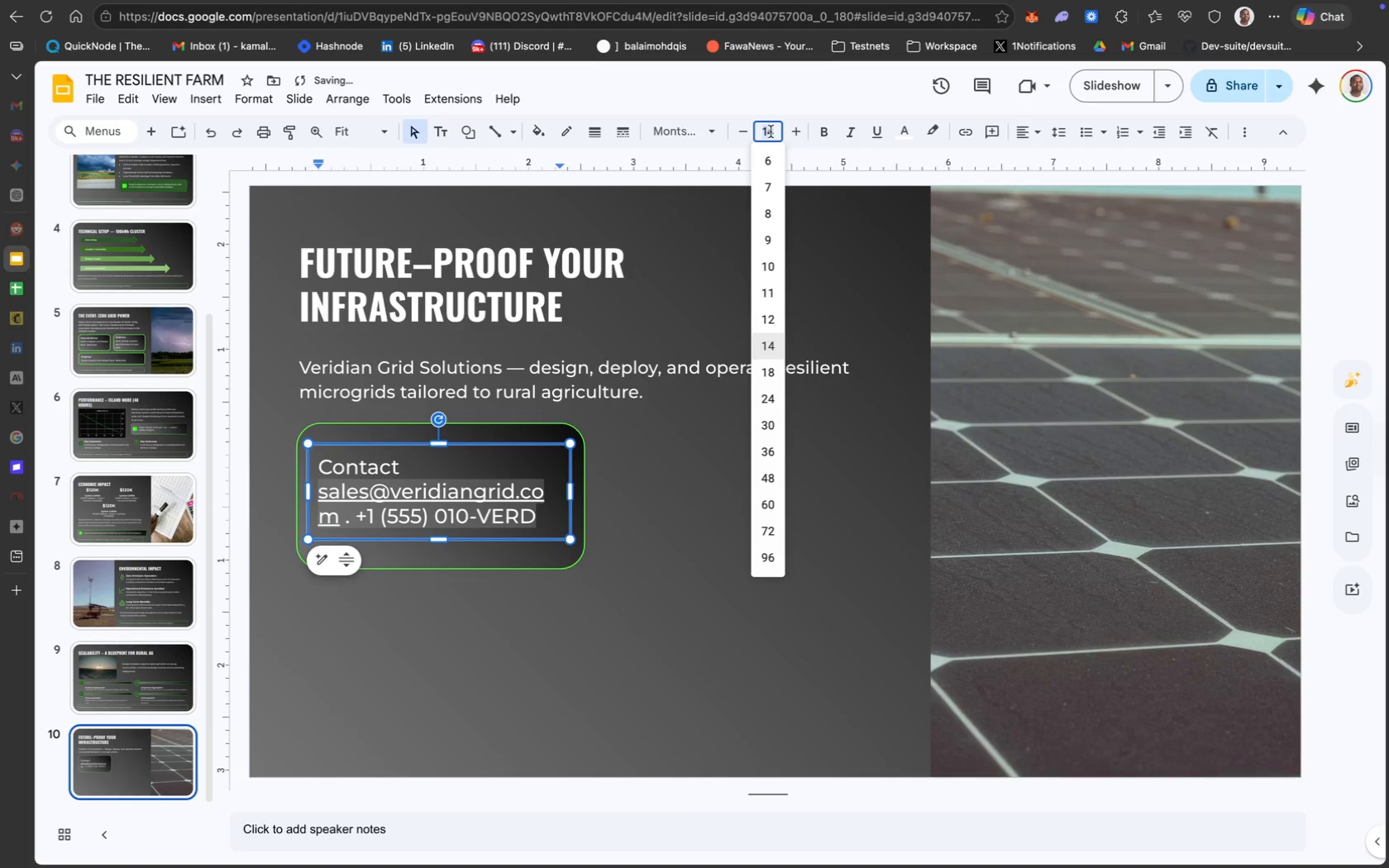 
type(12)
 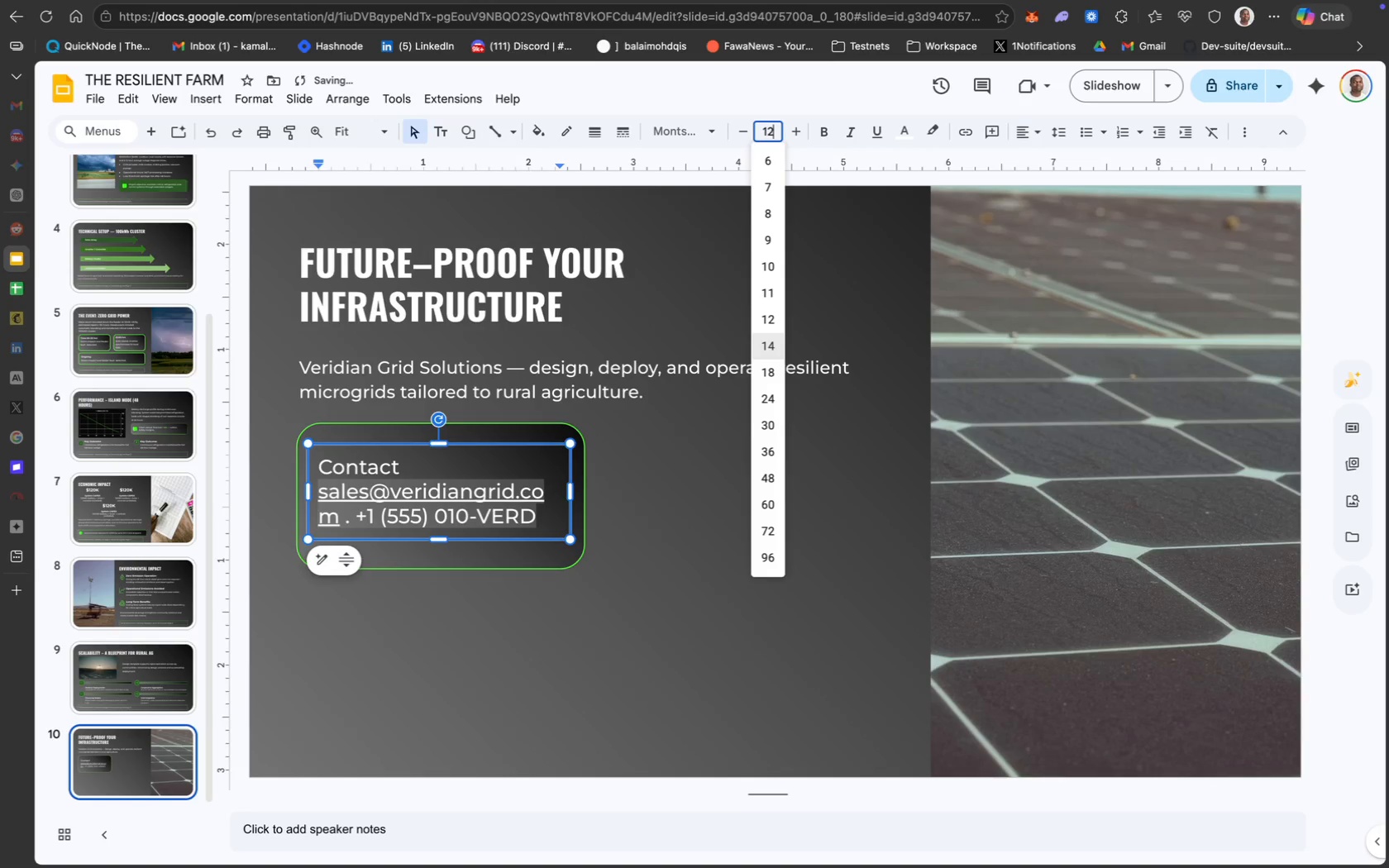 
key(Enter)
 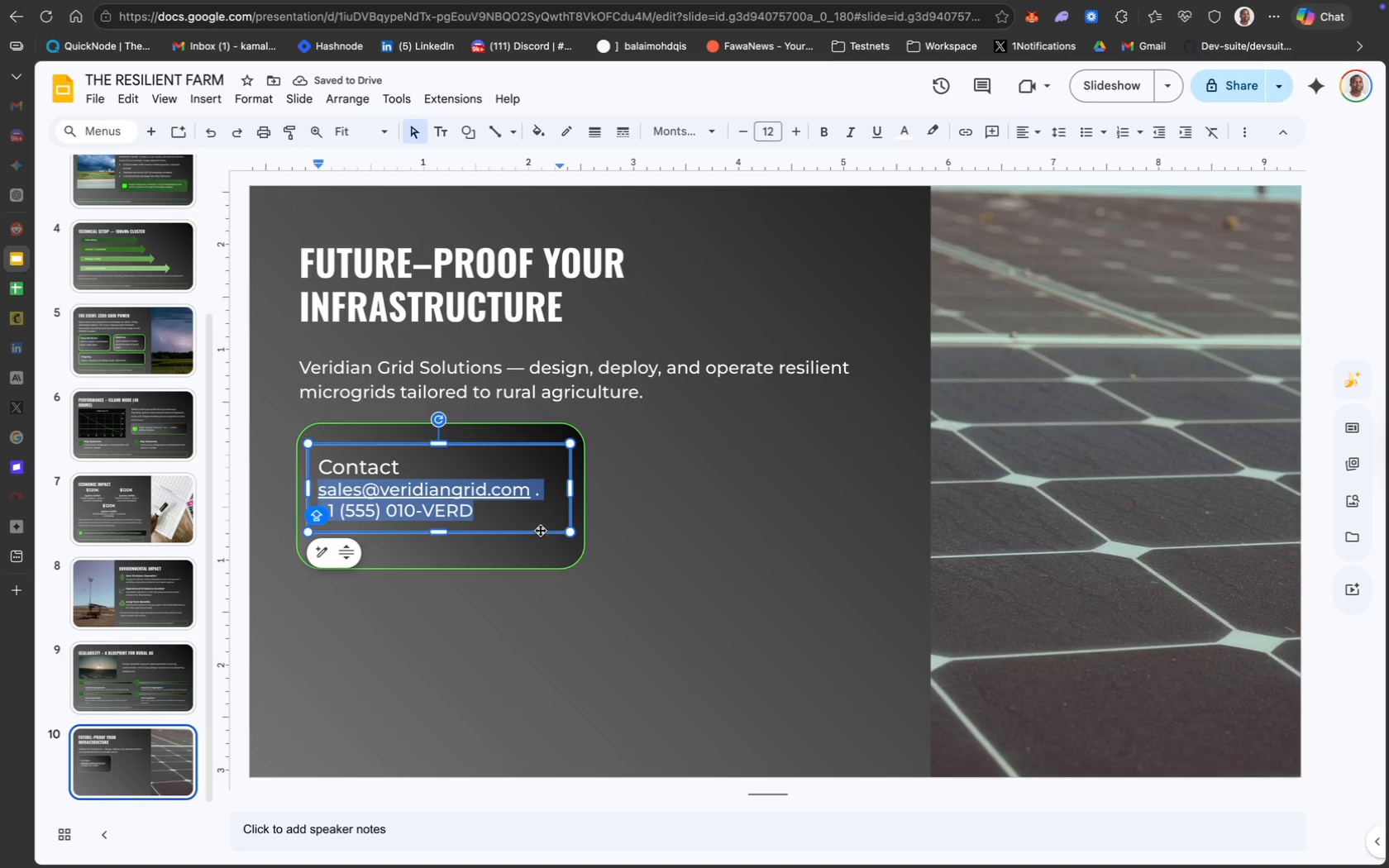 
left_click([530, 543])
 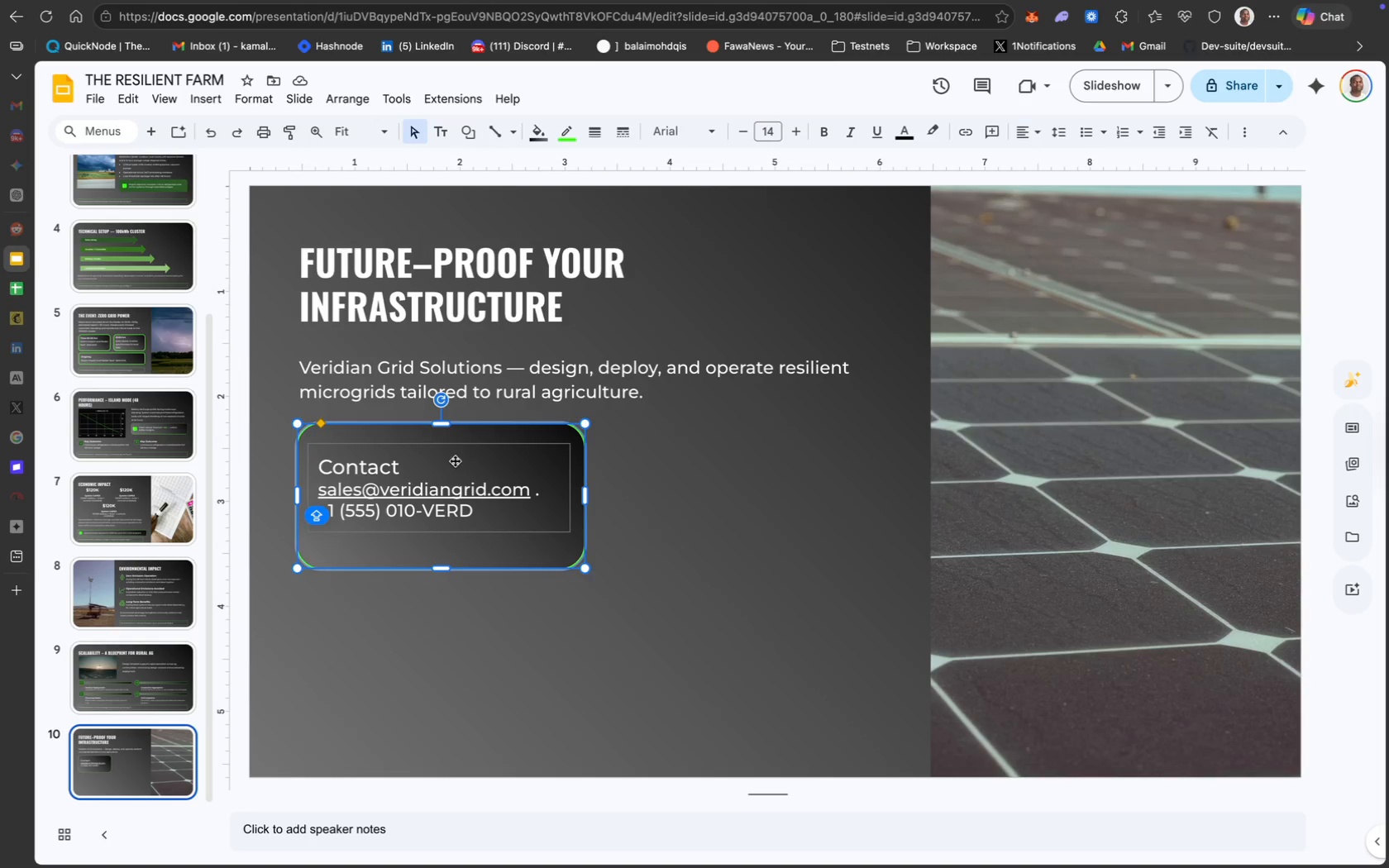 
left_click_drag(start_coordinate=[403, 472], to_coordinate=[322, 473])
 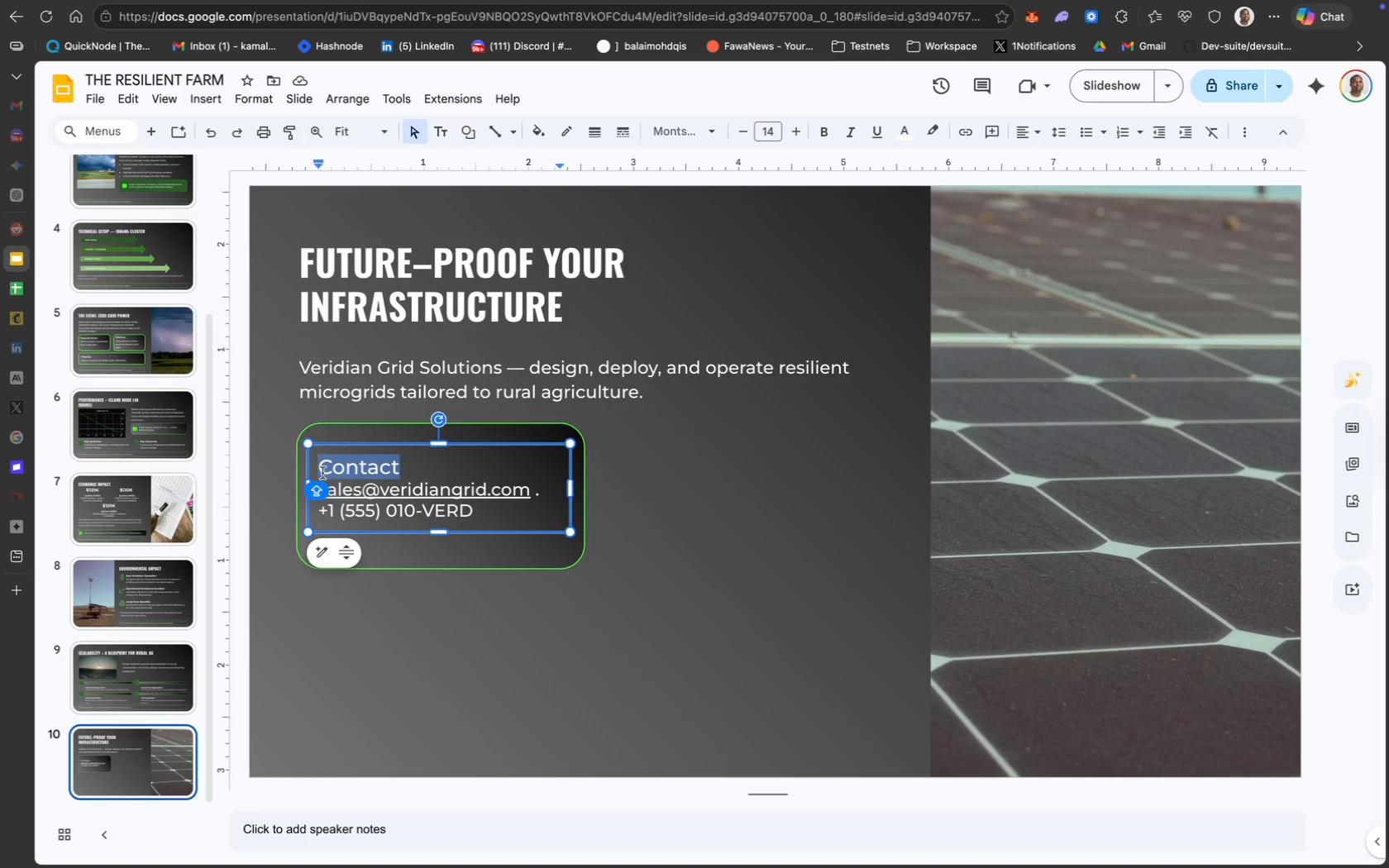 
key(Meta+B)
 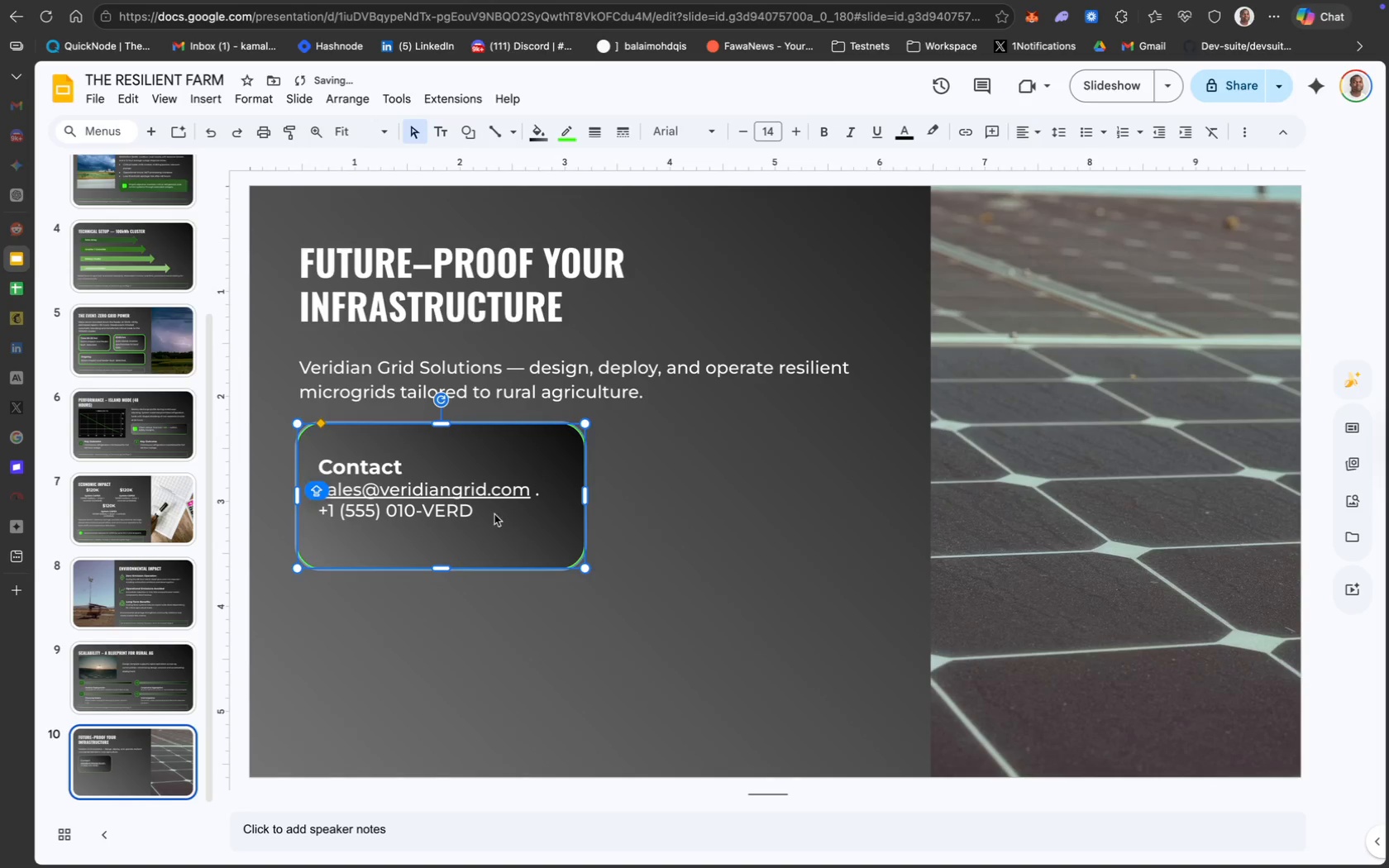 
left_click([484, 517])
 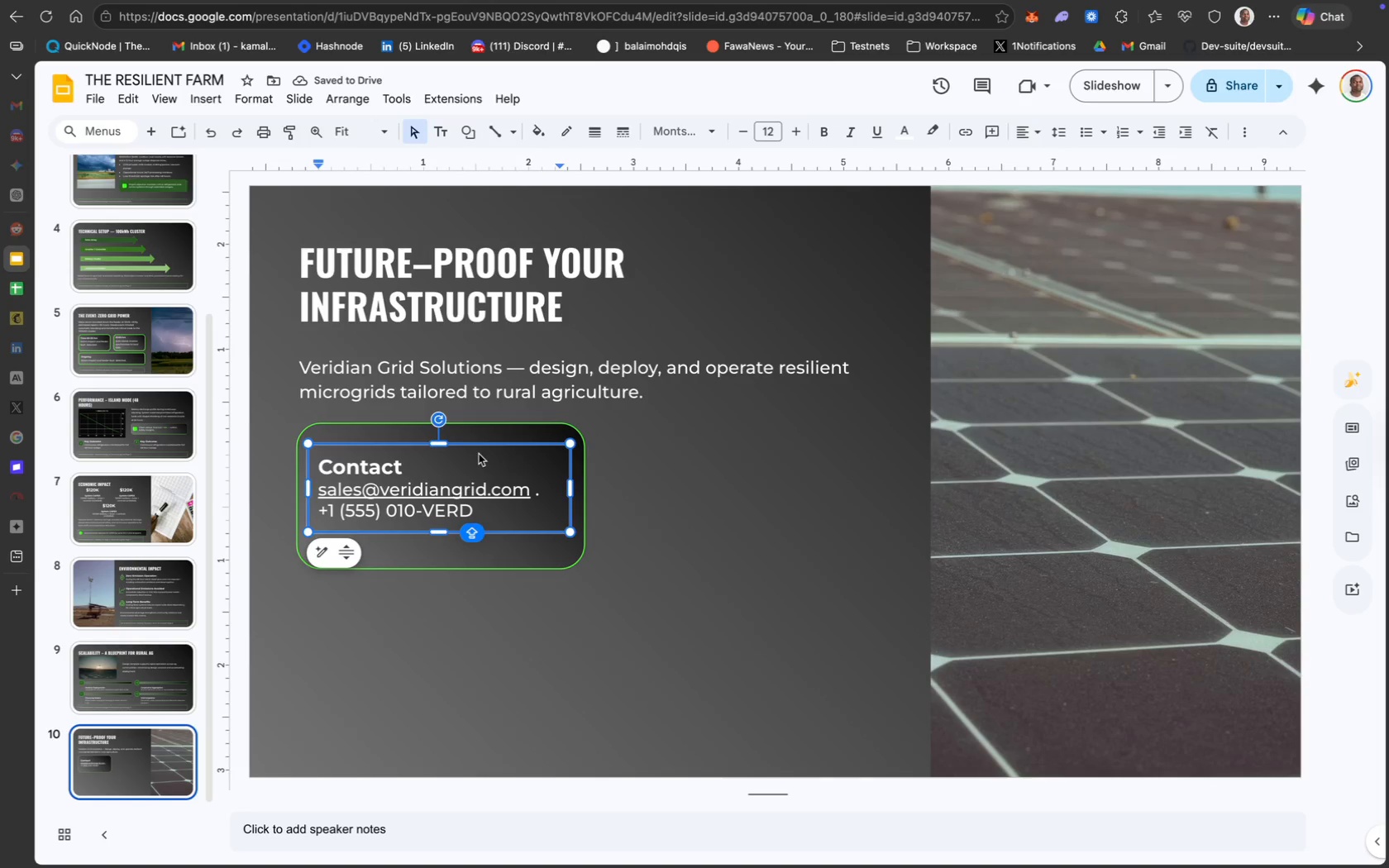 
hold_key(key=CommandLeft, duration=0.36)
 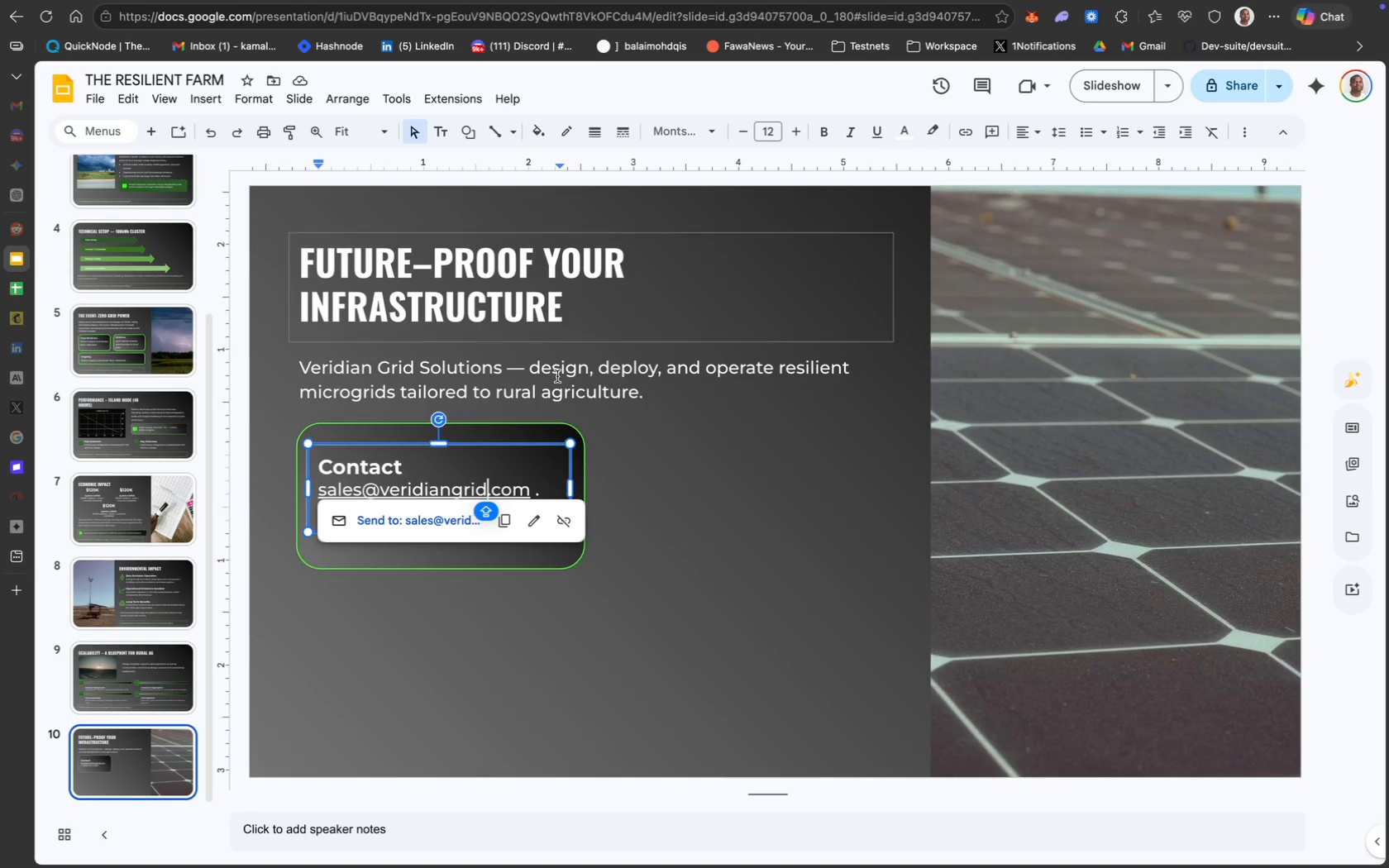 
left_click([476, 482])
 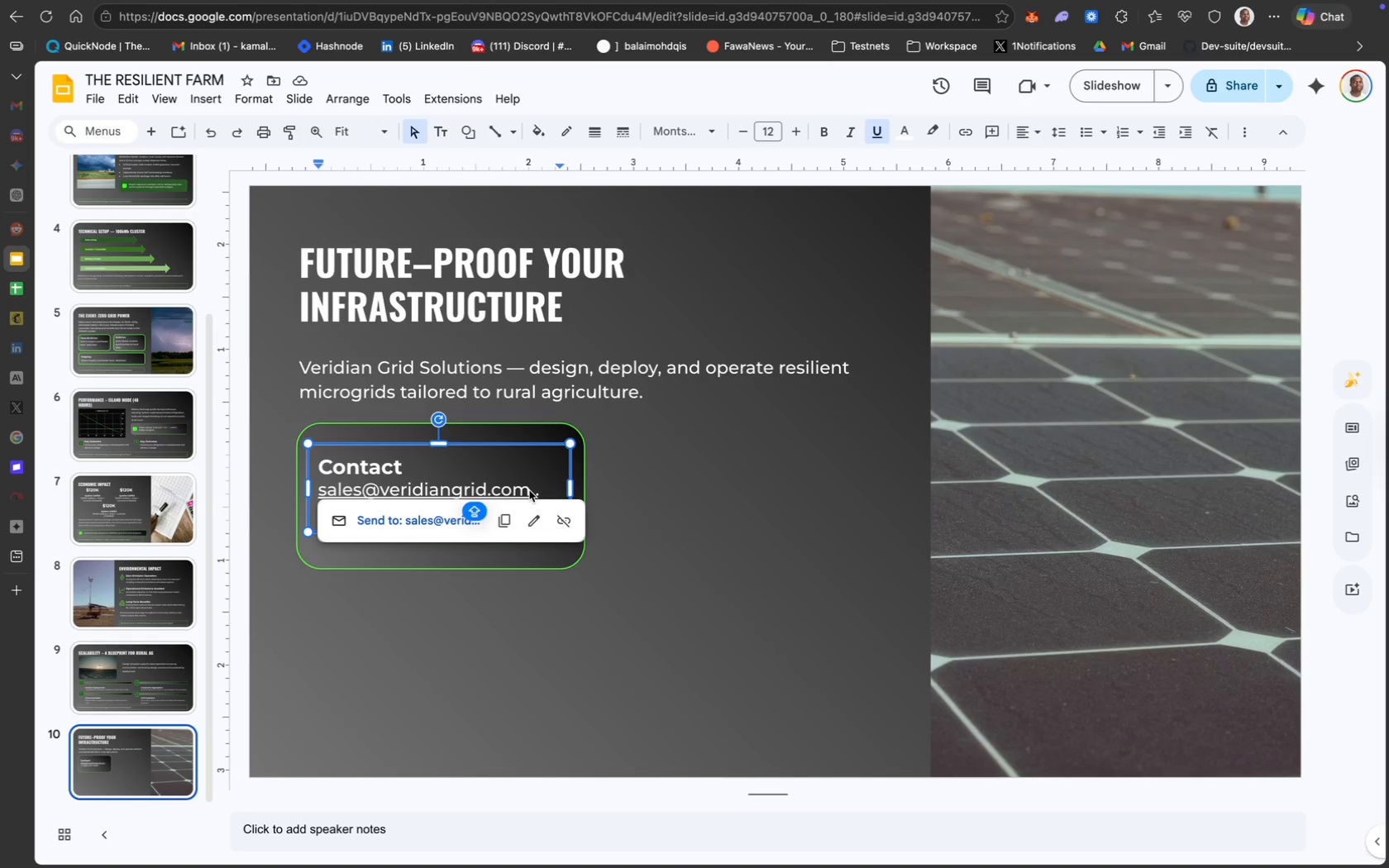 
left_click_drag(start_coordinate=[529, 490], to_coordinate=[313, 494])
 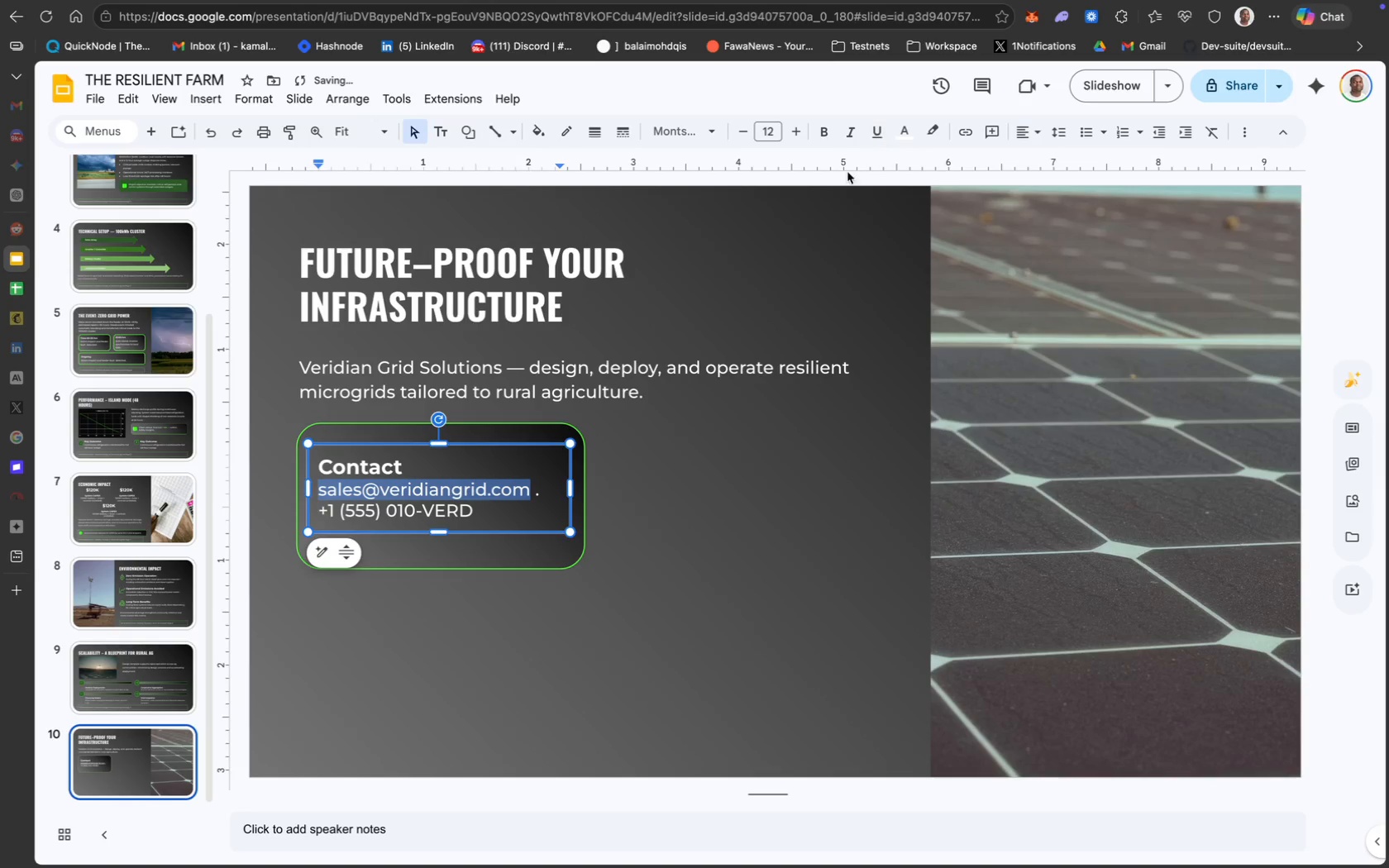 
key(Meta+A)
 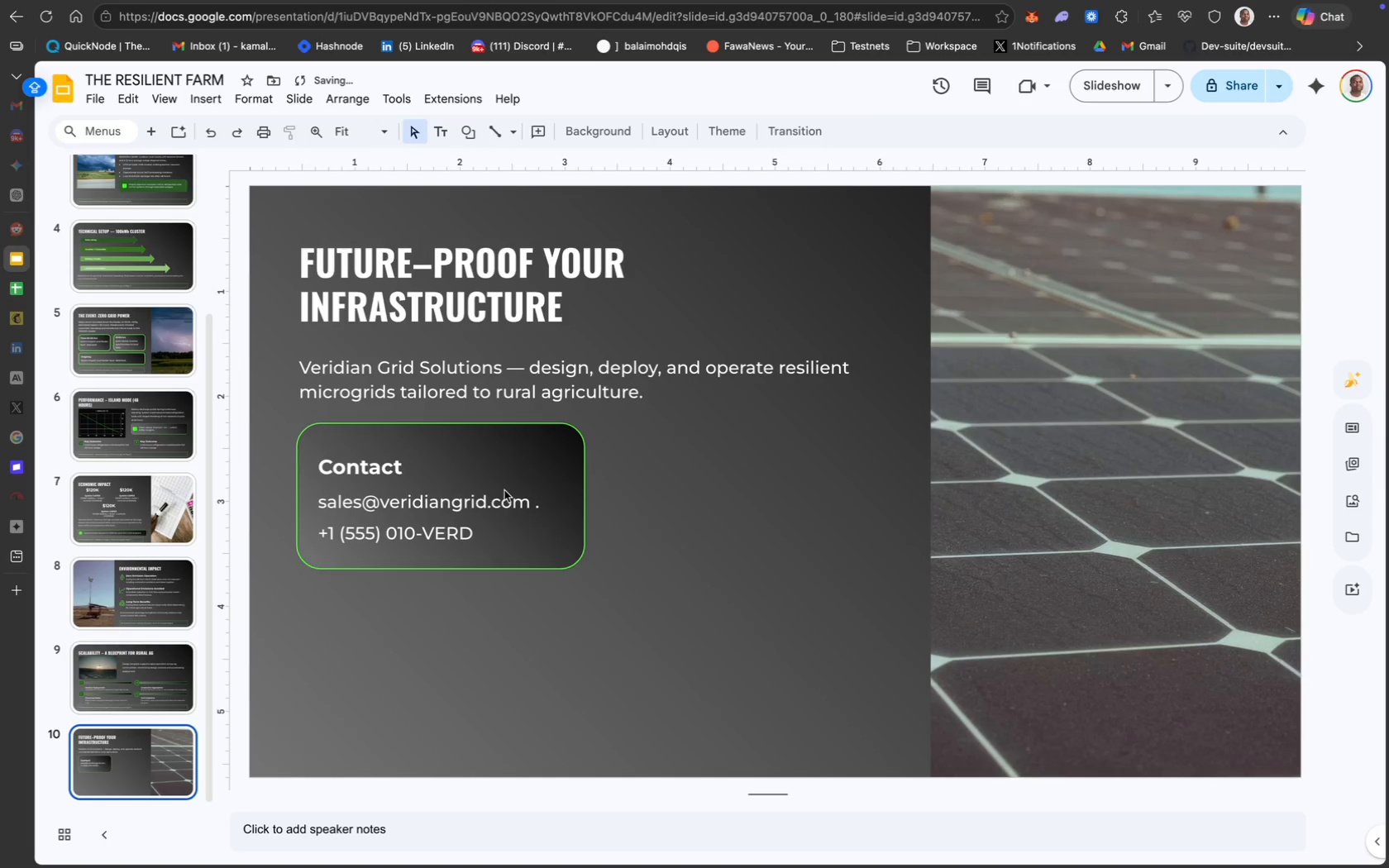 
wait(5.04)
 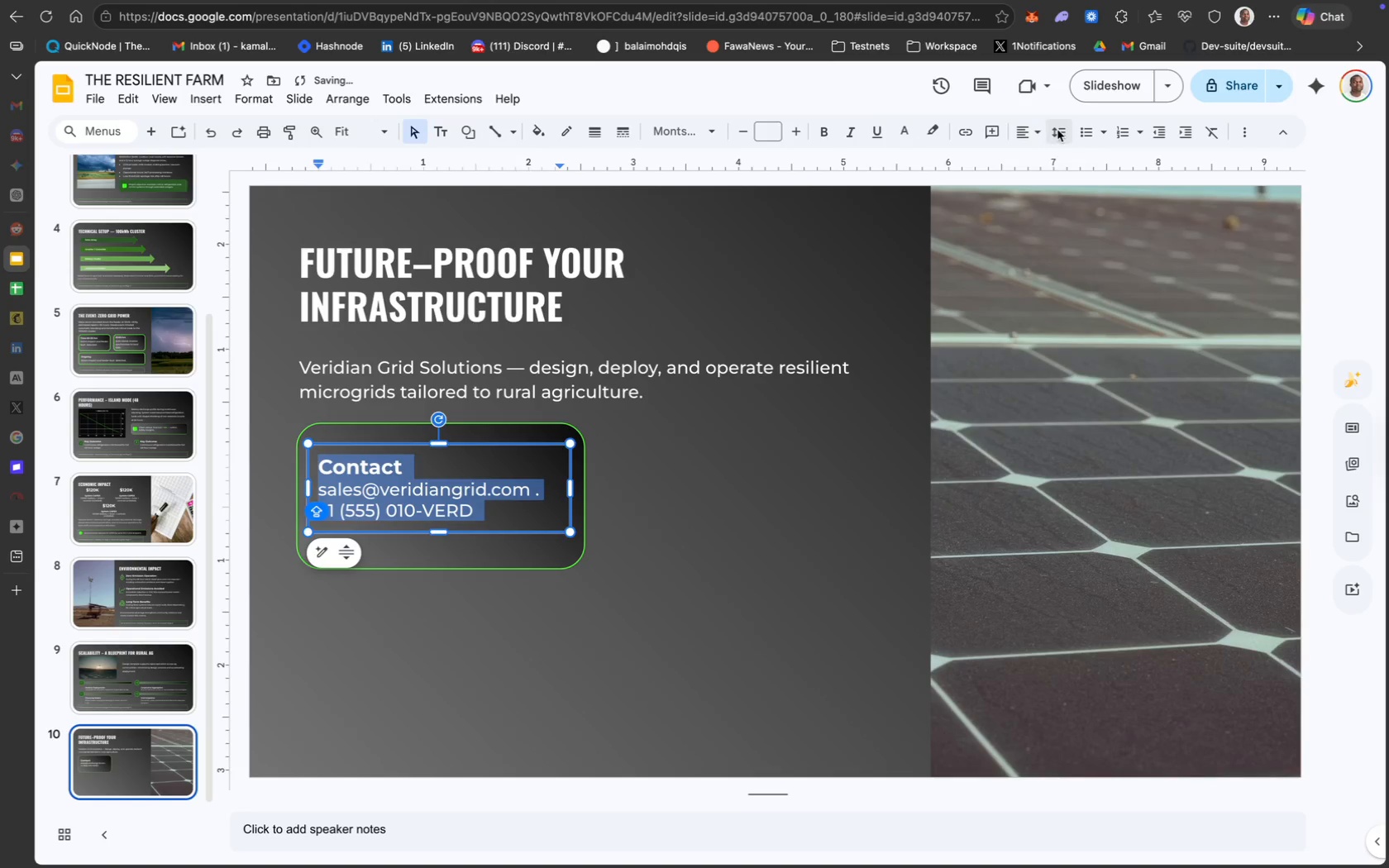 
left_click([376, 470])
 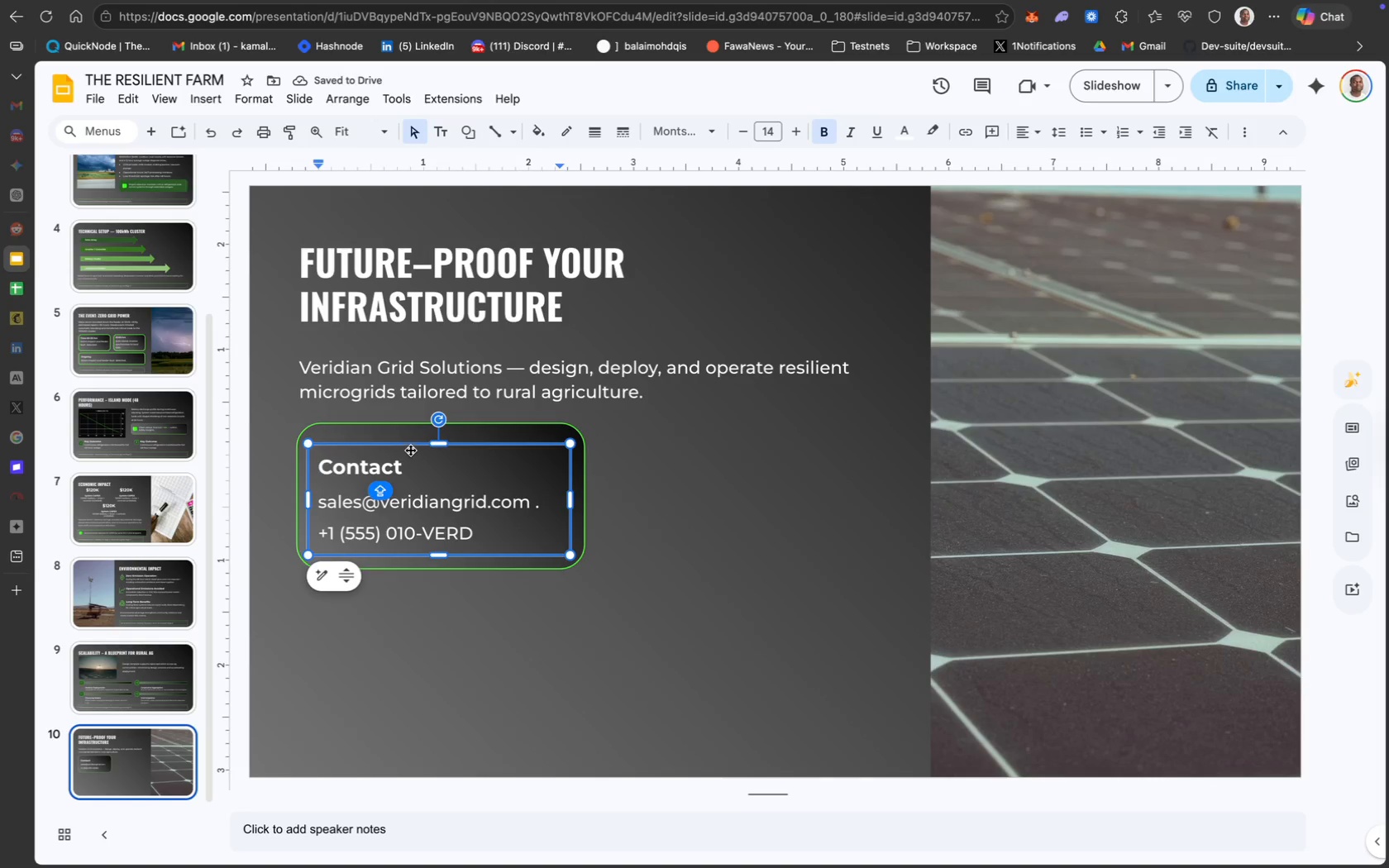 
left_click_drag(start_coordinate=[410, 449], to_coordinate=[410, 443])
 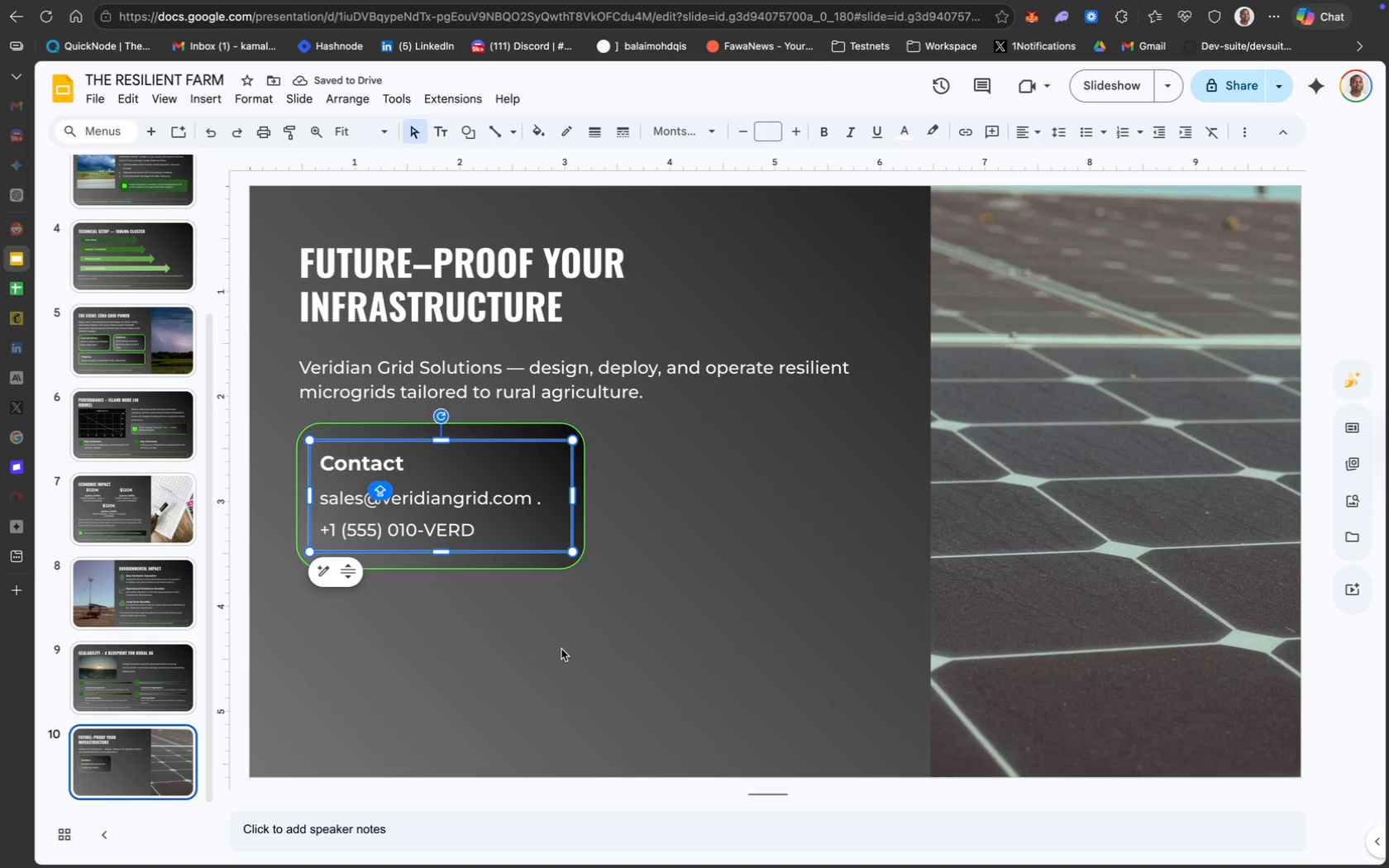 
left_click([561, 649])
 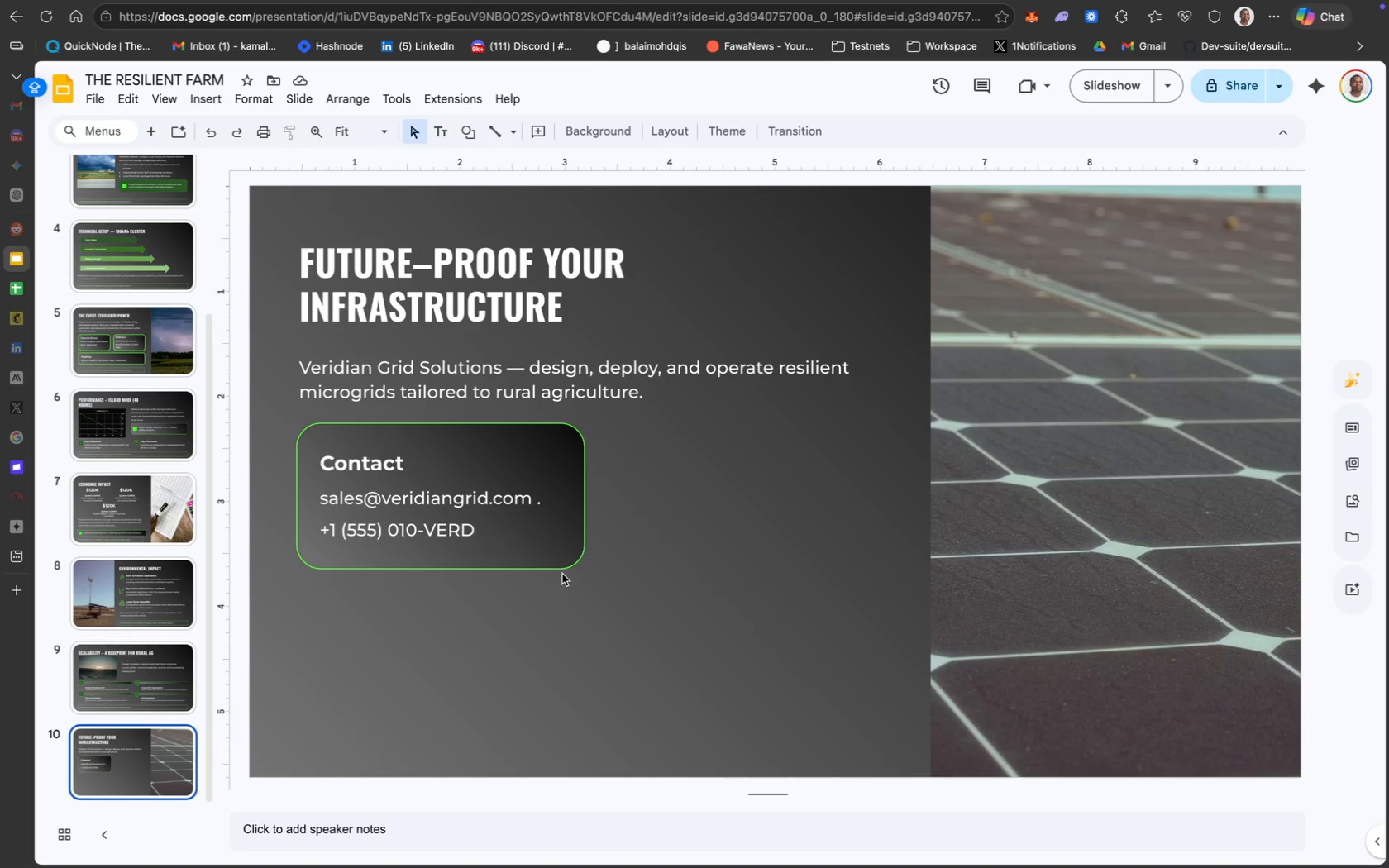 
wait(5.42)
 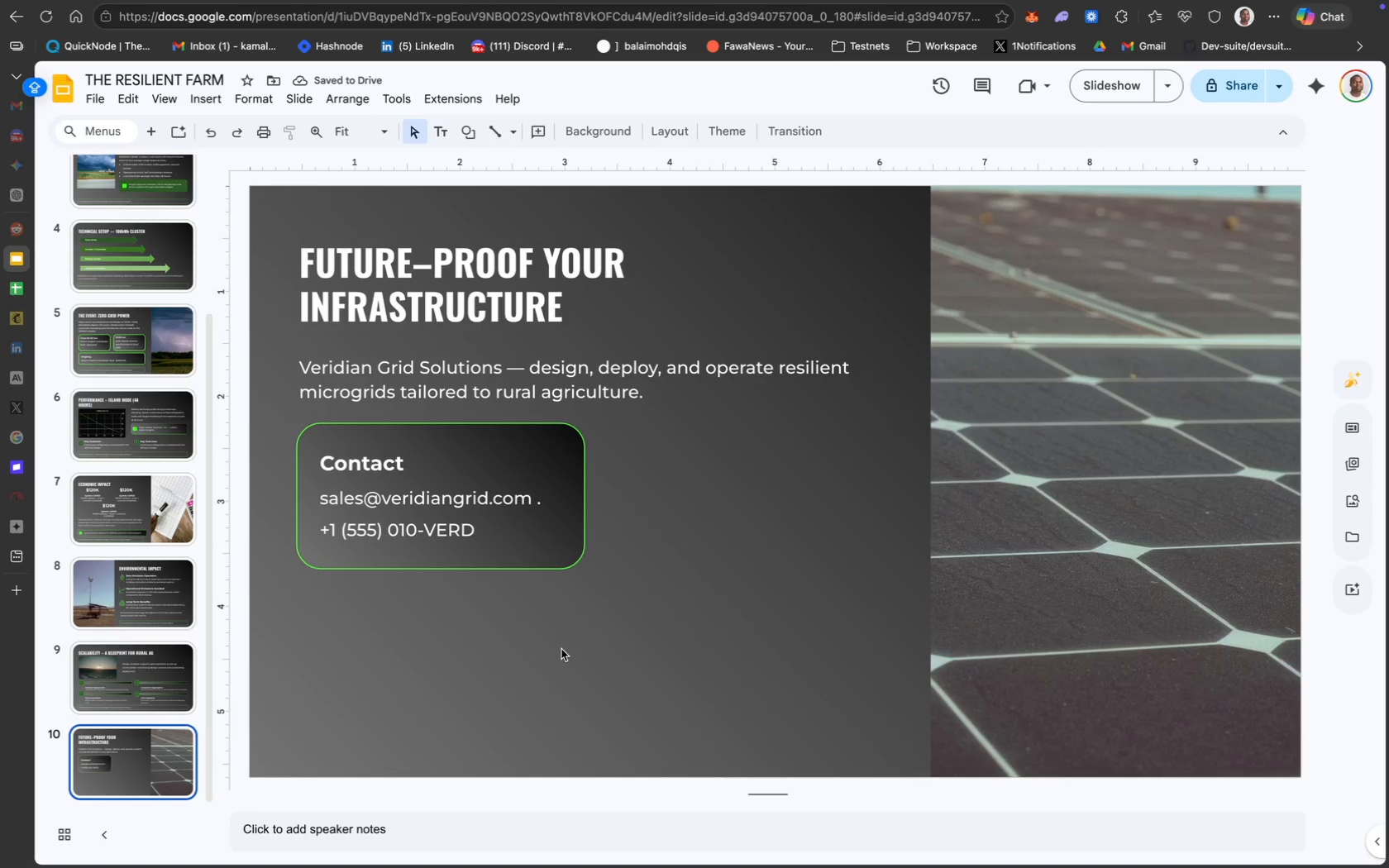 
hold_key(key=ShiftLeft, duration=0.44)
 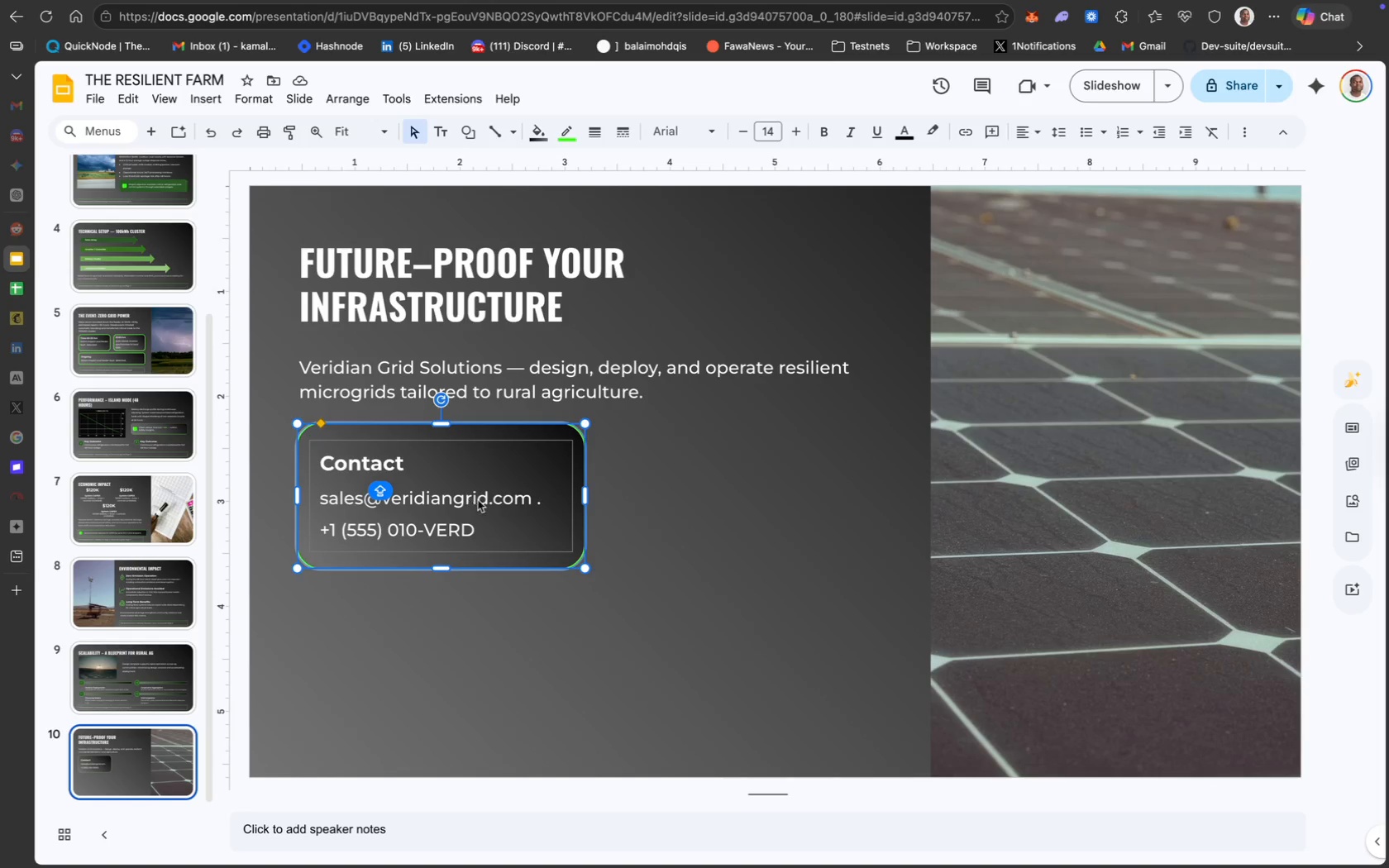 
hold_key(key=ShiftLeft, duration=0.95)
 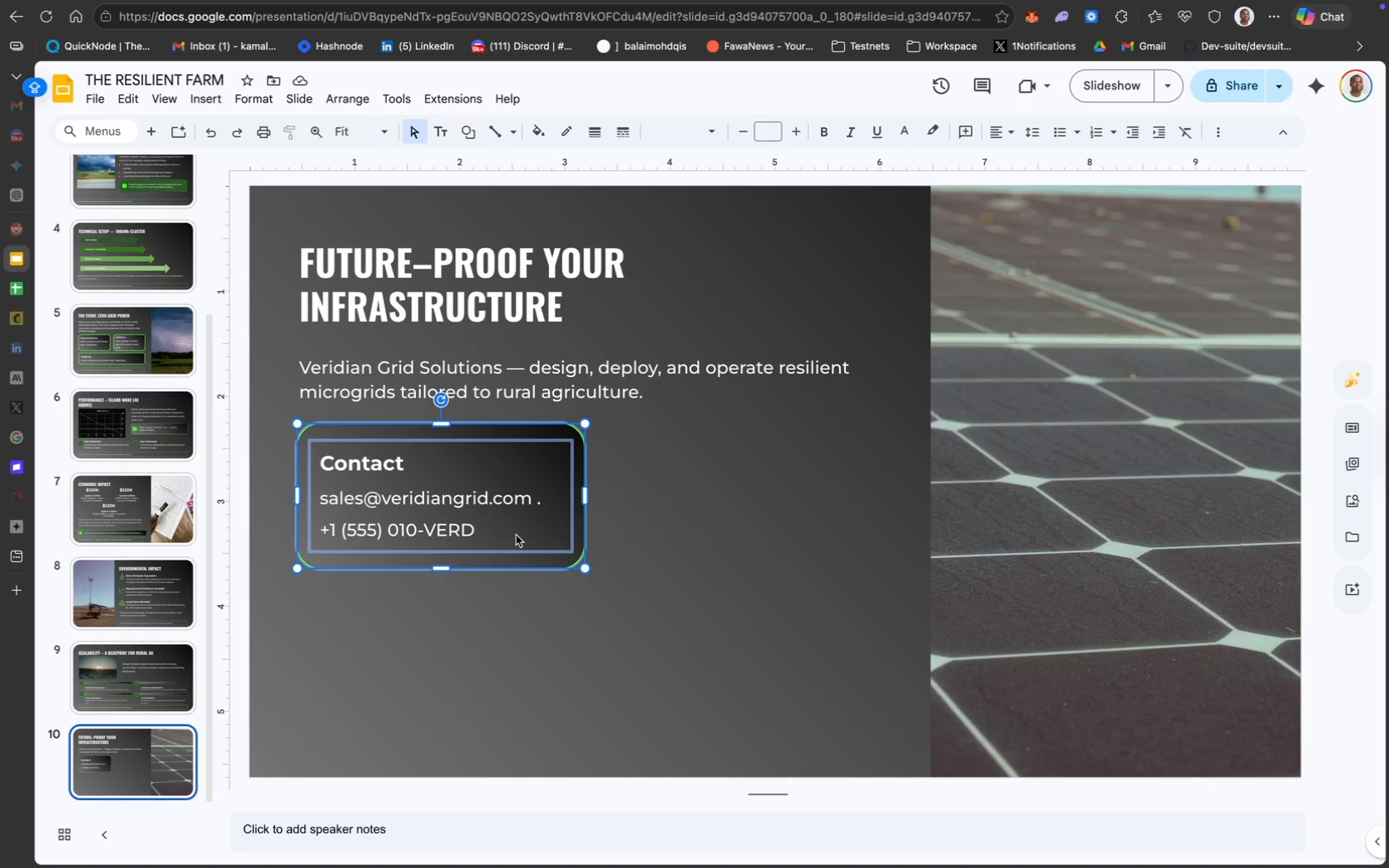 
key(Meta+D)
 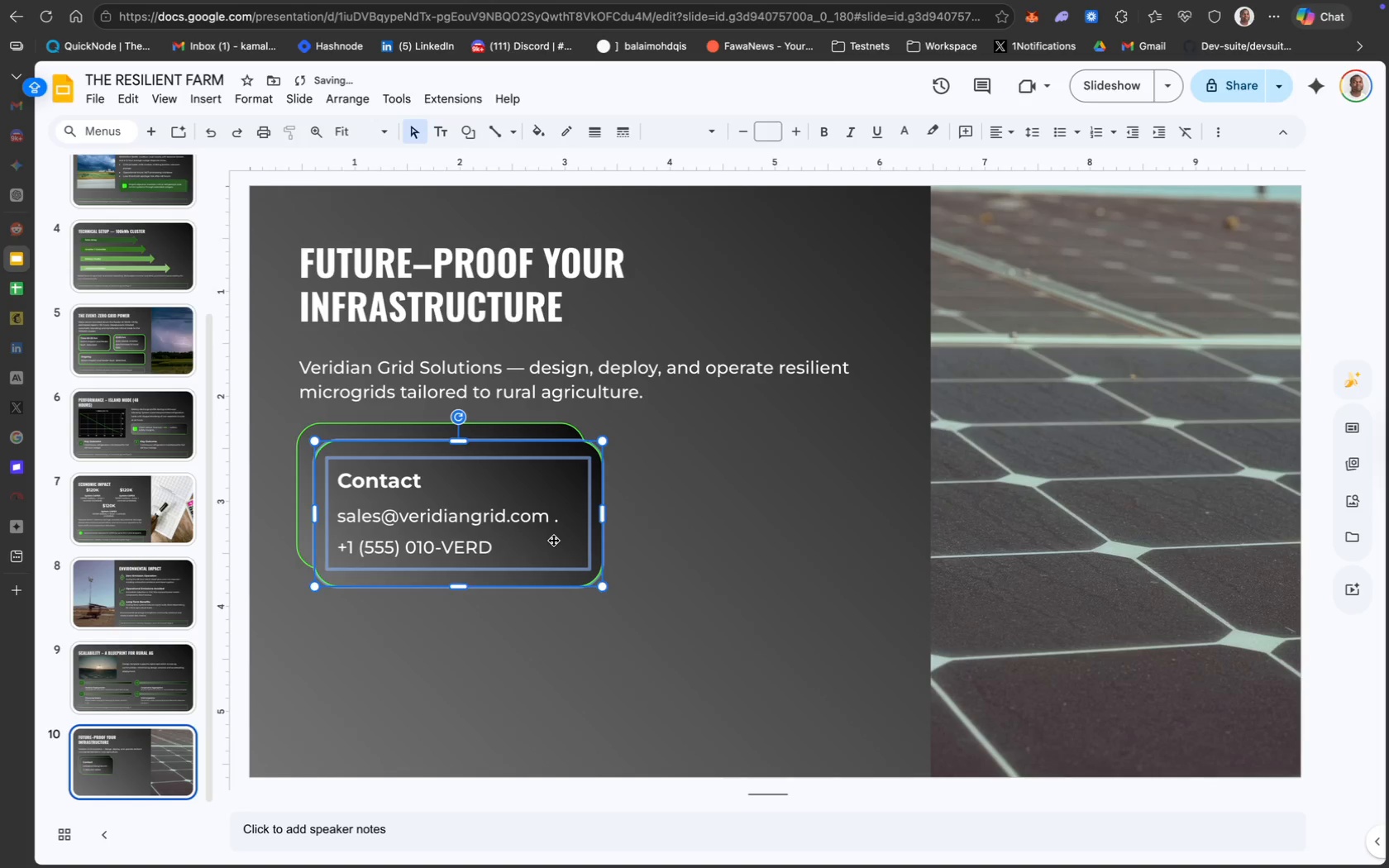 
left_click_drag(start_coordinate=[553, 540], to_coordinate=[841, 525])
 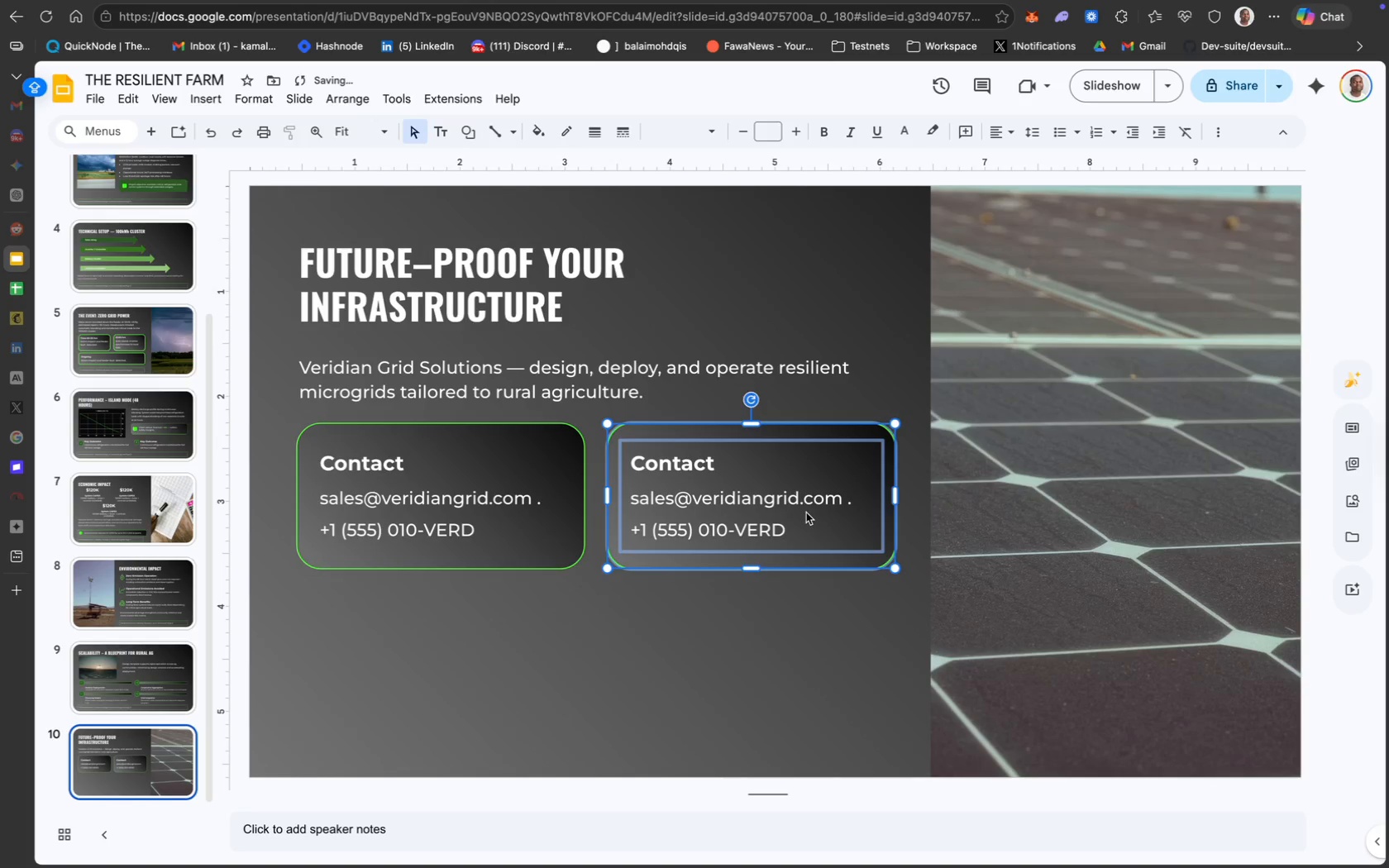 
wait(7.65)
 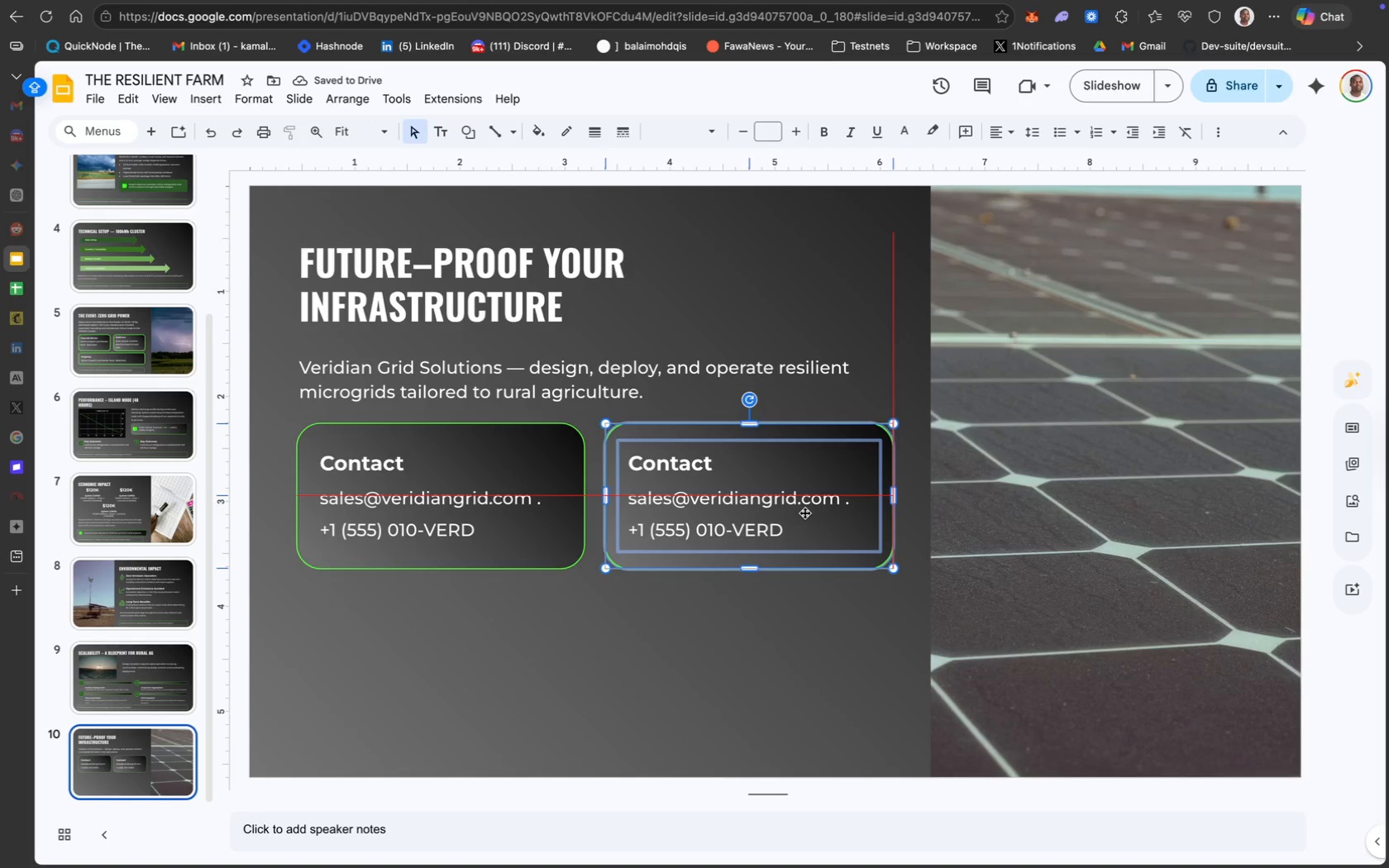 
left_click([816, 520])
 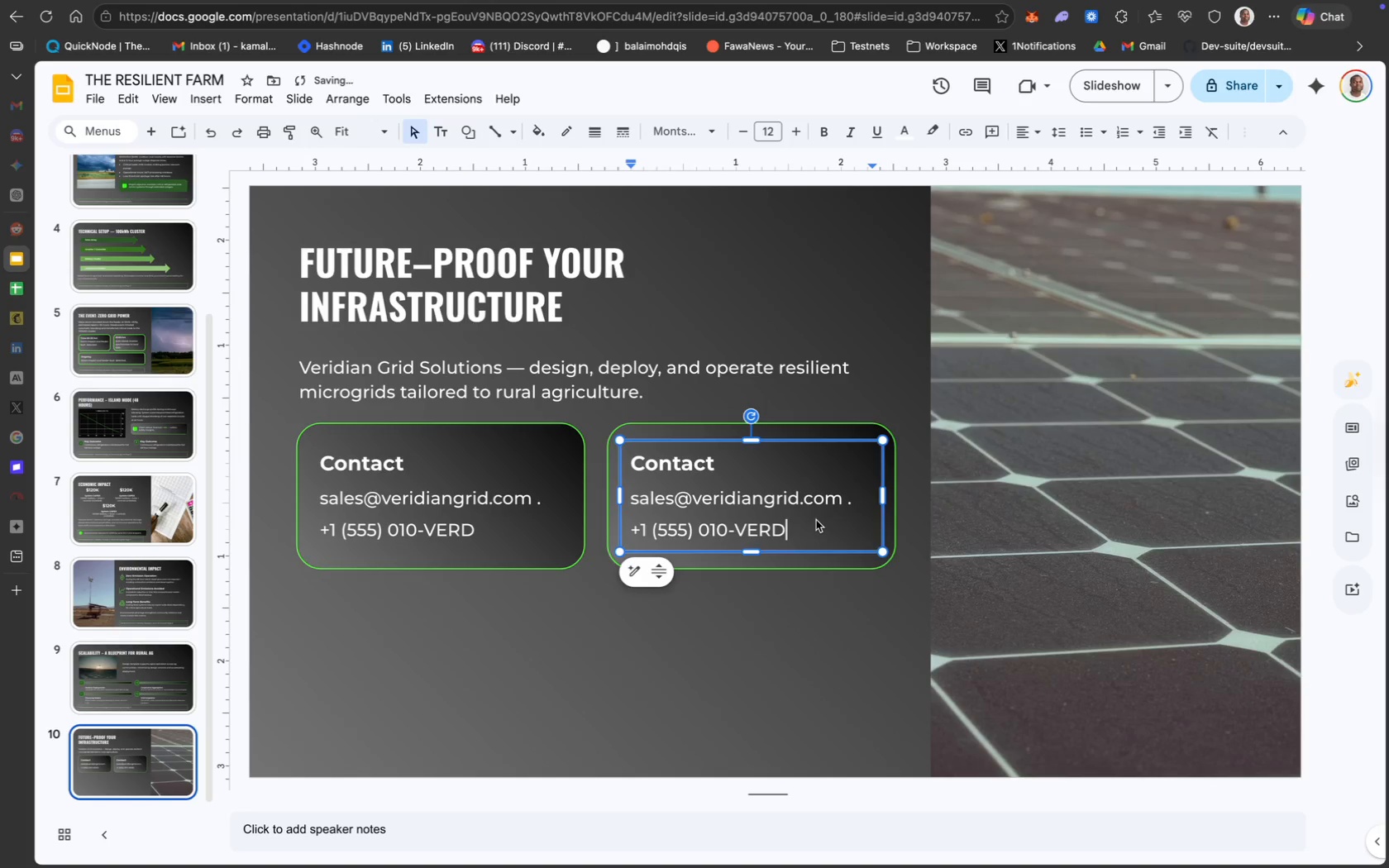 
hold_key(key=ShiftLeft, duration=1.17)
 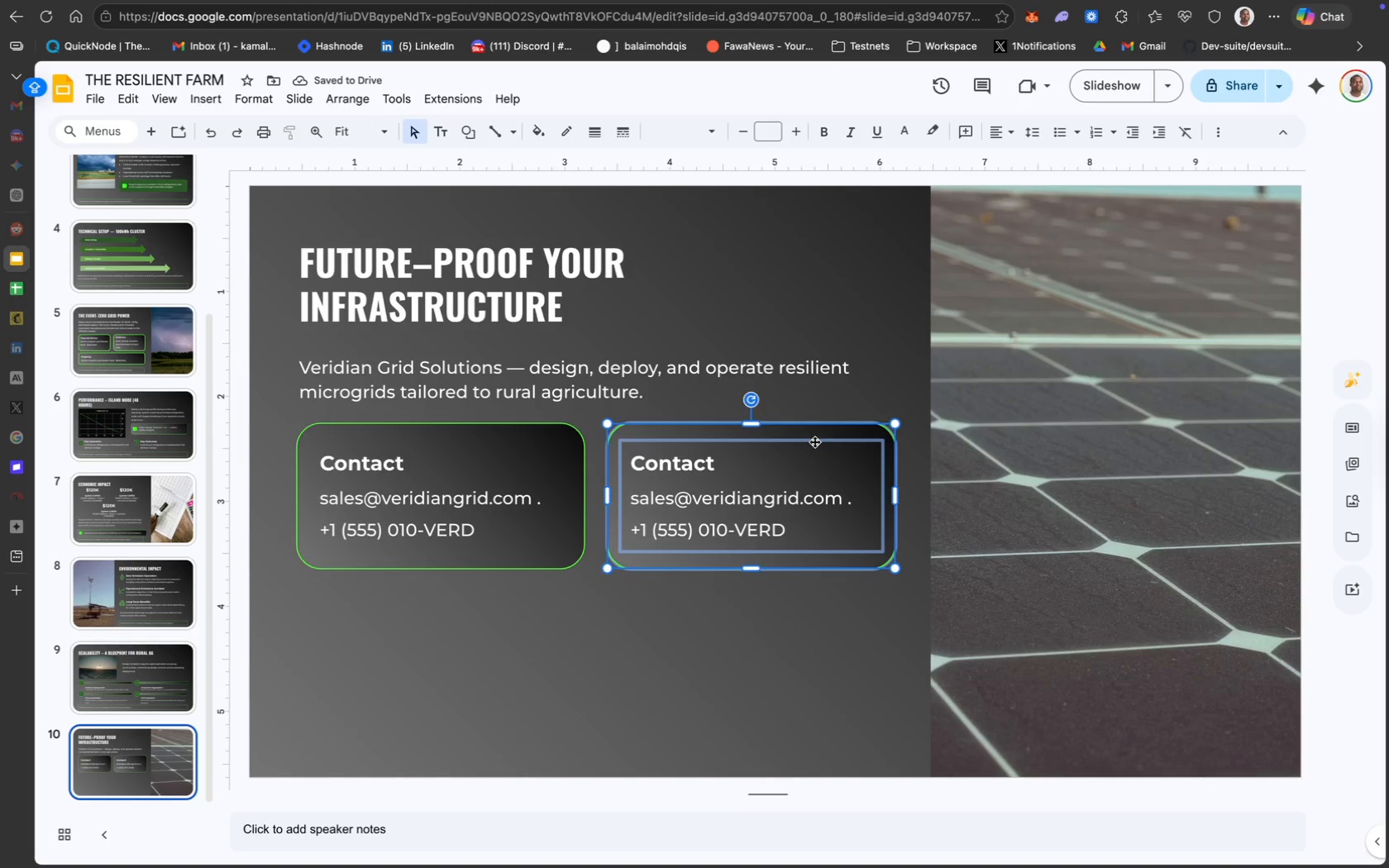 
left_click_drag(start_coordinate=[814, 440], to_coordinate=[809, 440])
 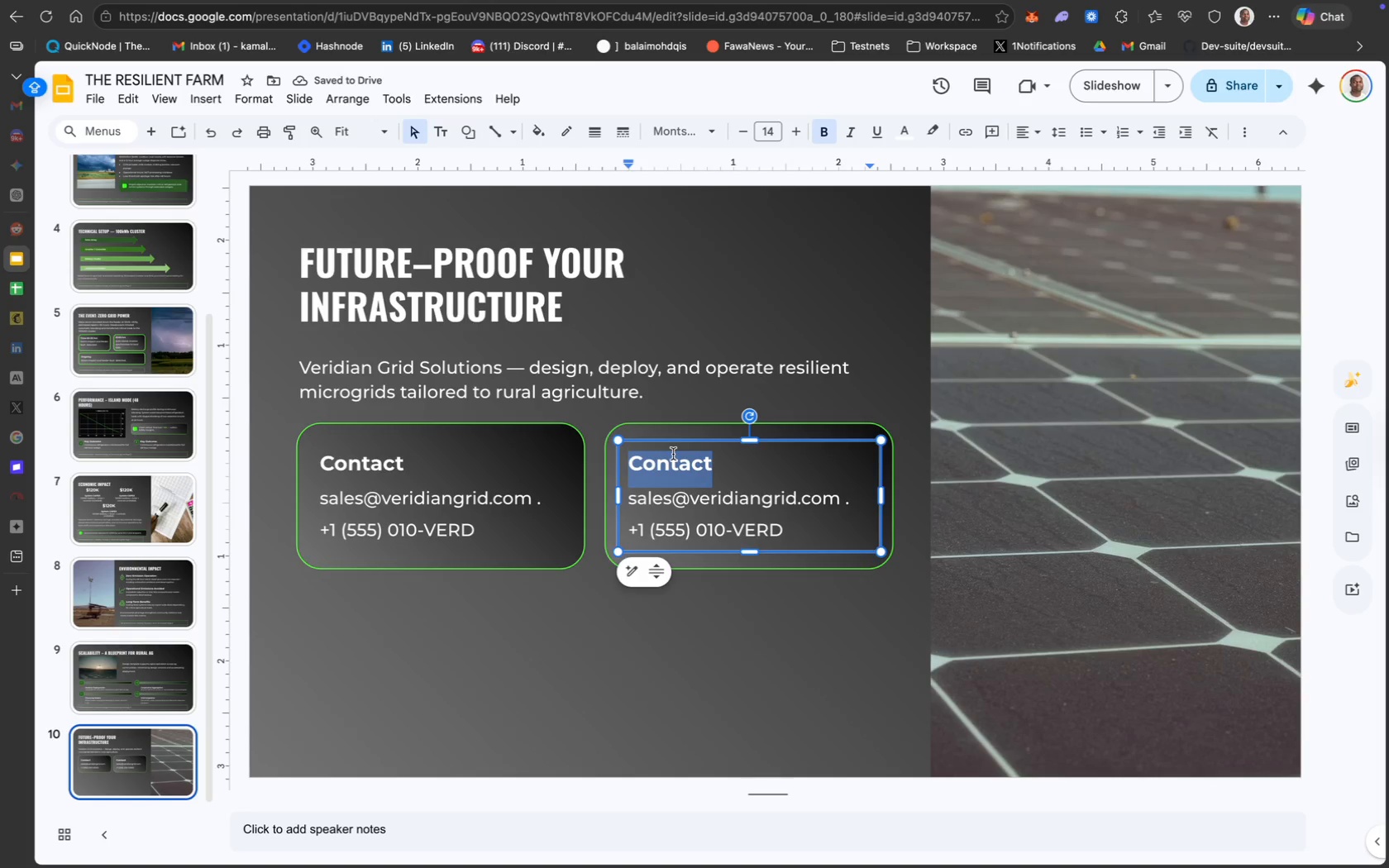 
type(Pilot Offer)
 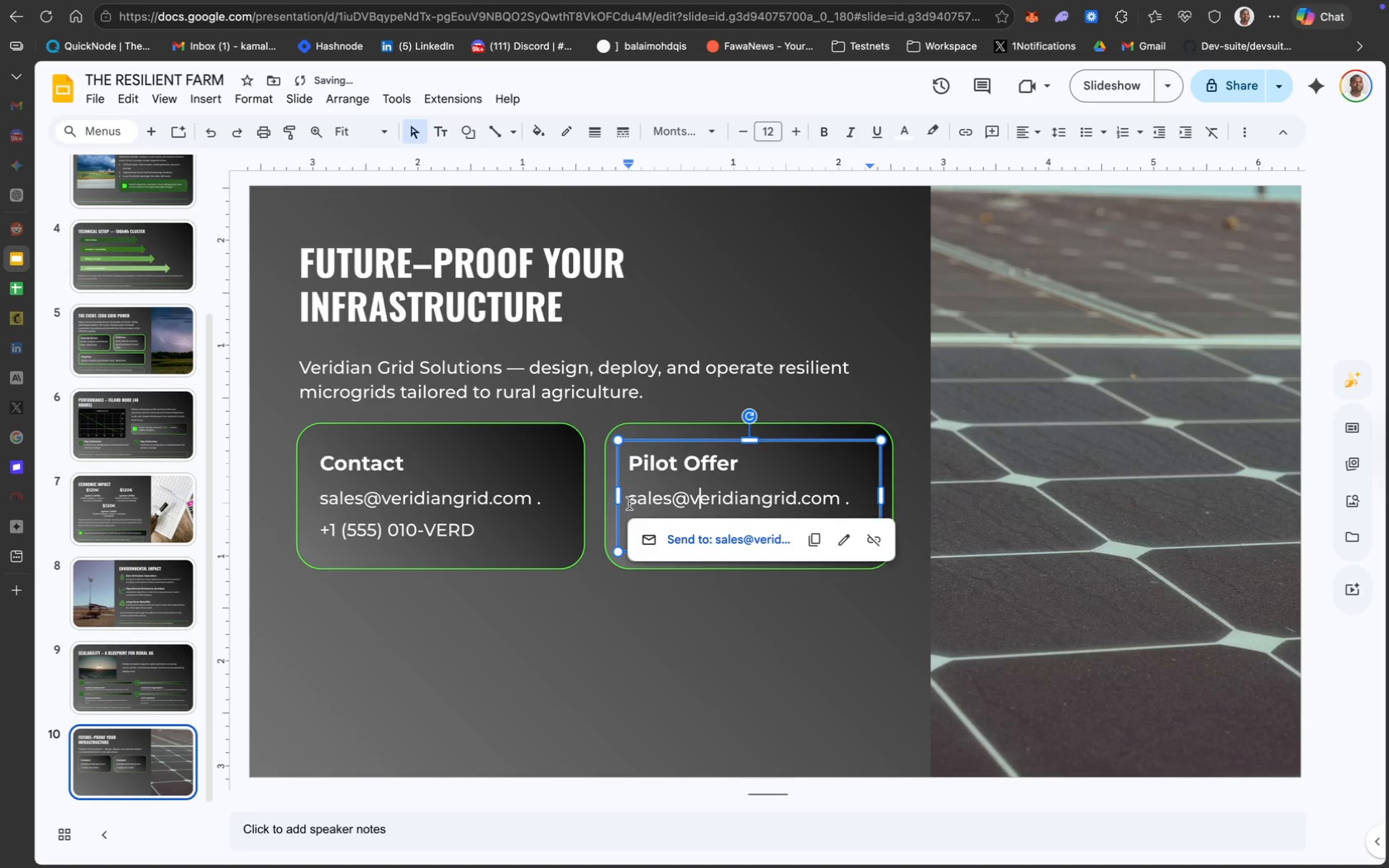 
left_click_drag(start_coordinate=[628, 499], to_coordinate=[816, 532])
 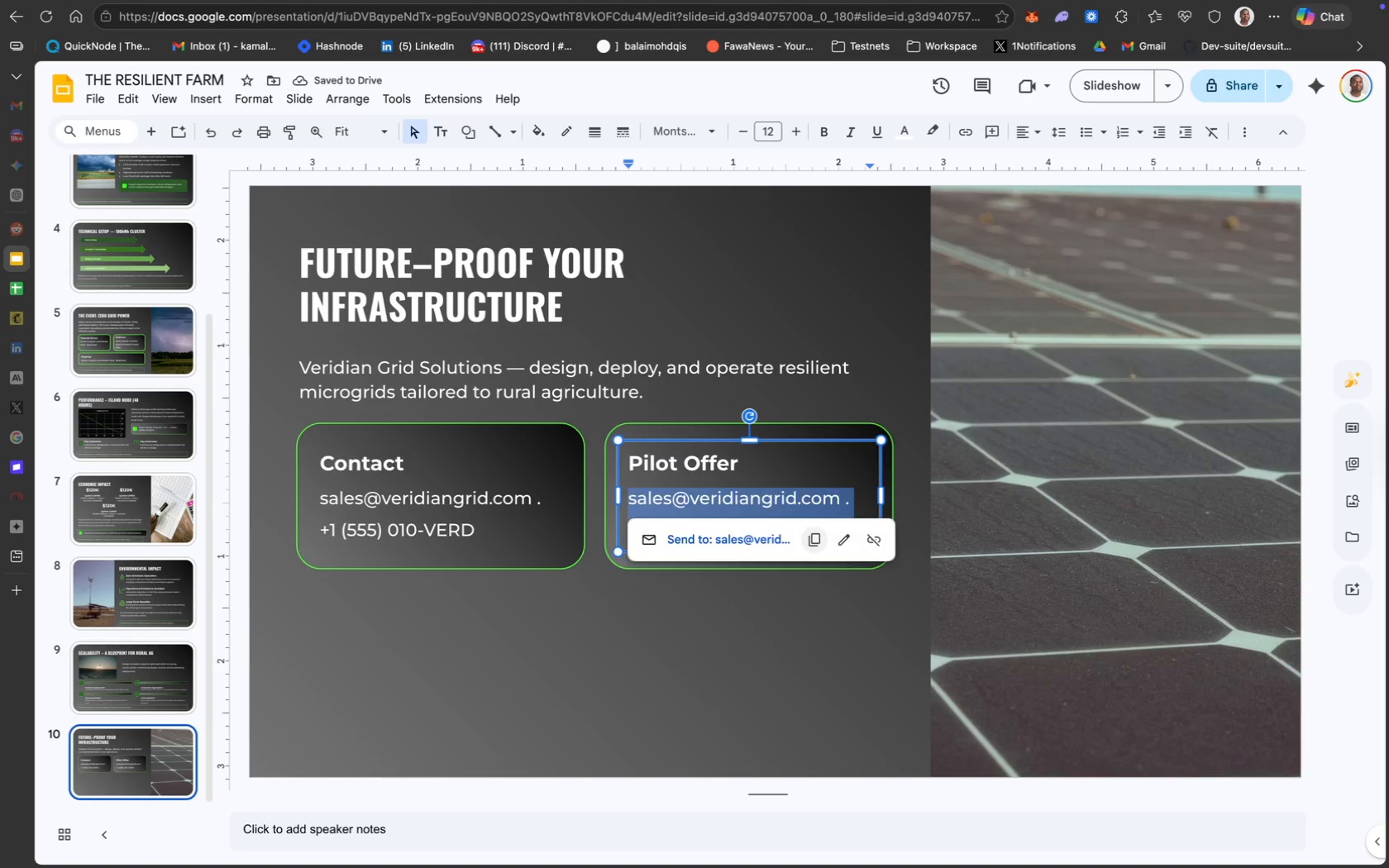 
key(Backspace)
 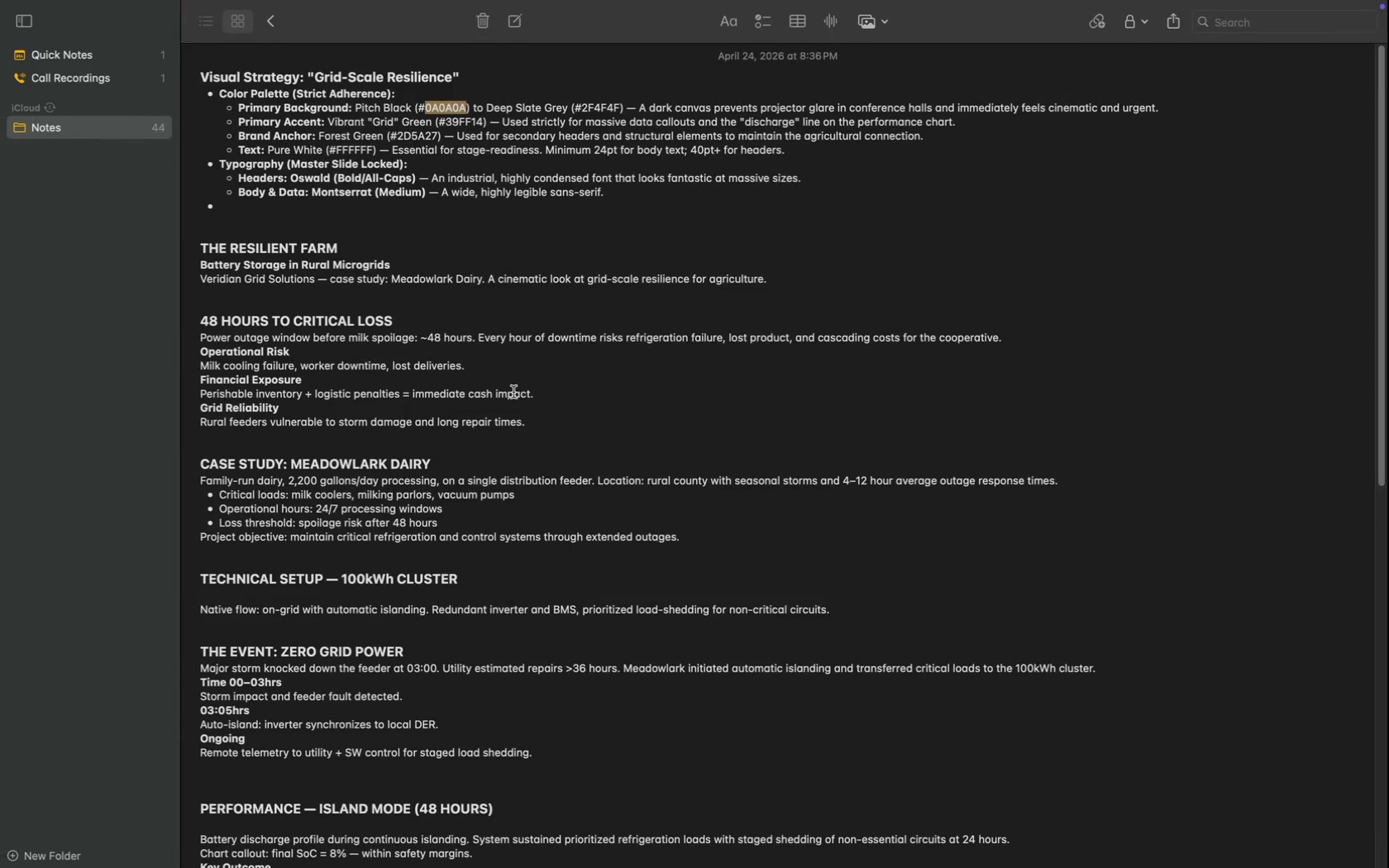 
scroll: coordinate [380, 778], scroll_direction: down, amount: 181.0
 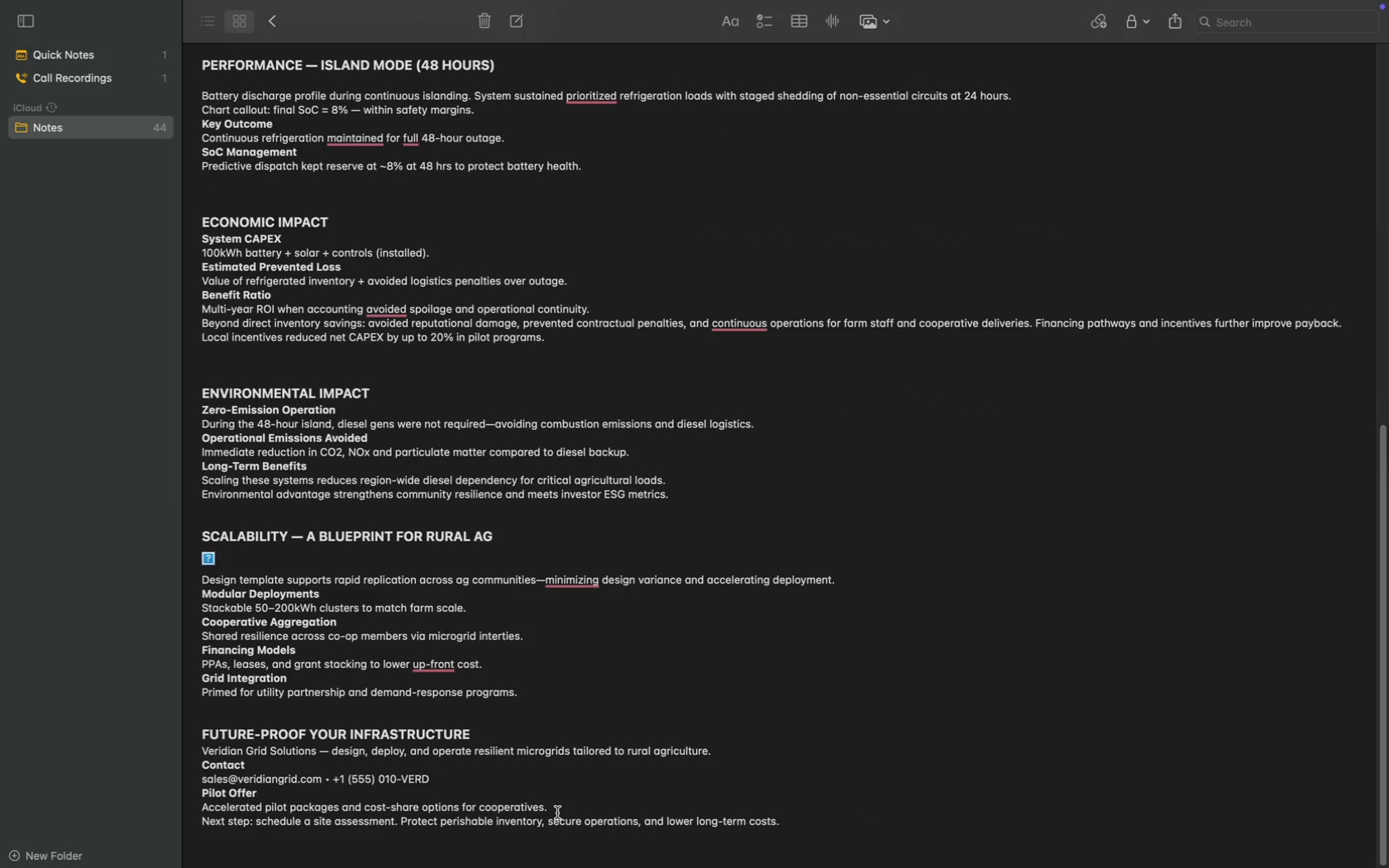 
left_click_drag(start_coordinate=[556, 811], to_coordinate=[198, 807])
 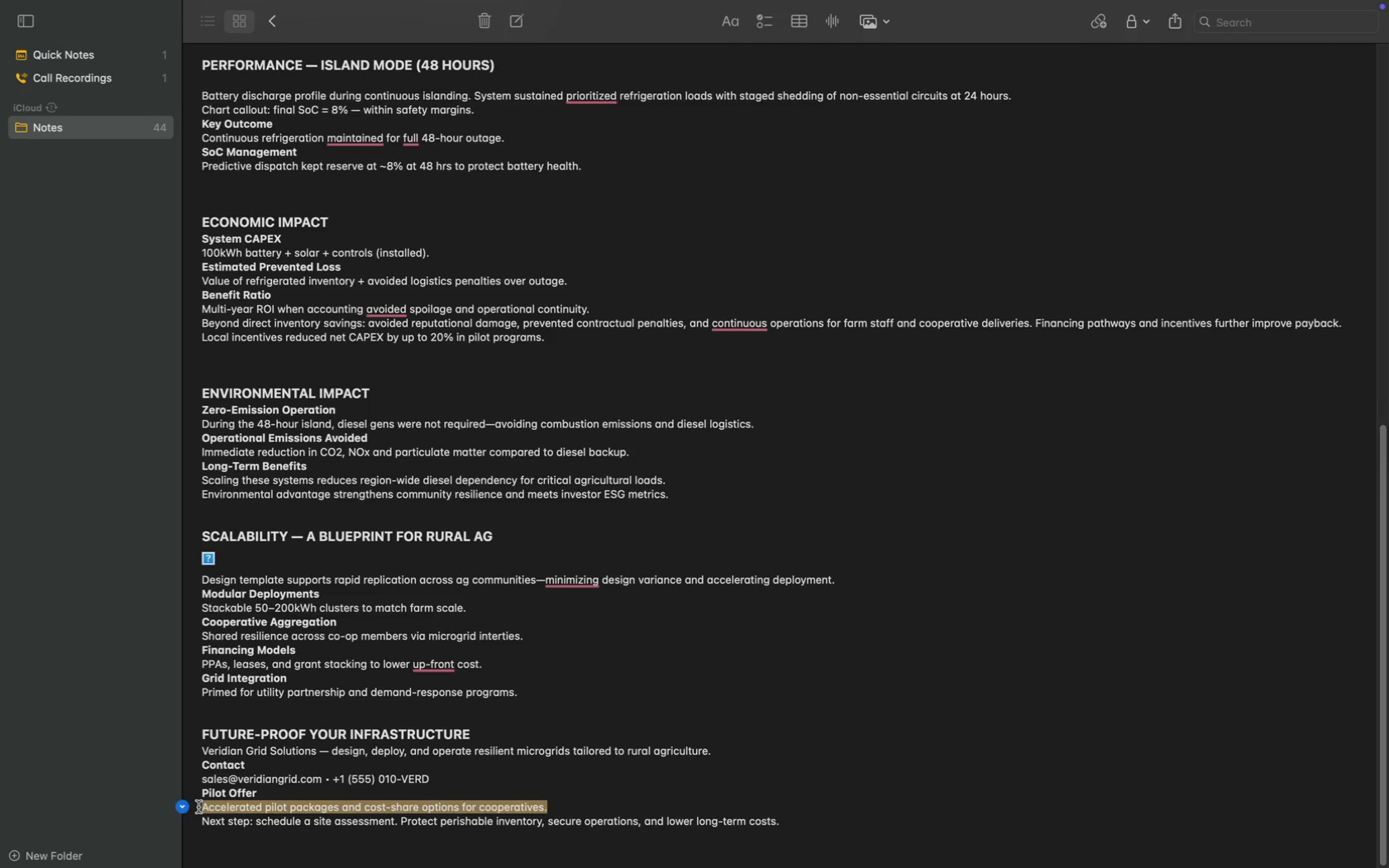 
key(Meta+C)
 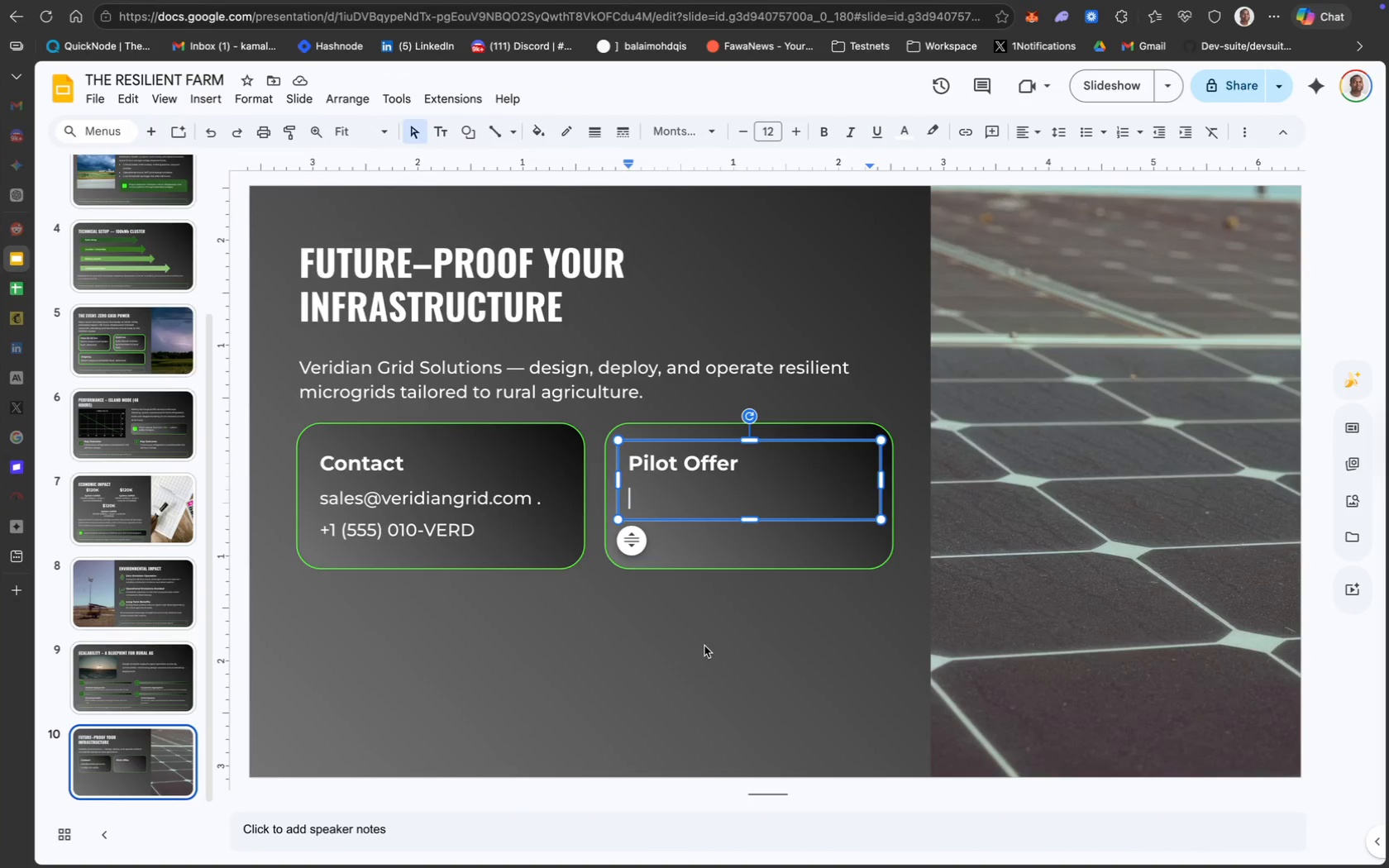 
key(Meta+CommandLeft)
 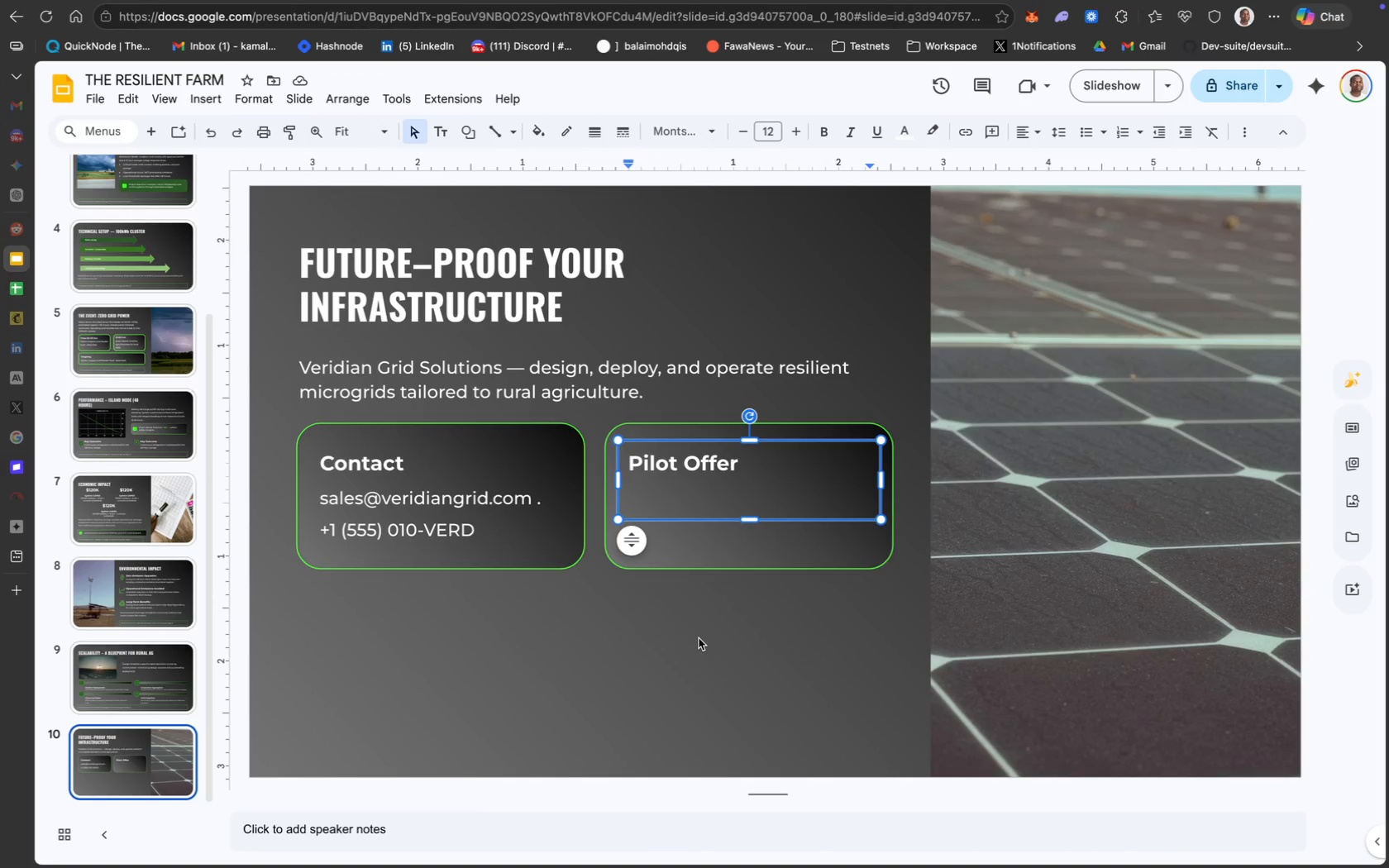 
key(Meta+V)
 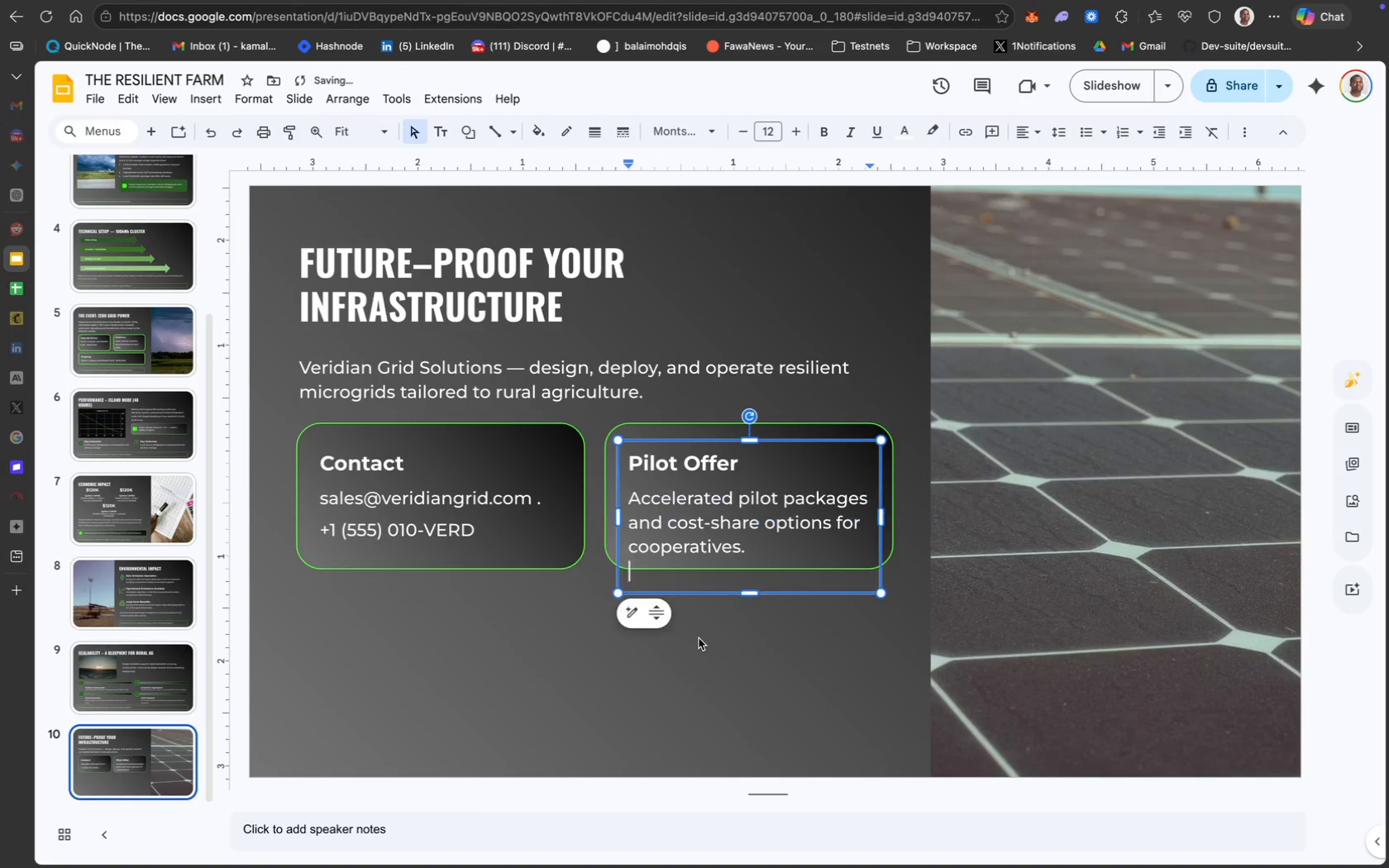 
key(Backspace)
 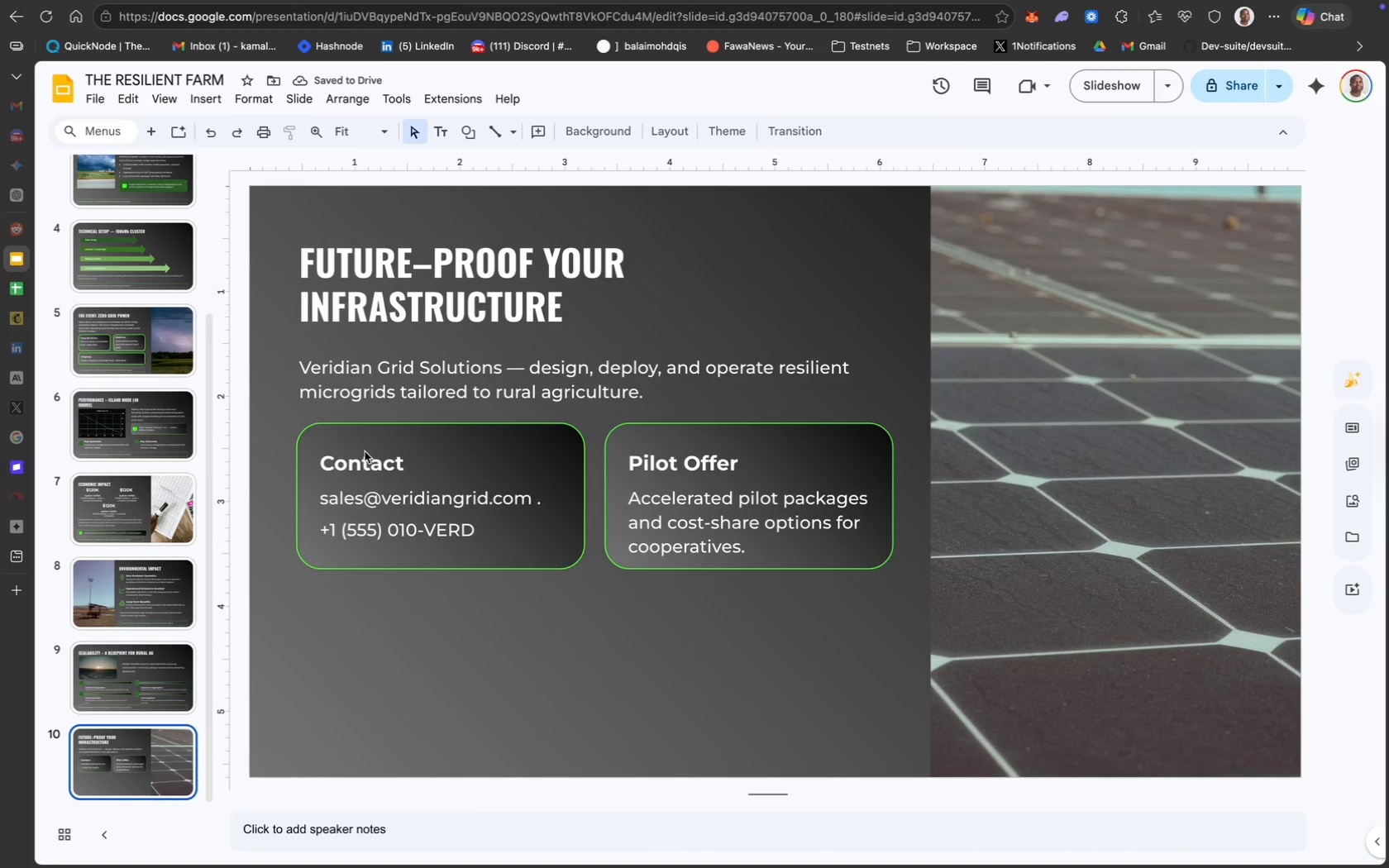 
wait(9.82)
 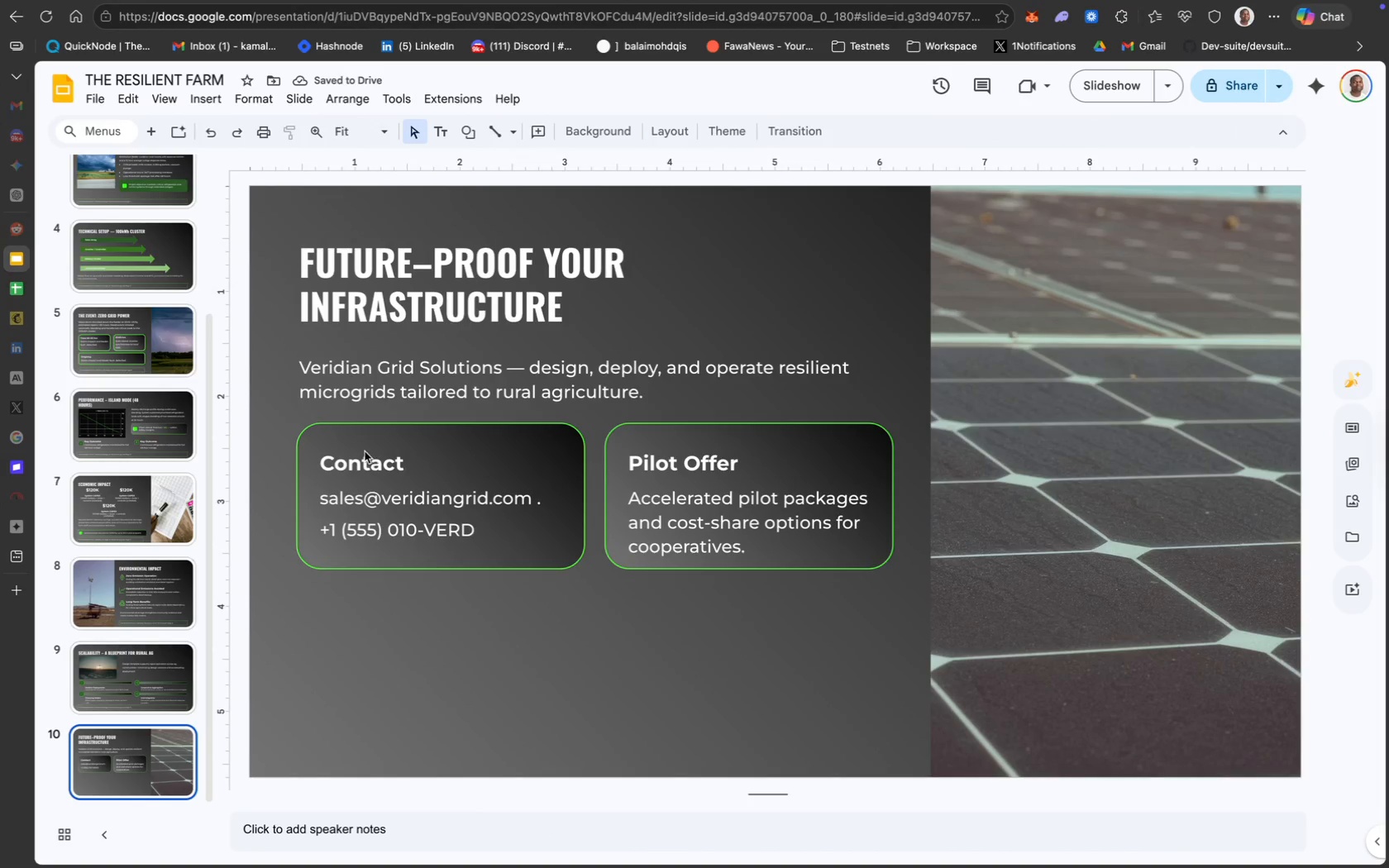 
left_click([757, 532])
 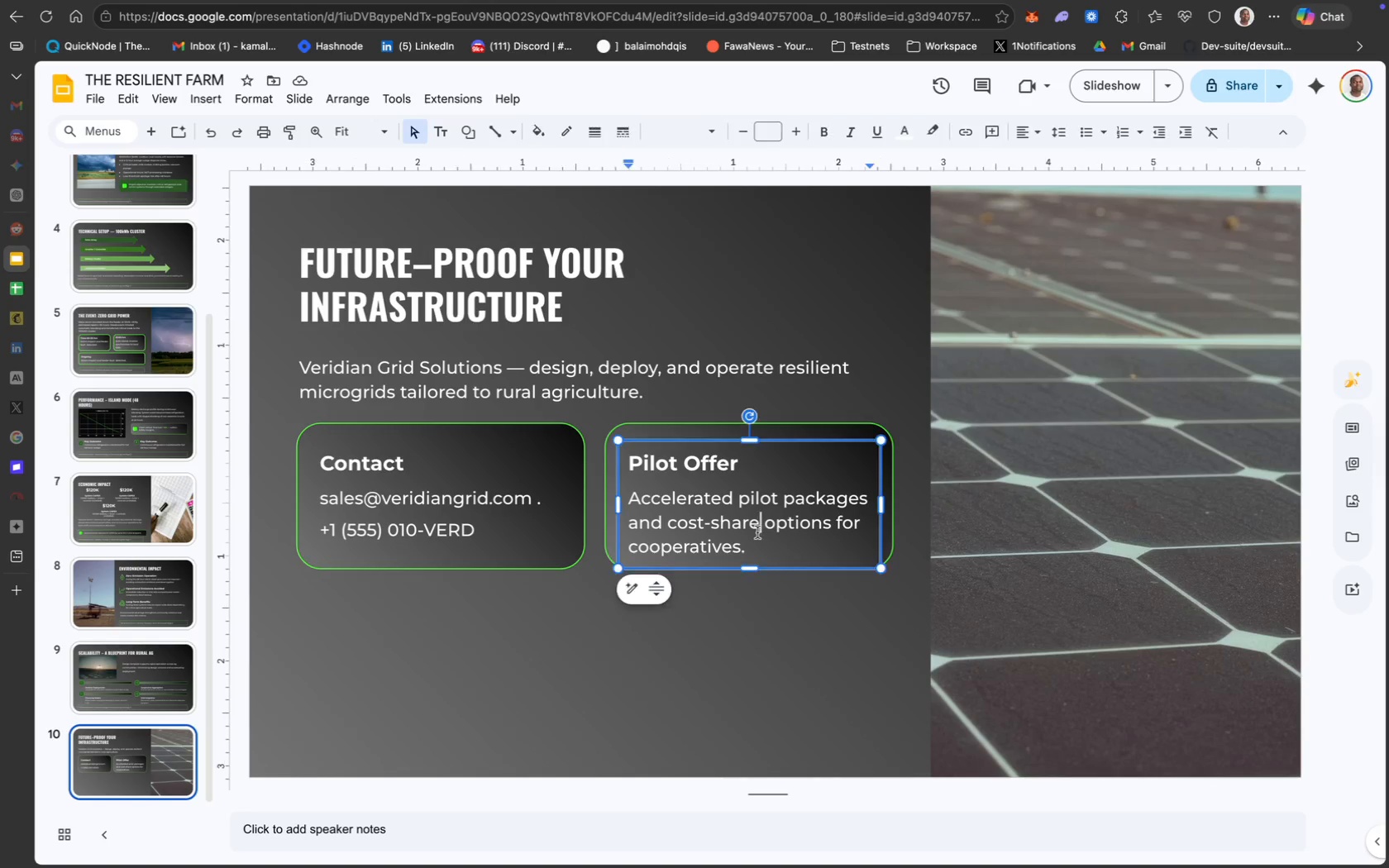 
key(Meta+A)
 